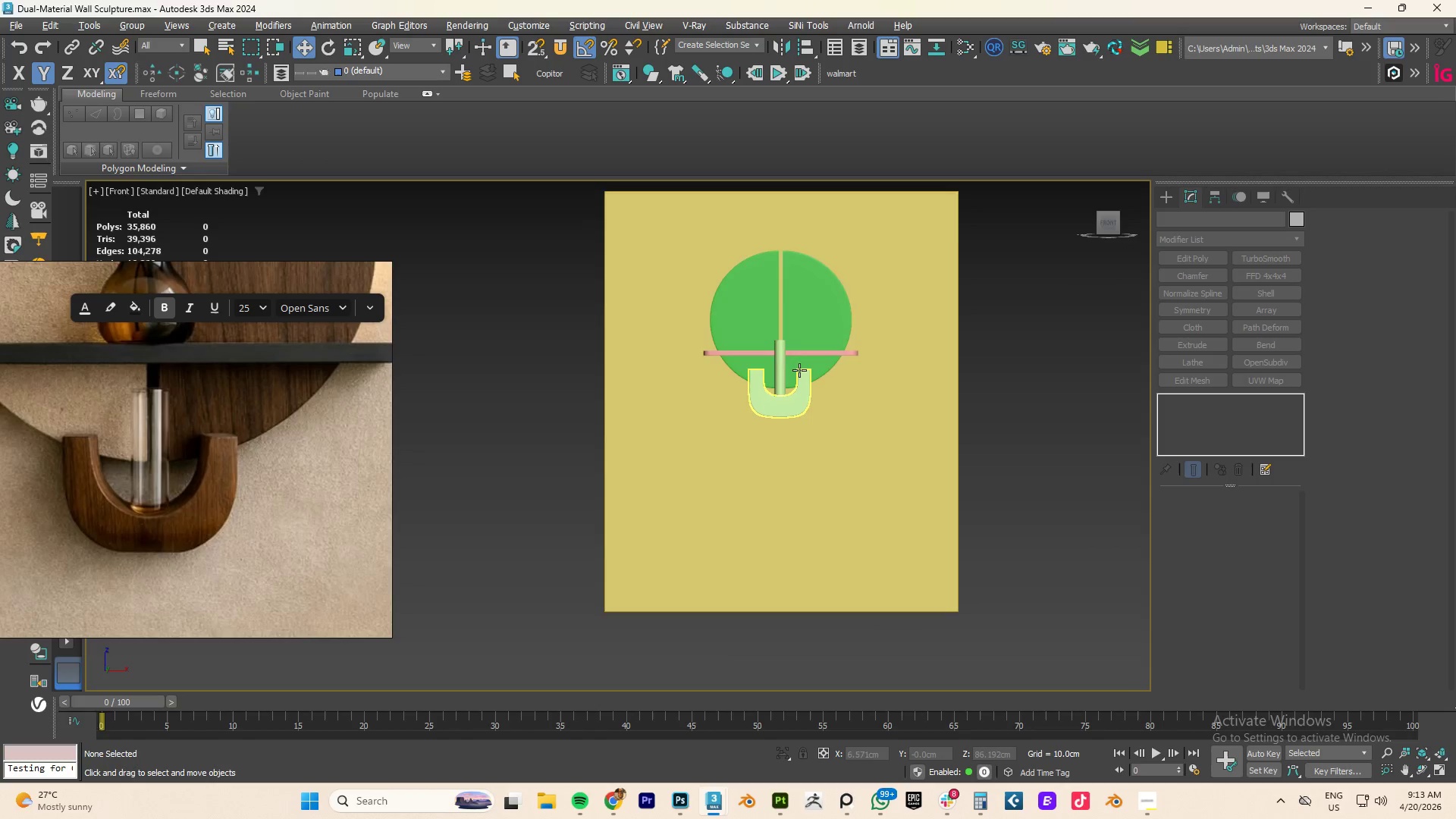 
scroll: coordinate [776, 362], scroll_direction: up, amount: 5.0
 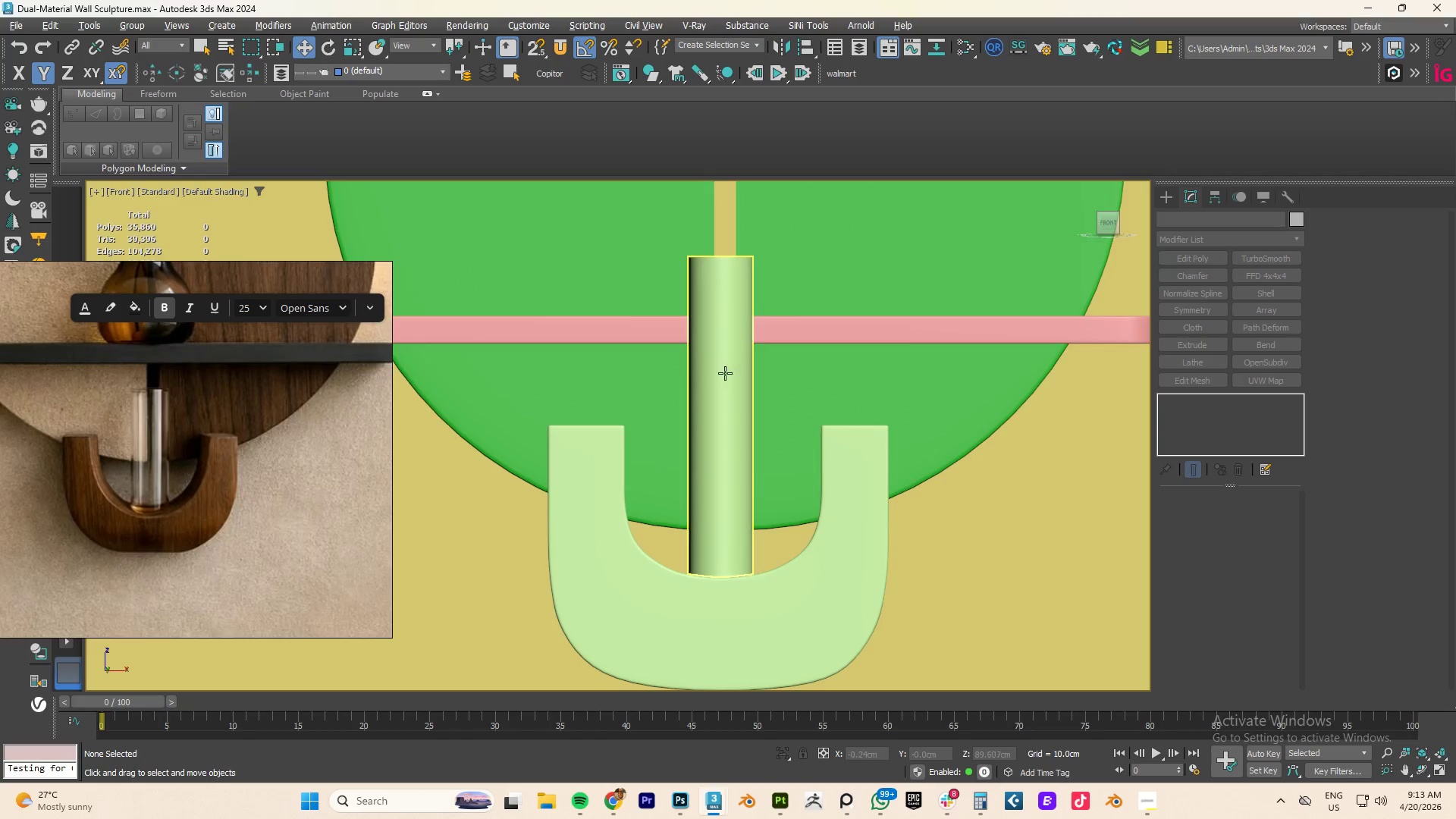 
left_click([725, 373])
 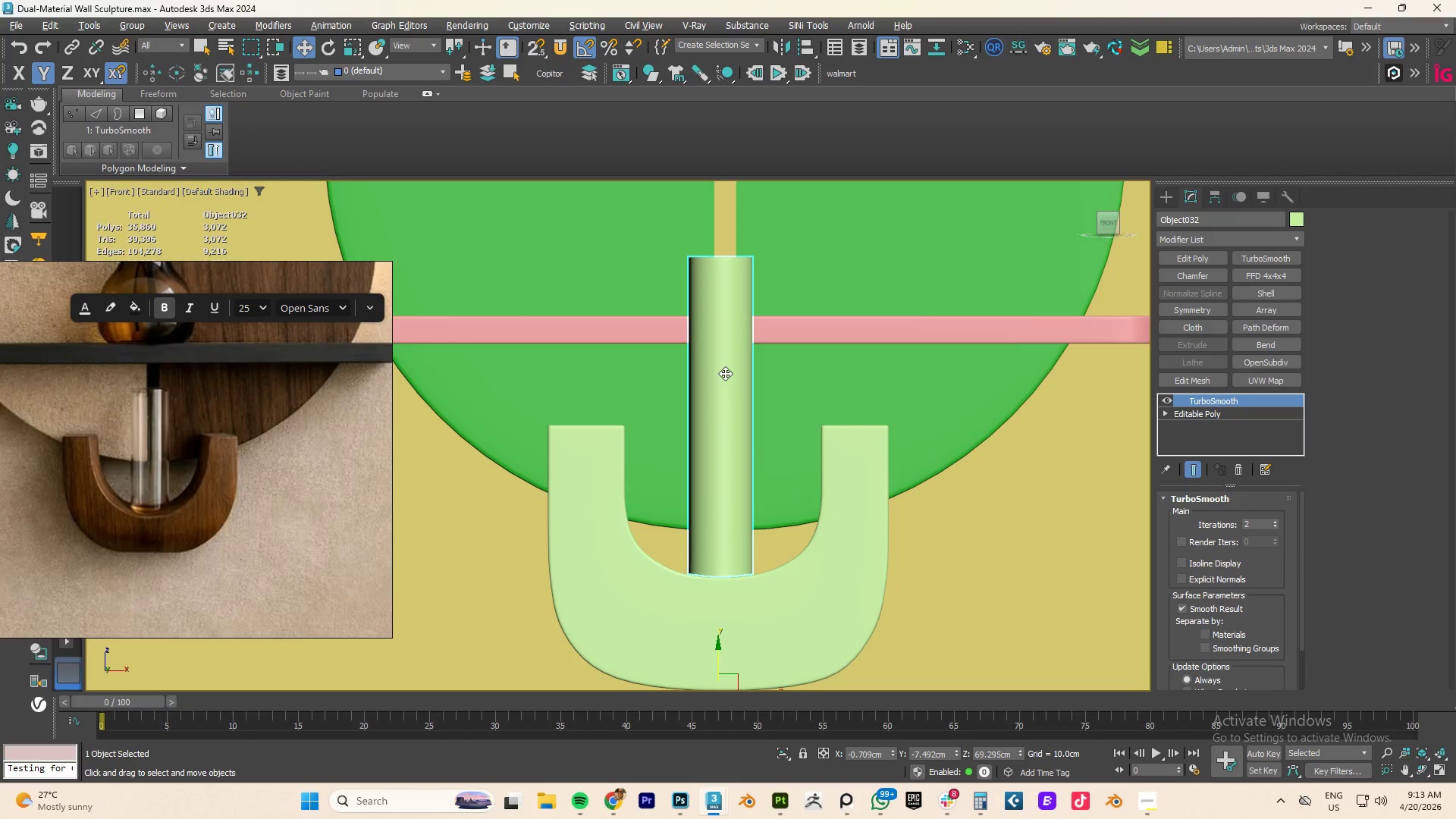 
key(F4)
 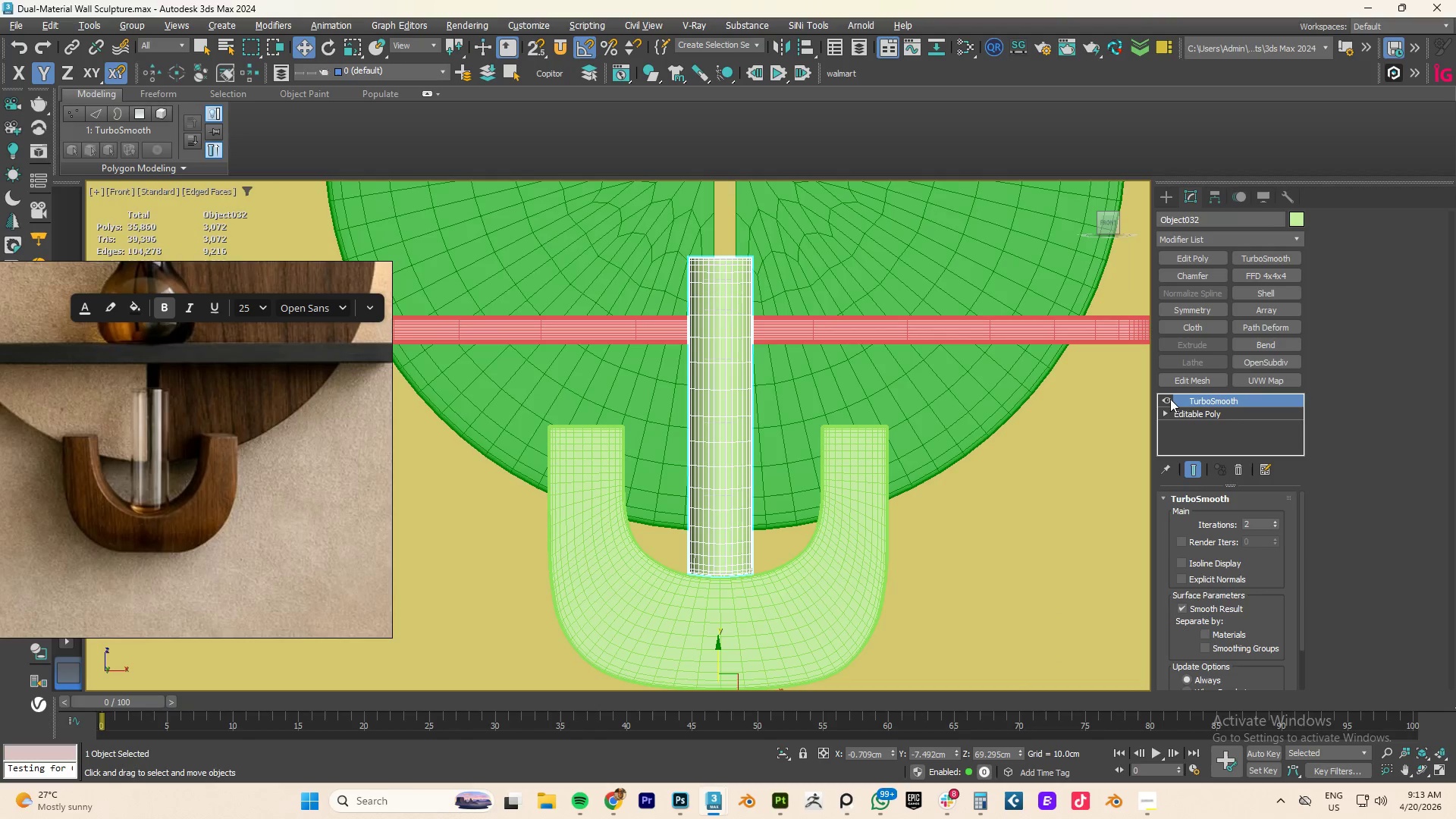 
left_click([1168, 400])
 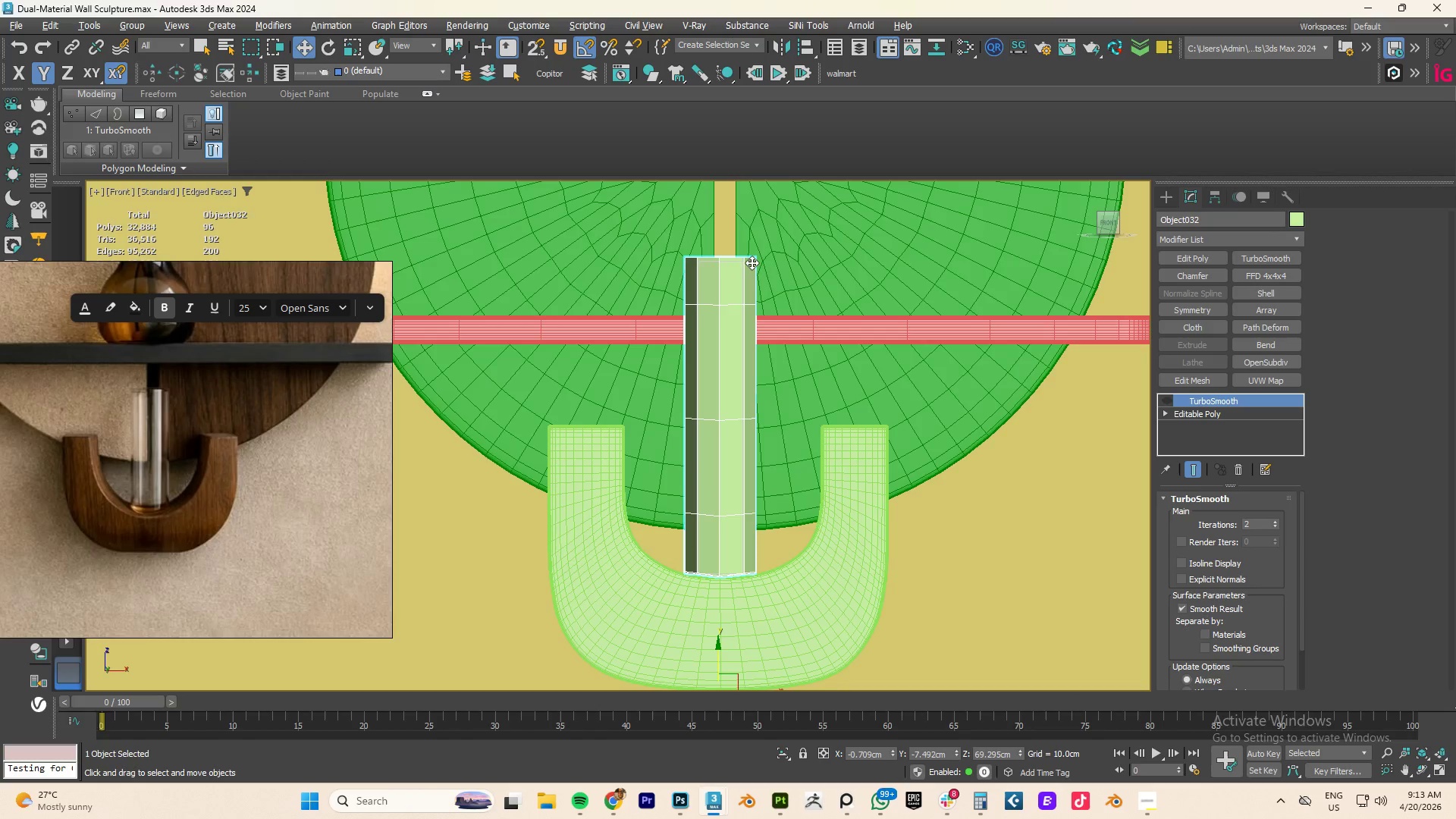 
key(1)
 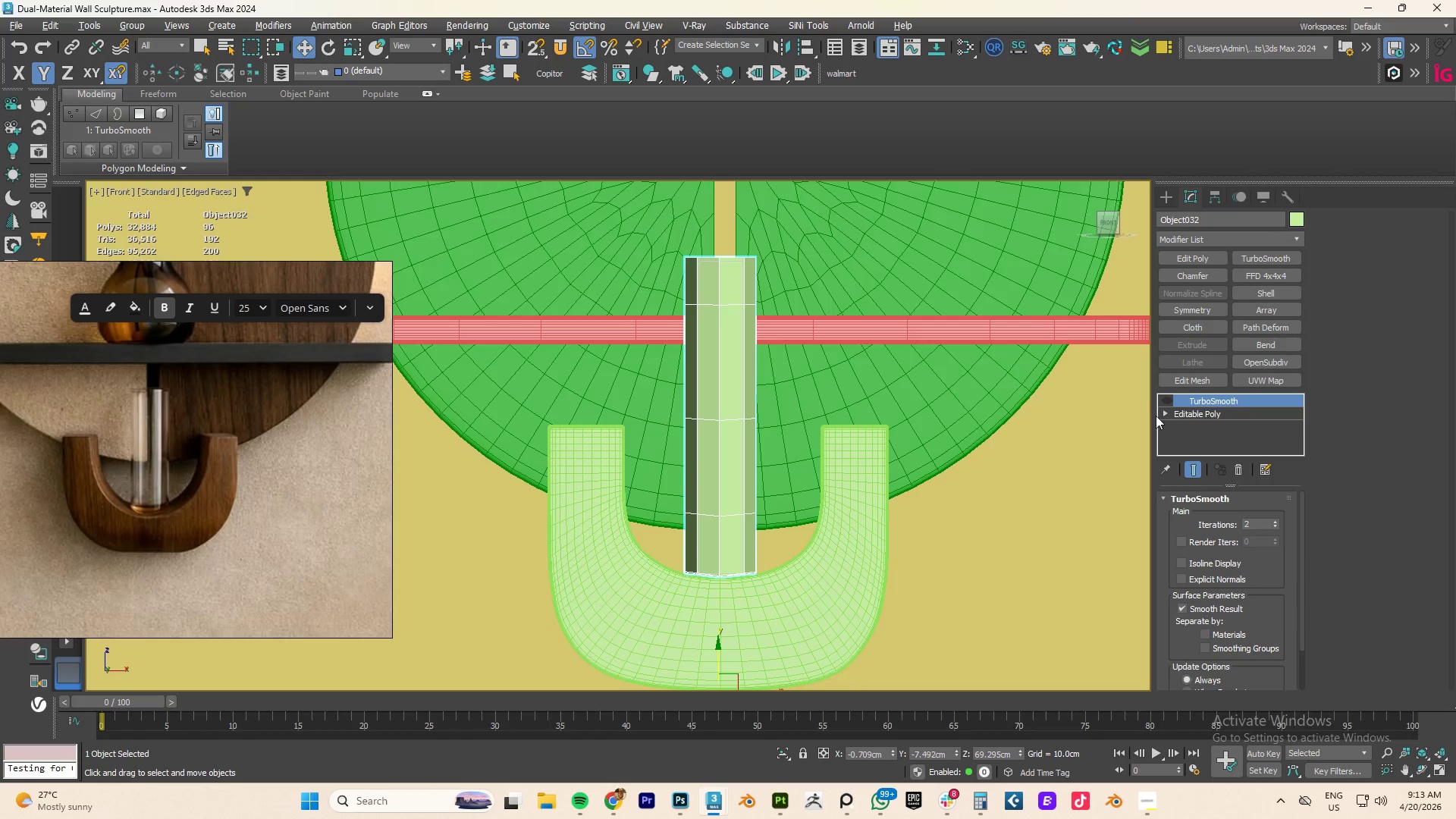 
left_click([1204, 416])
 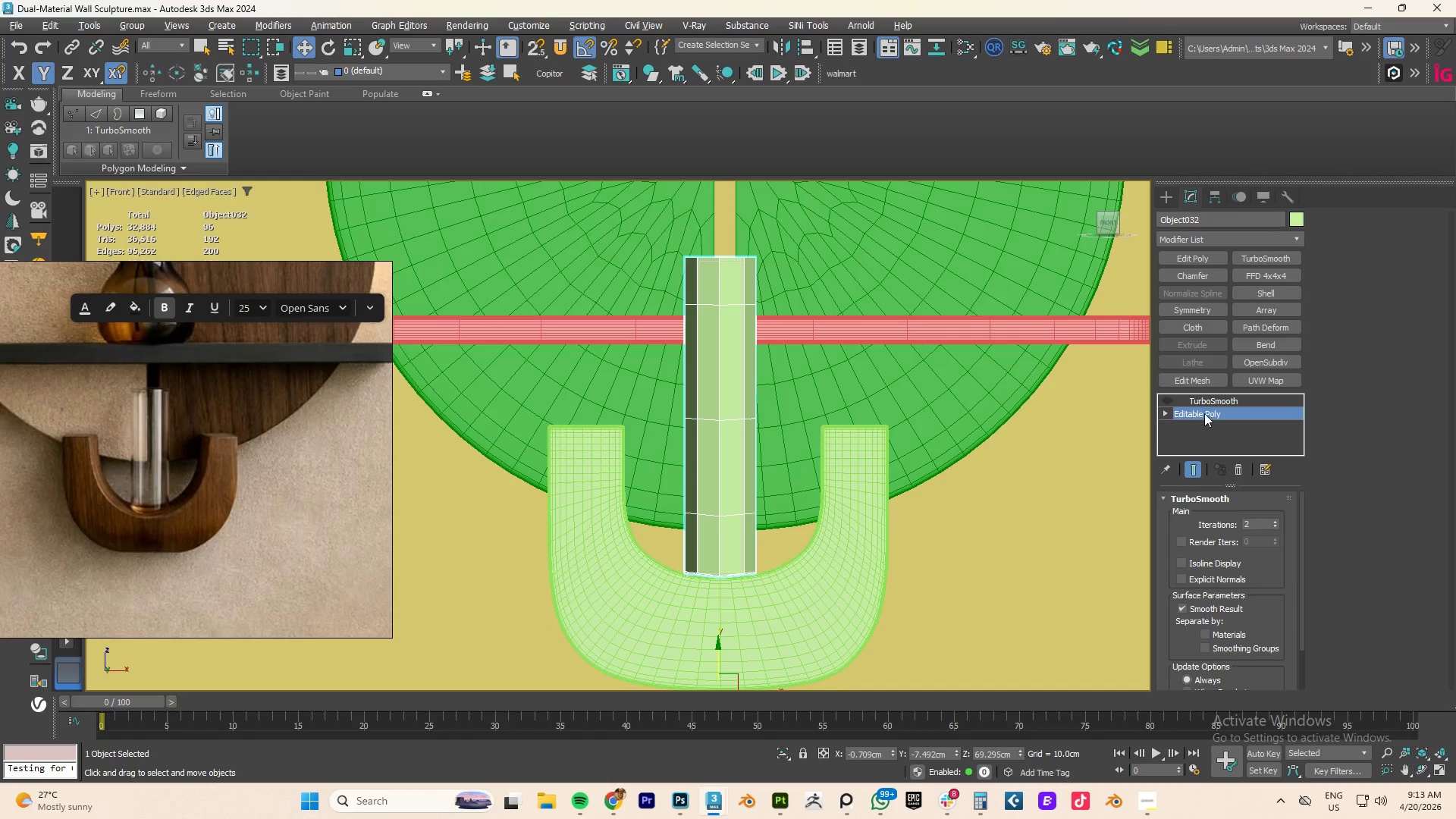 
key(1)
 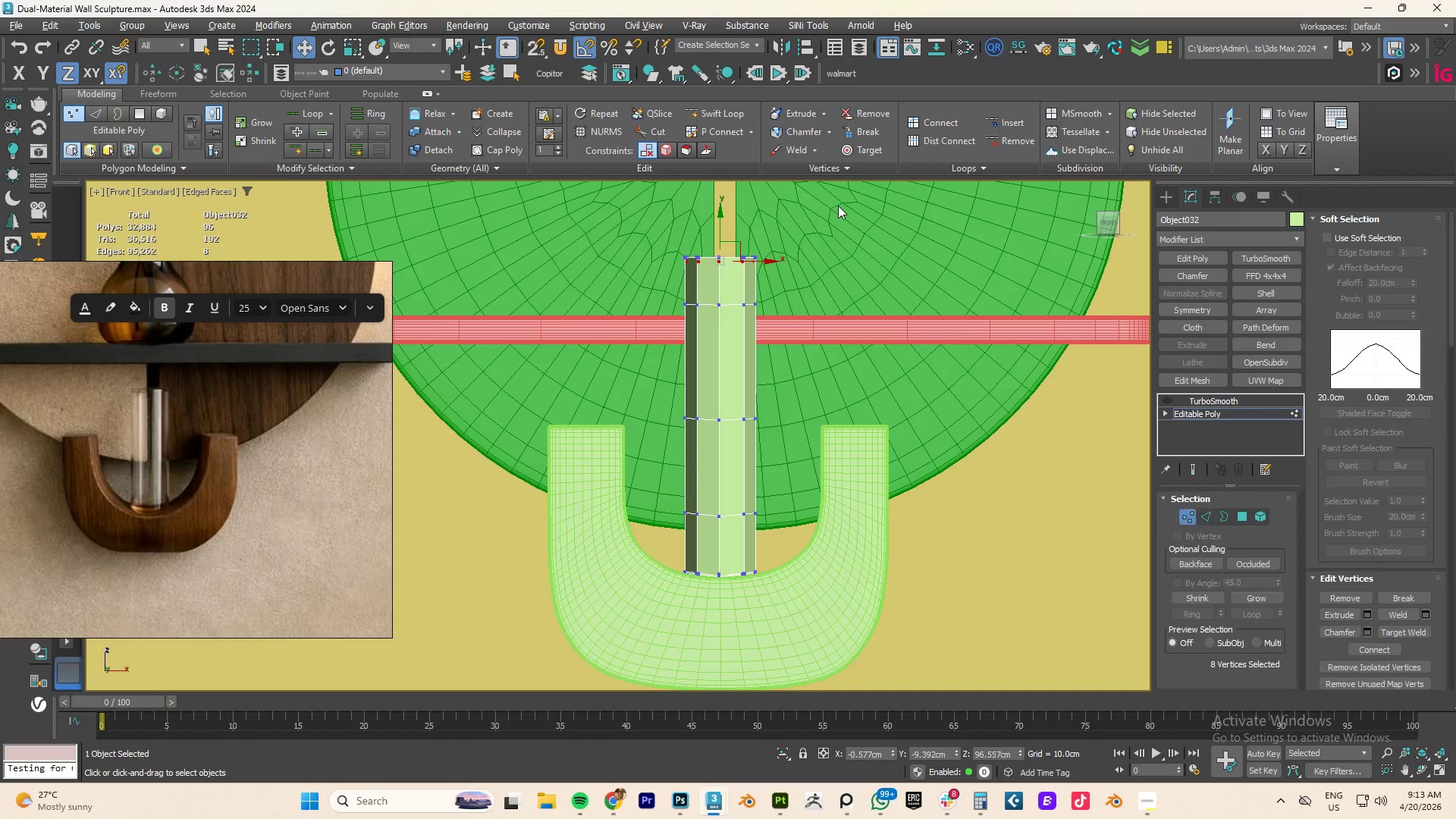 
left_click_drag(start_coordinate=[838, 206], to_coordinate=[621, 337])
 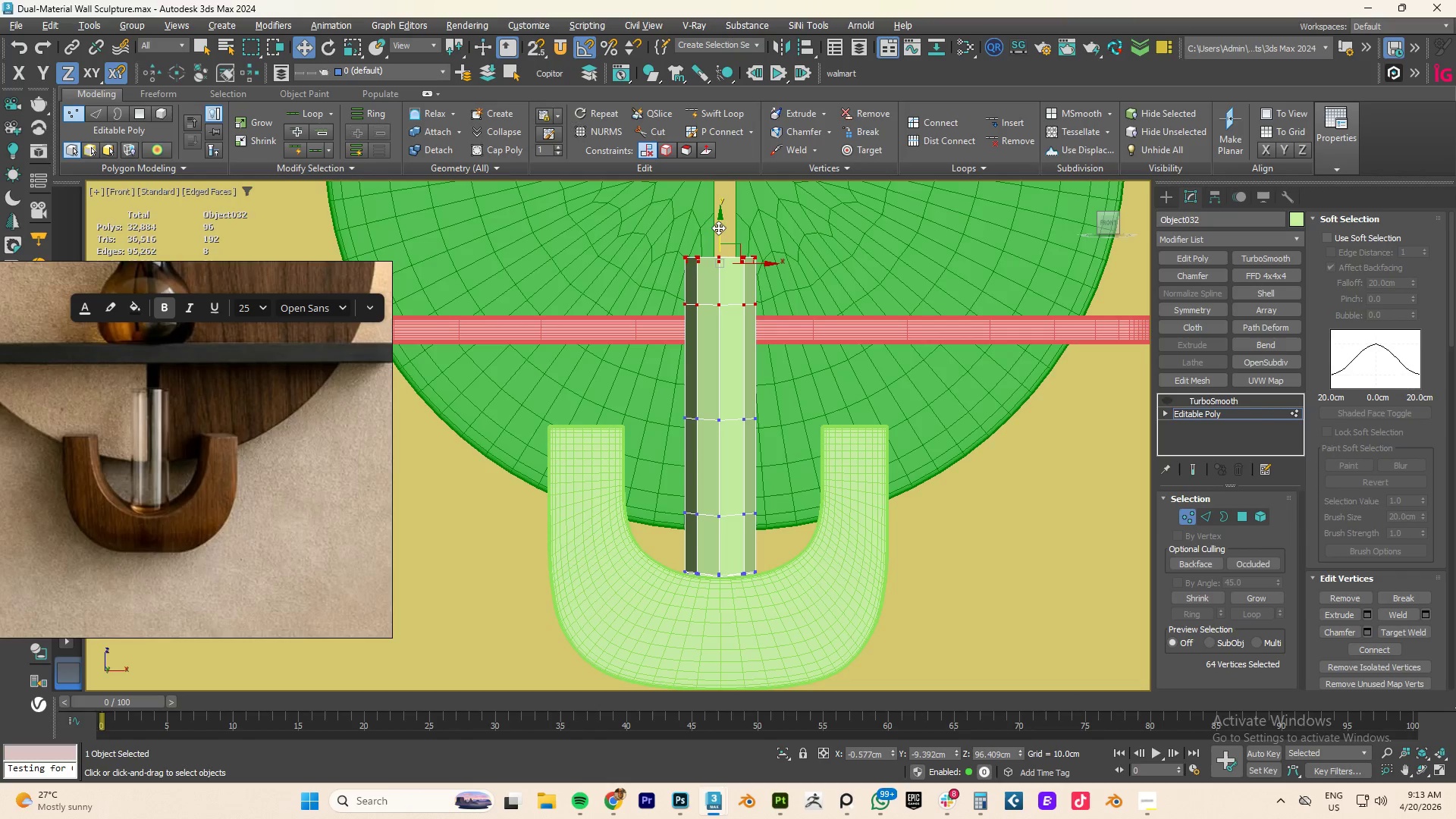 
left_click_drag(start_coordinate=[718, 228], to_coordinate=[733, 270])
 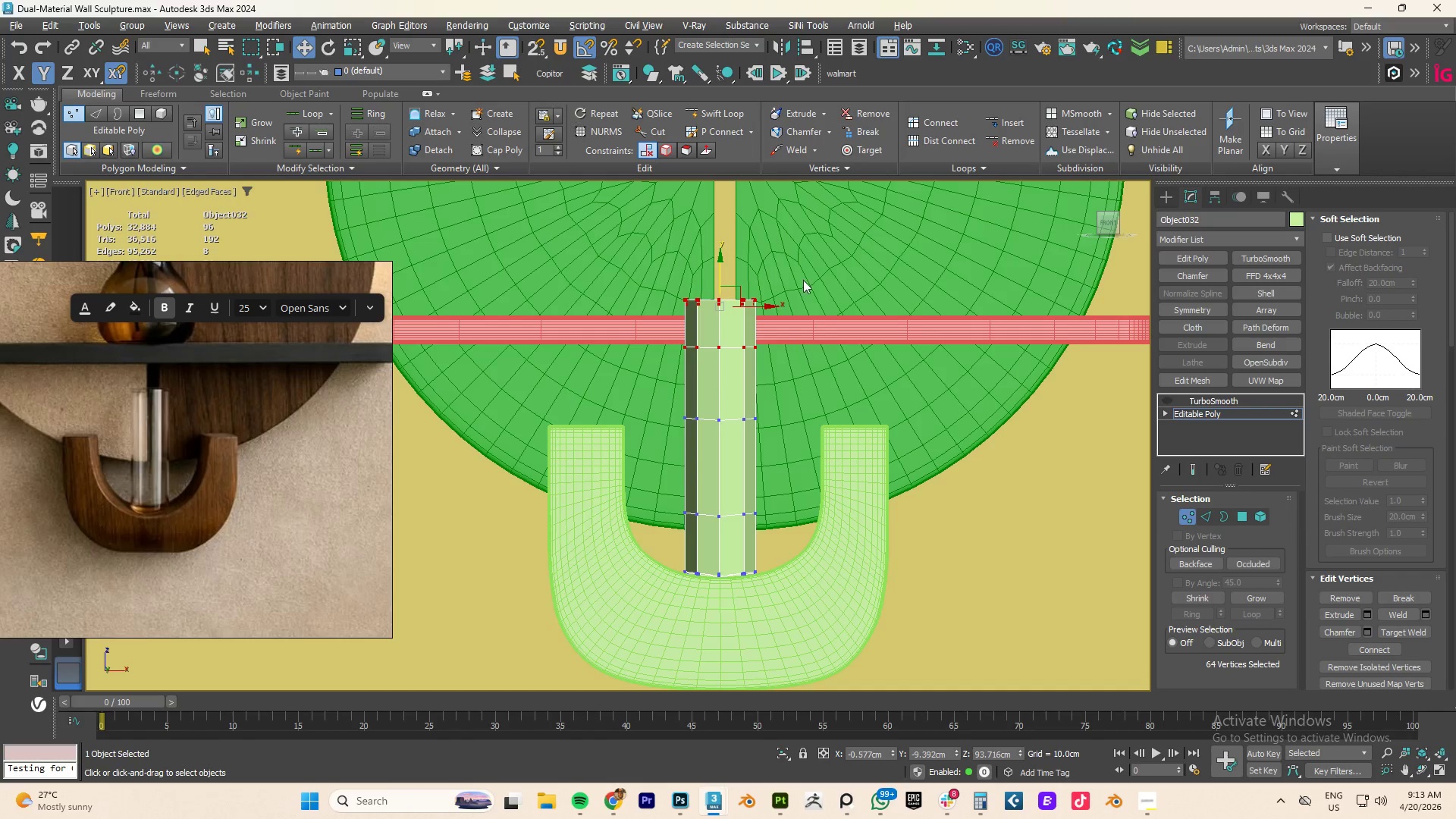 
left_click_drag(start_coordinate=[808, 240], to_coordinate=[663, 460])
 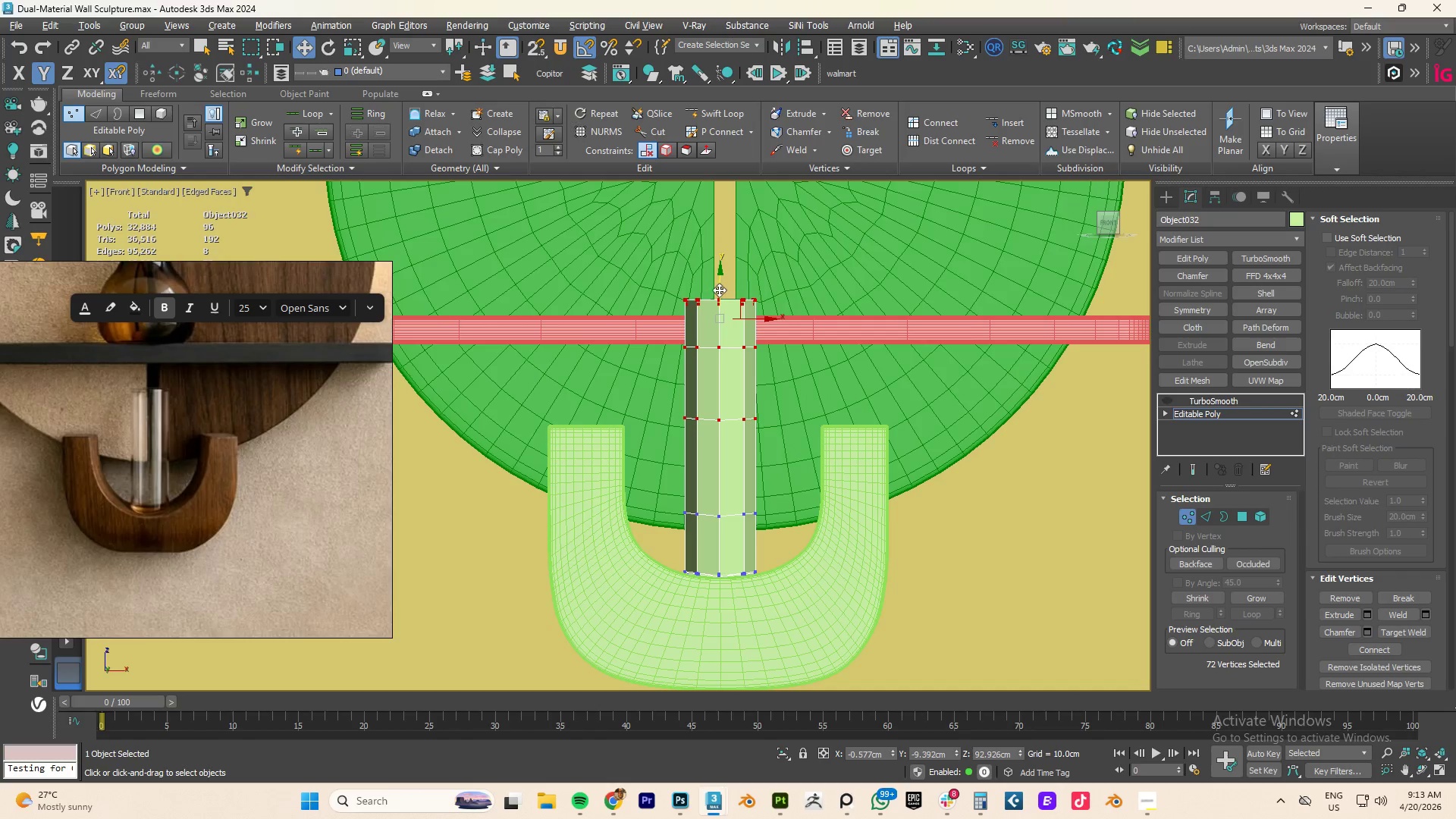 
left_click_drag(start_coordinate=[717, 287], to_coordinate=[717, 346])
 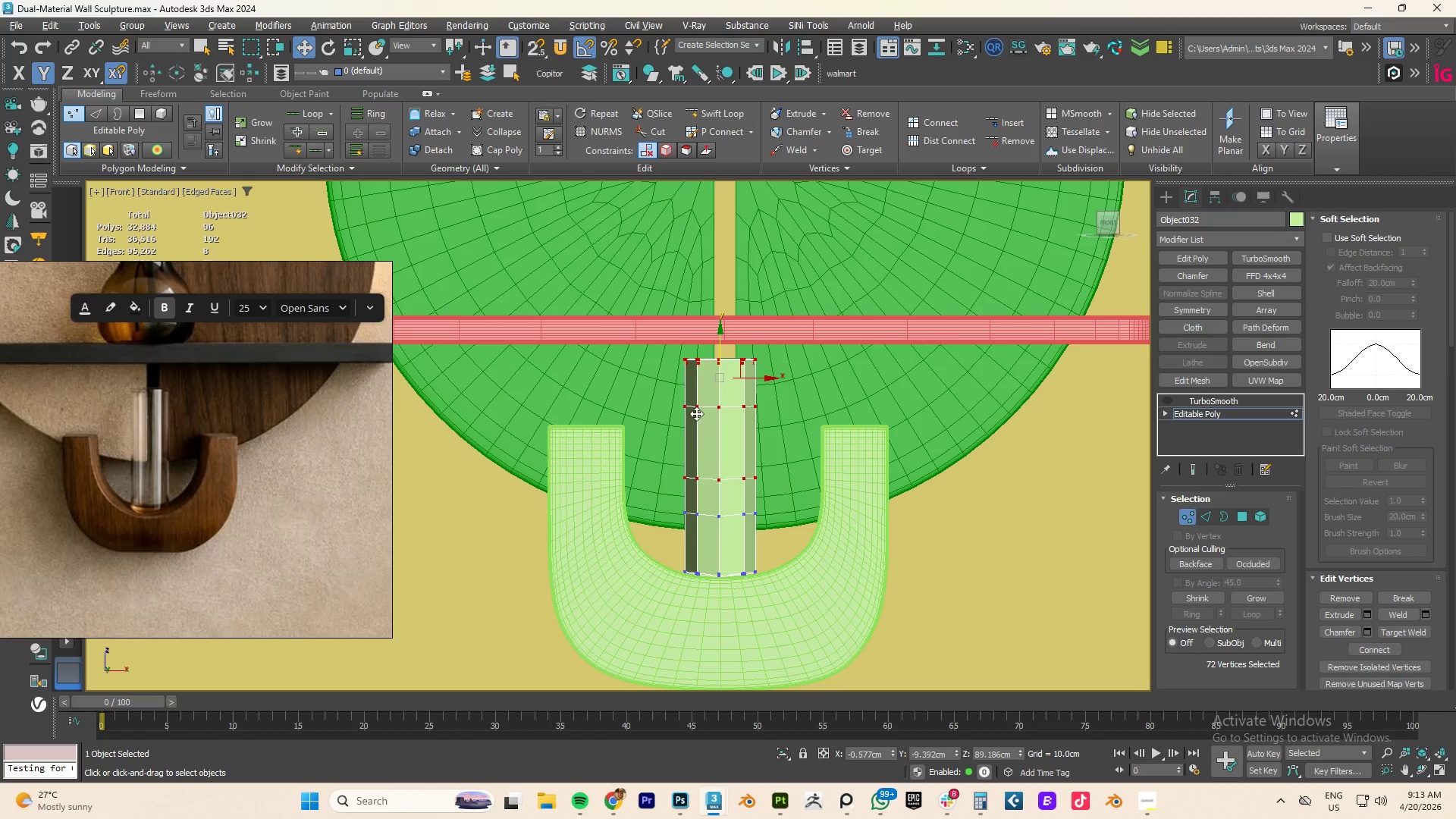 
key(2)
 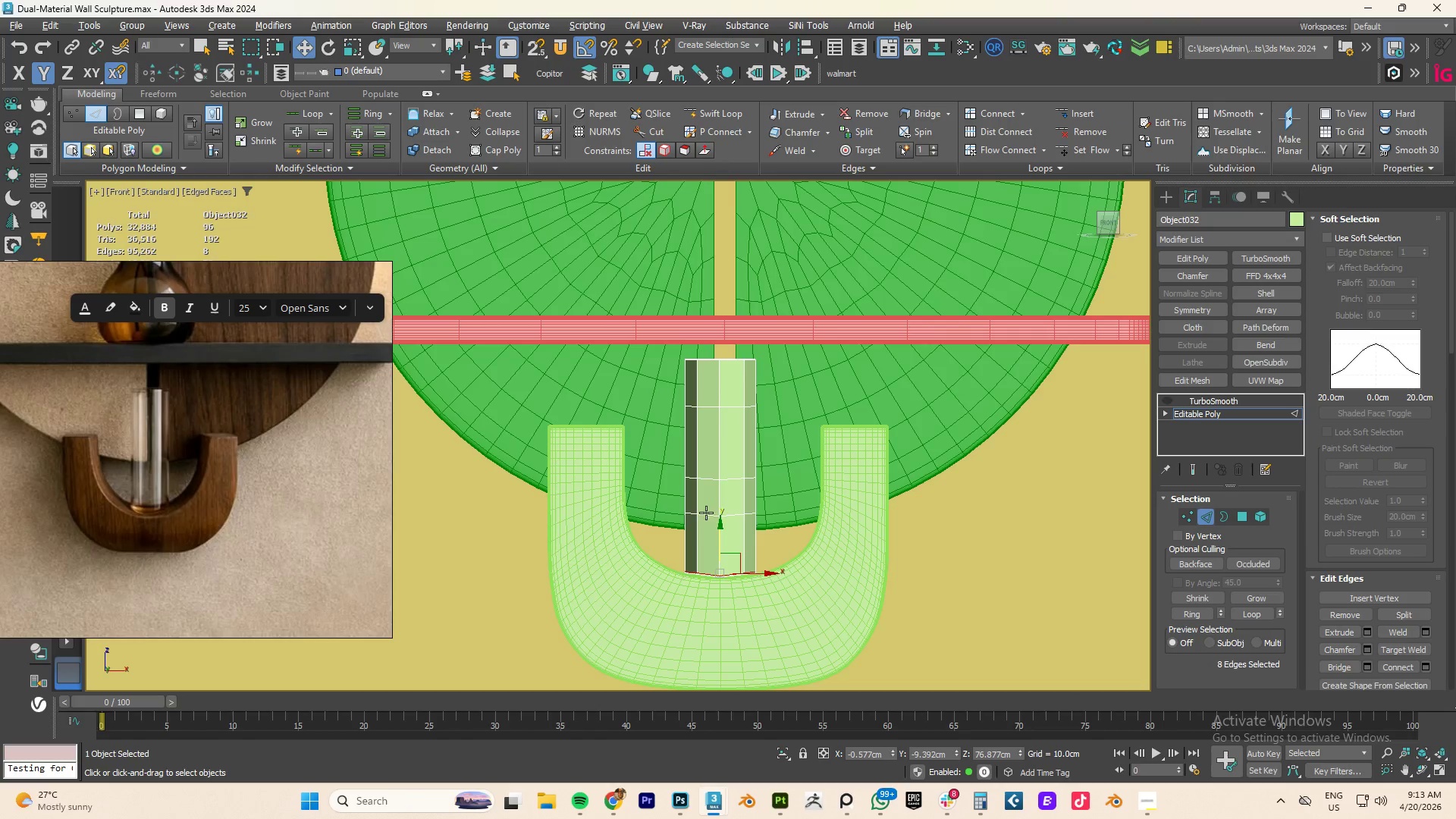 
double_click([706, 513])
 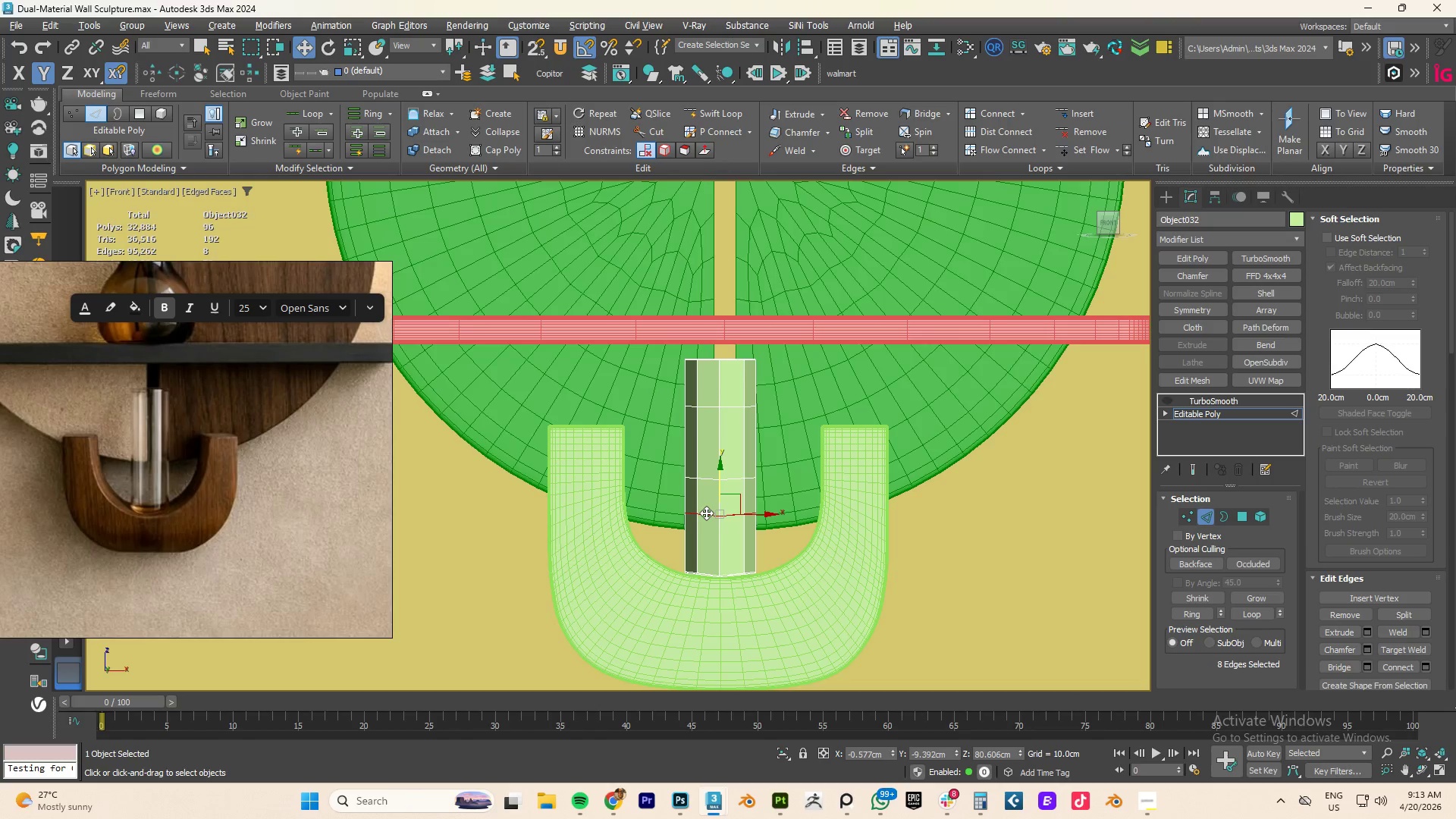 
key(Control+Backspace)
 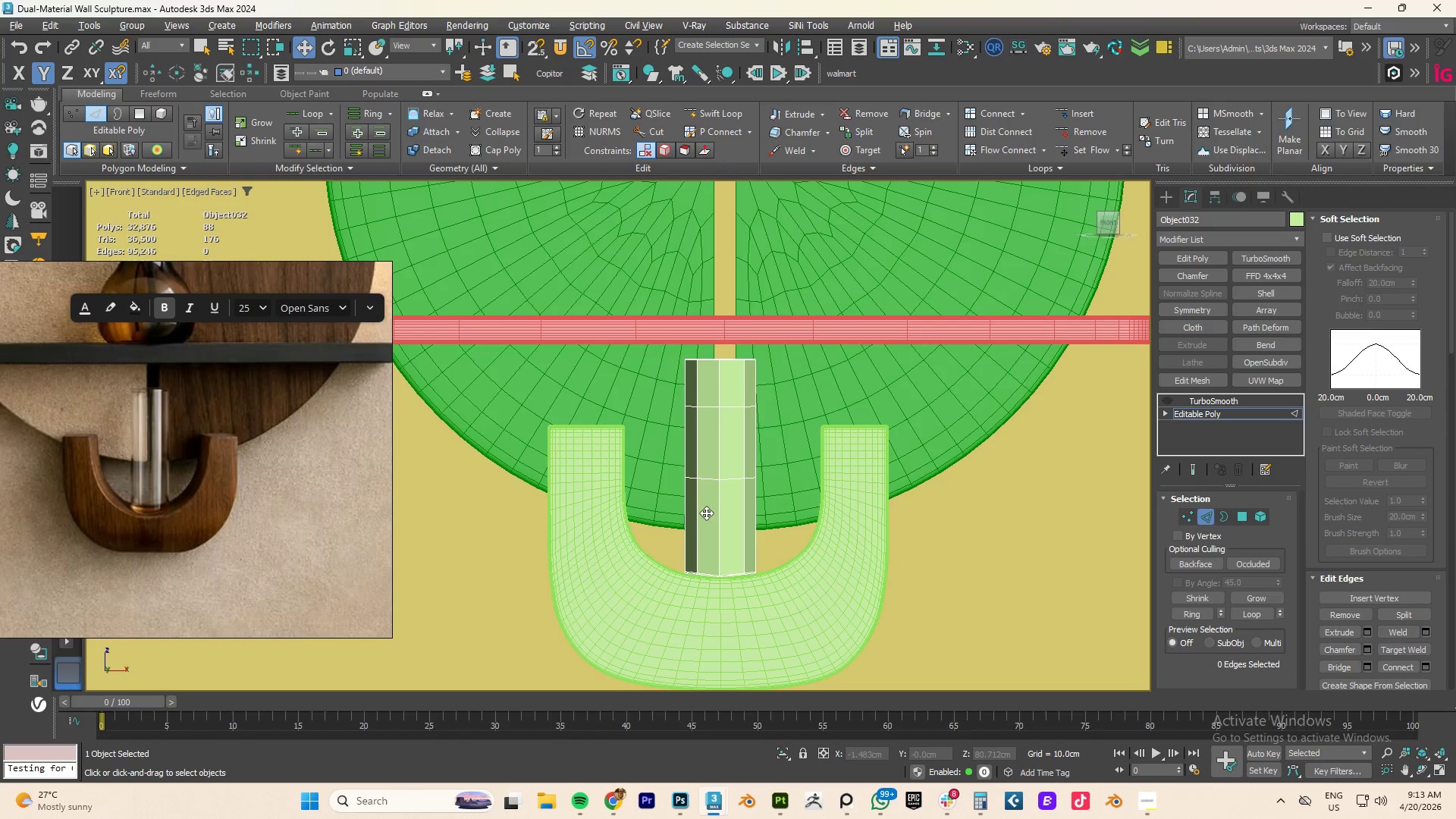 
key(1)
 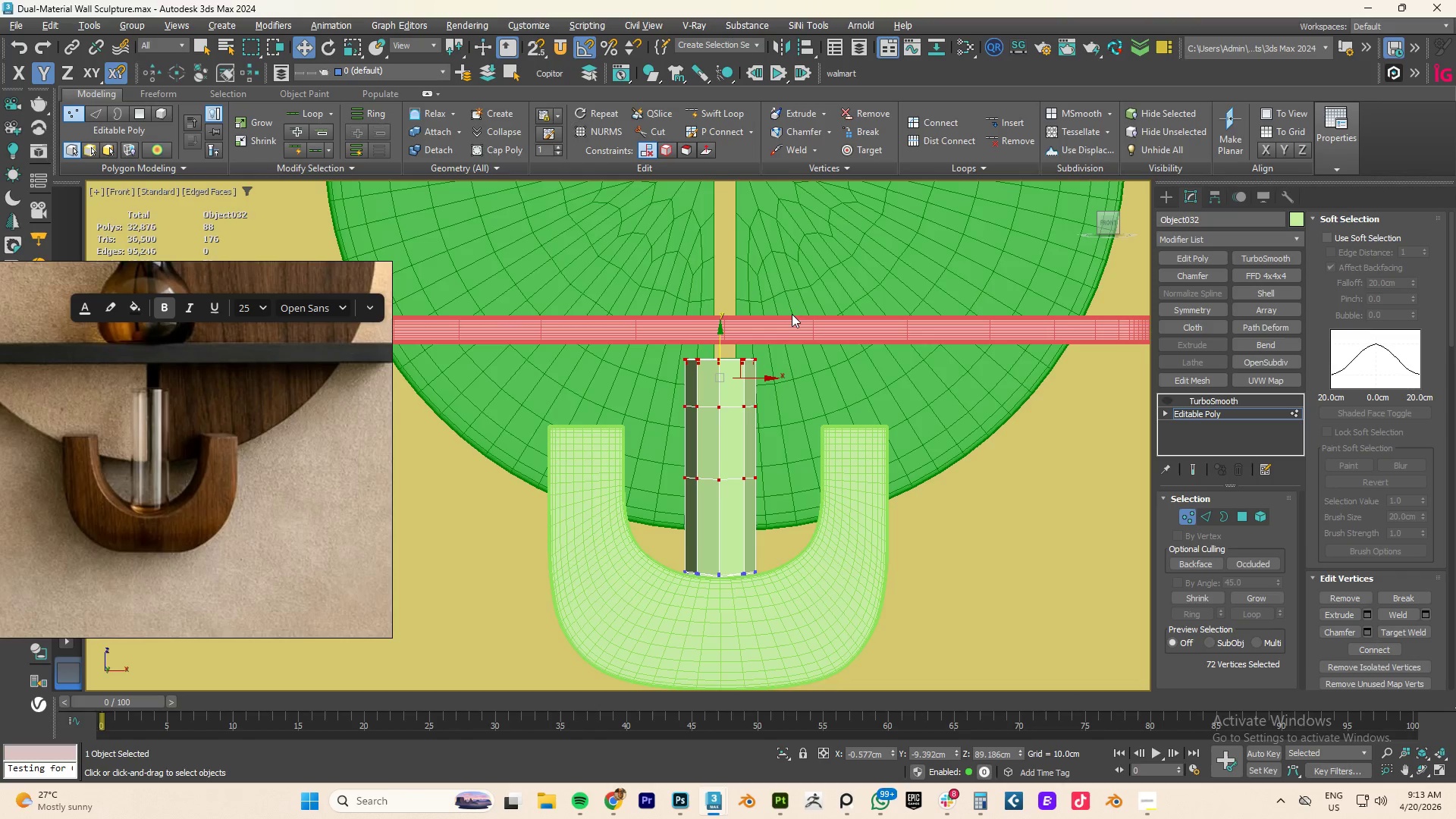 
scroll: coordinate [764, 392], scroll_direction: down, amount: 2.0
 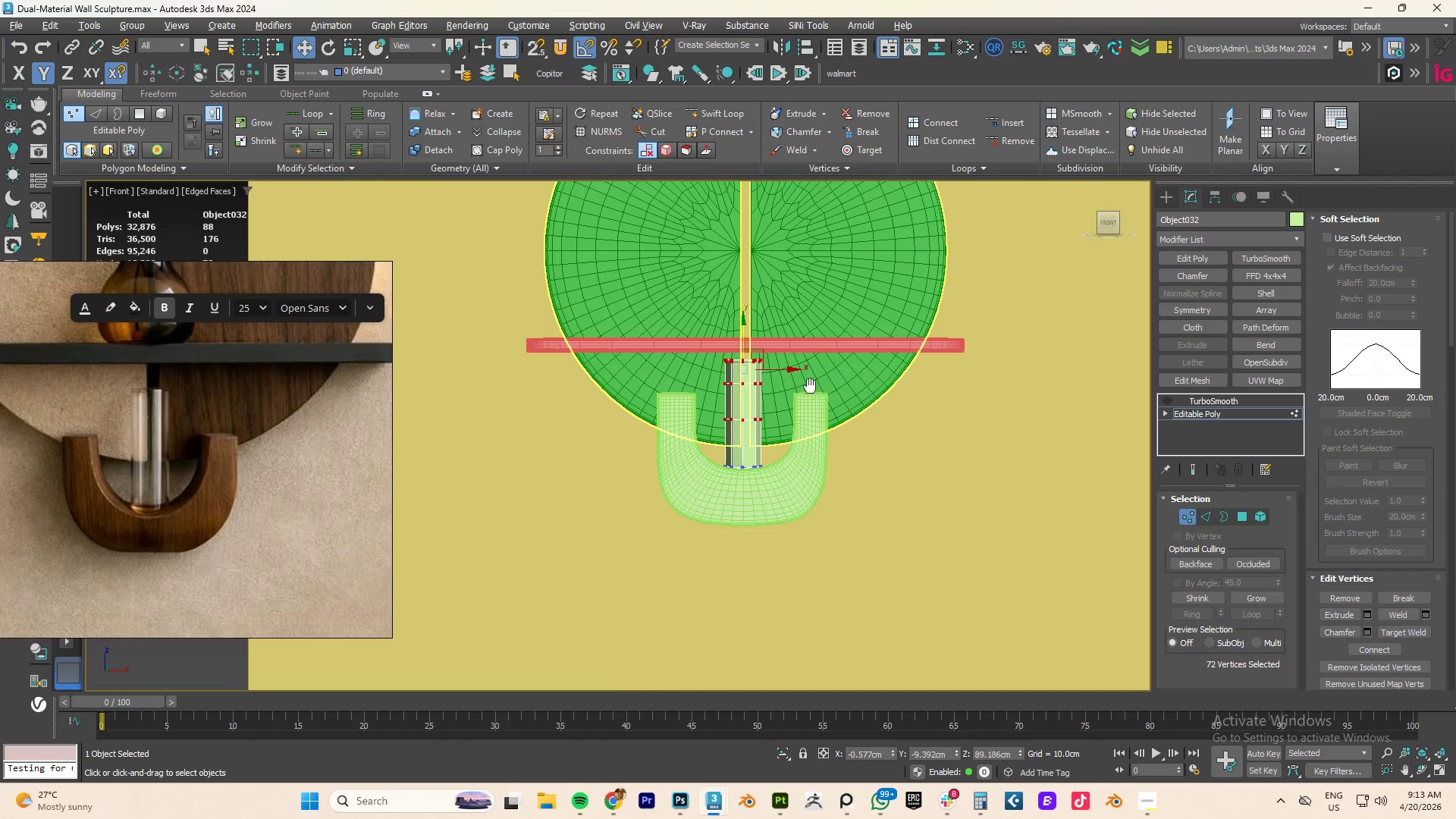 
key(Alt+AltLeft)
 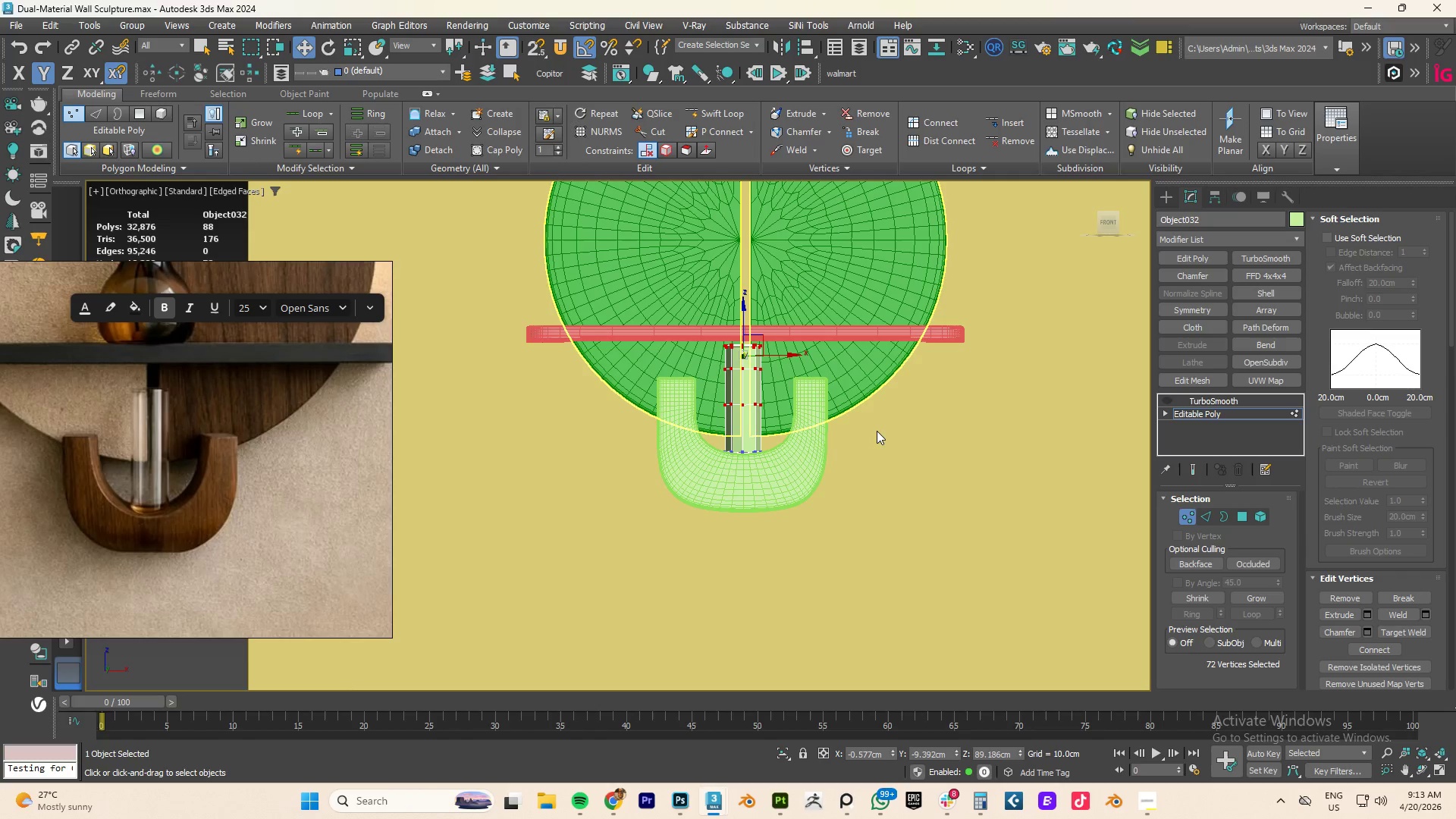 
wait(5.64)
 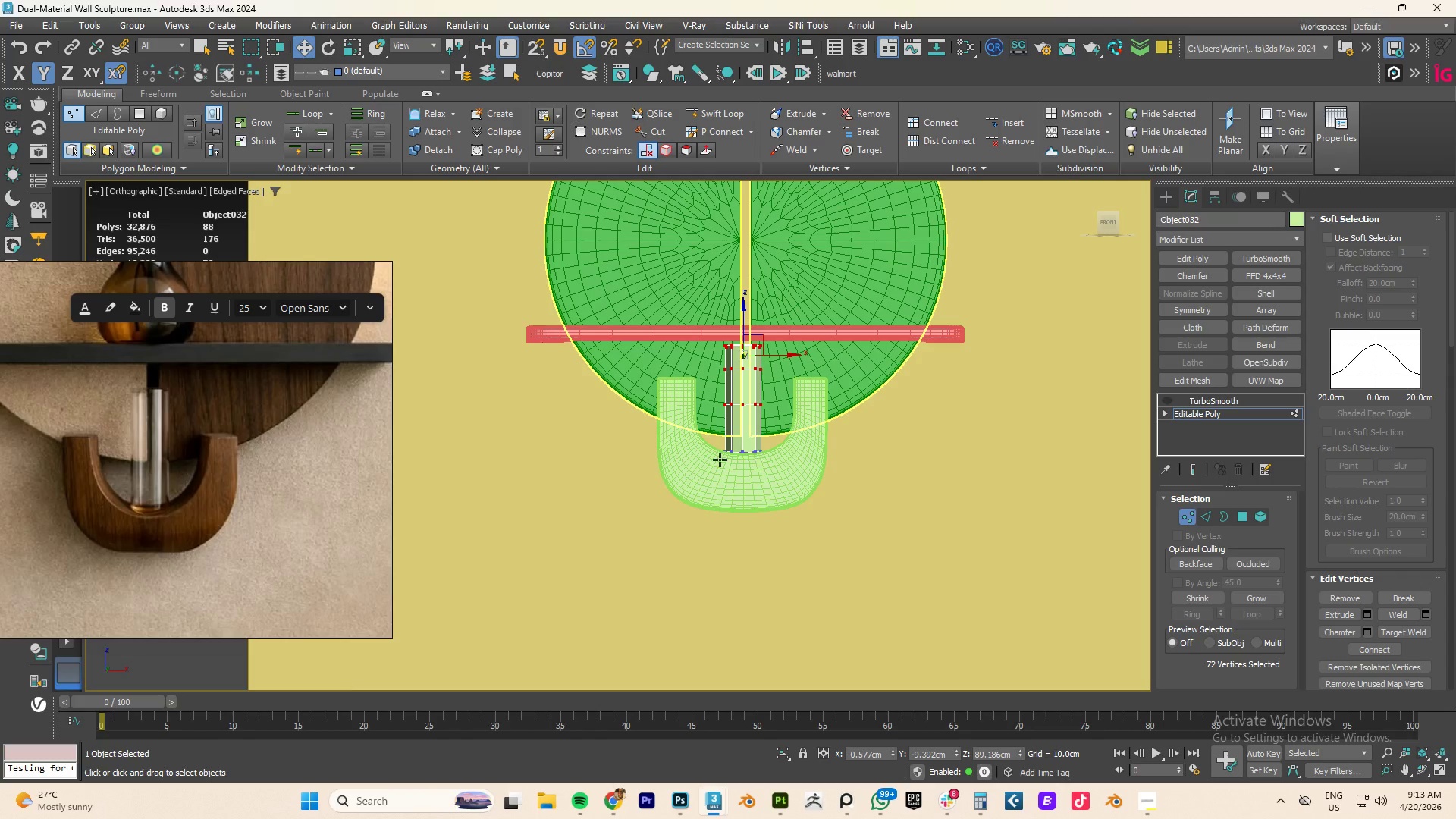 
left_click([1204, 415])
 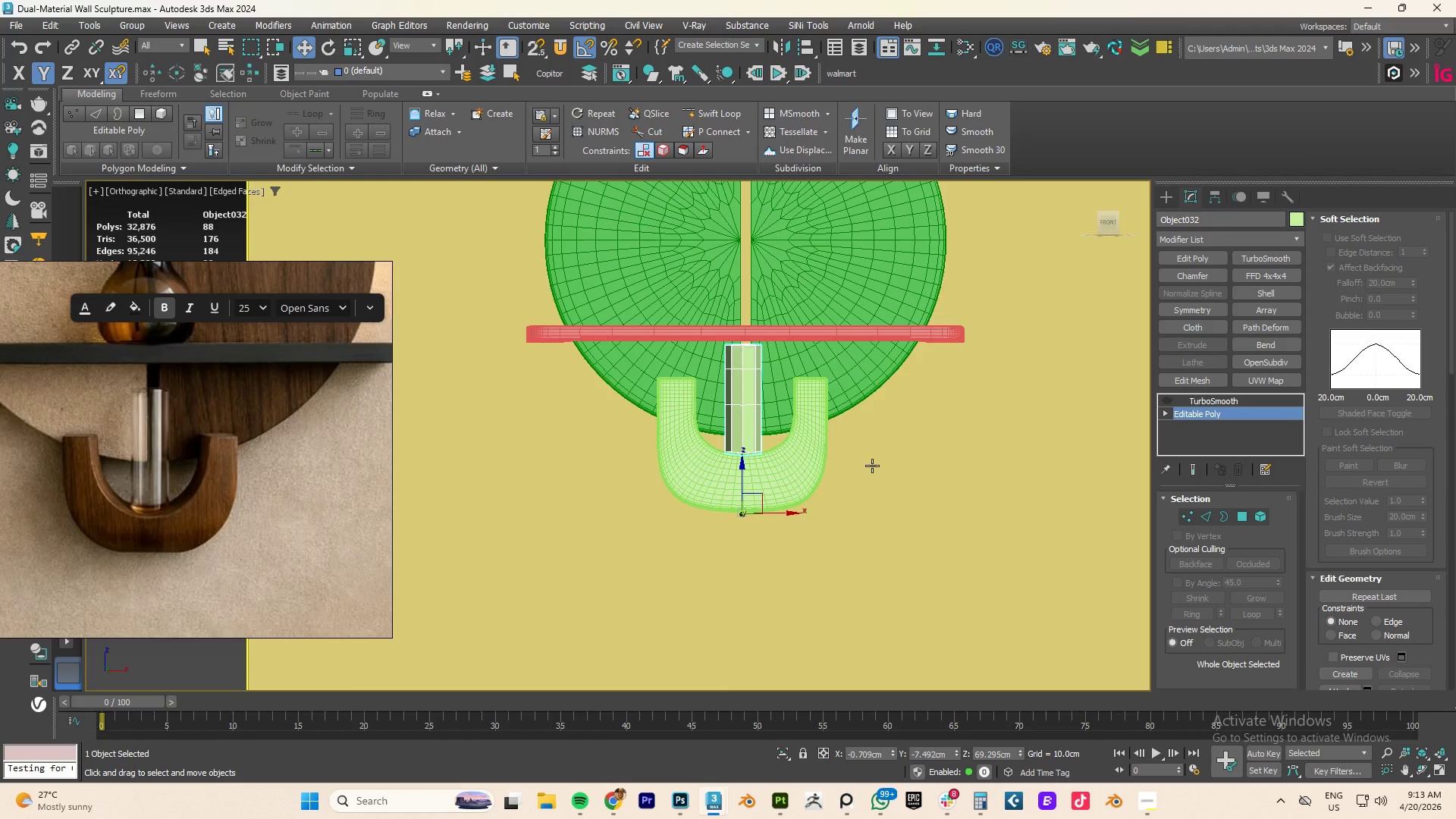 
left_click([795, 472])
 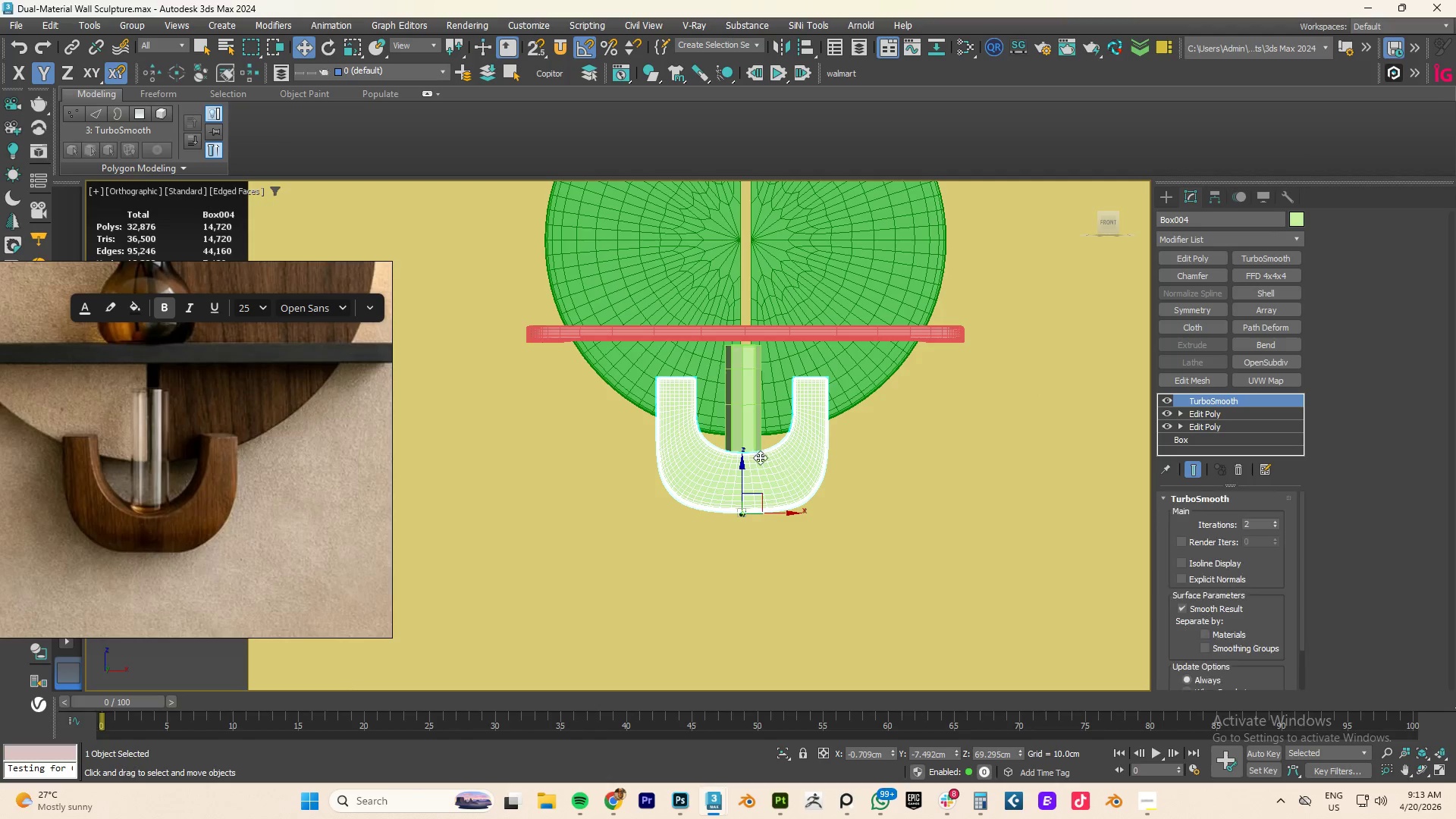 
hold_key(key=ControlLeft, duration=0.61)
left_click([748, 439])
 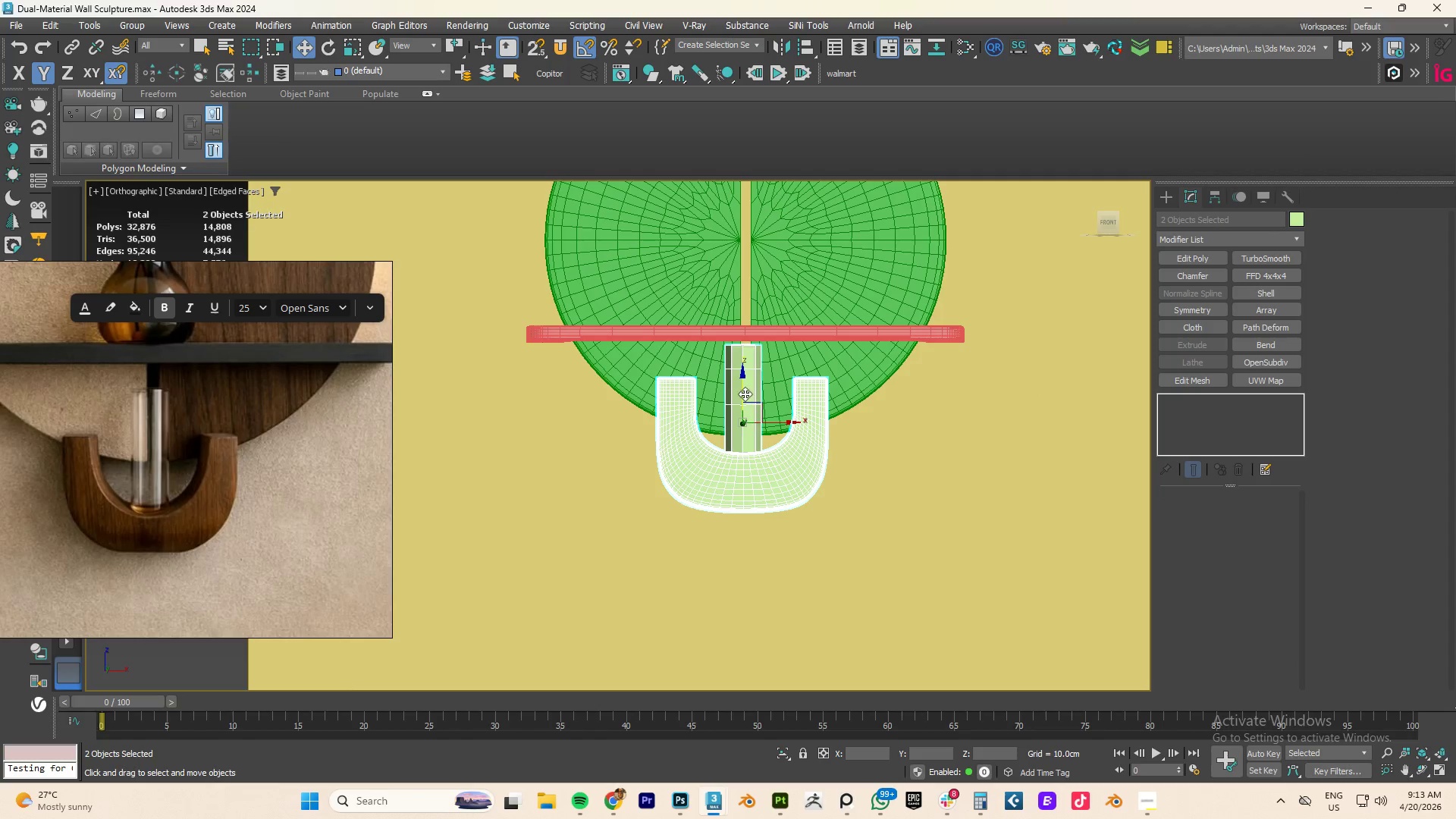 
left_click_drag(start_coordinate=[741, 385], to_coordinate=[744, 412])
 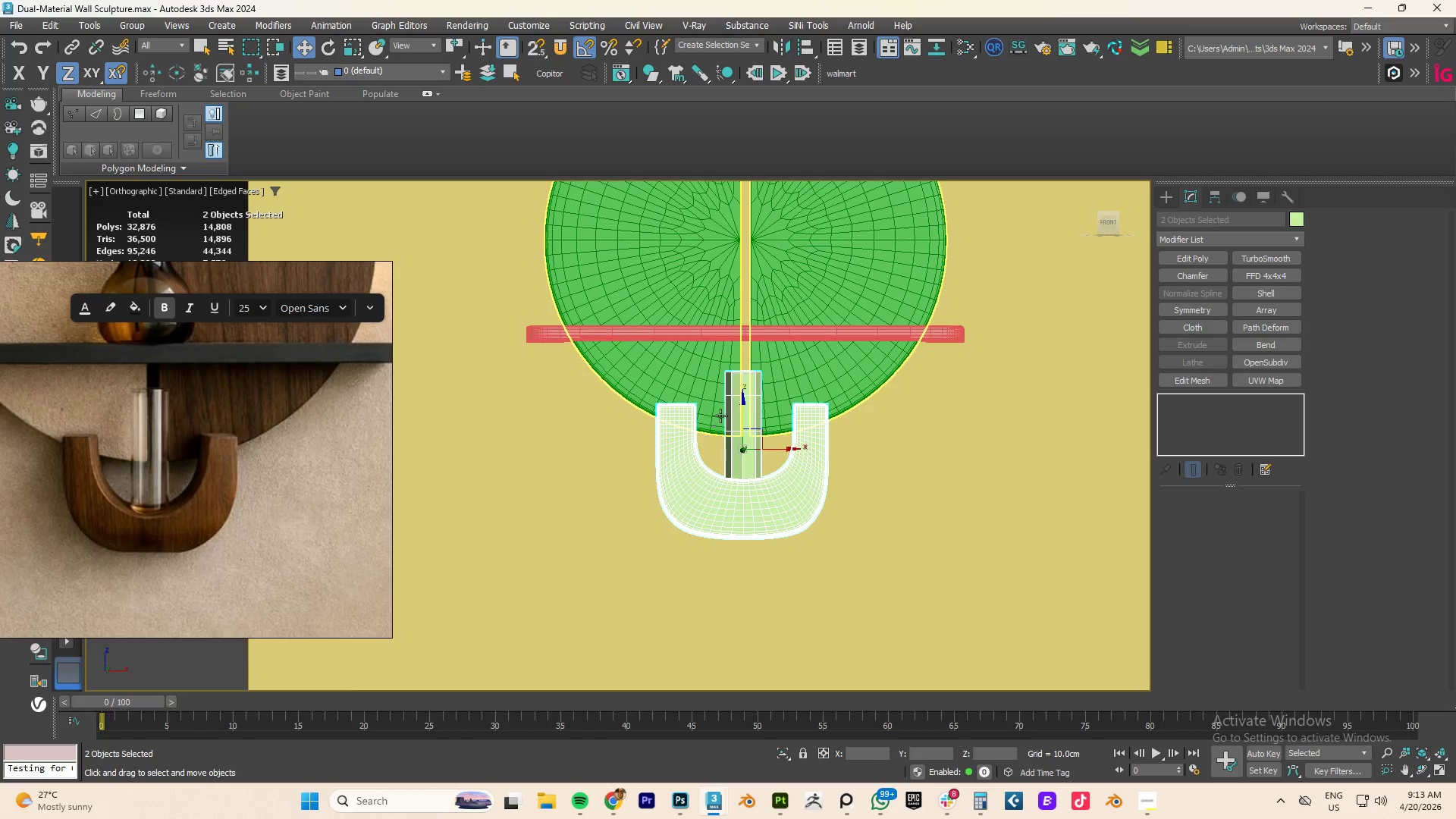 
left_click([736, 393])
 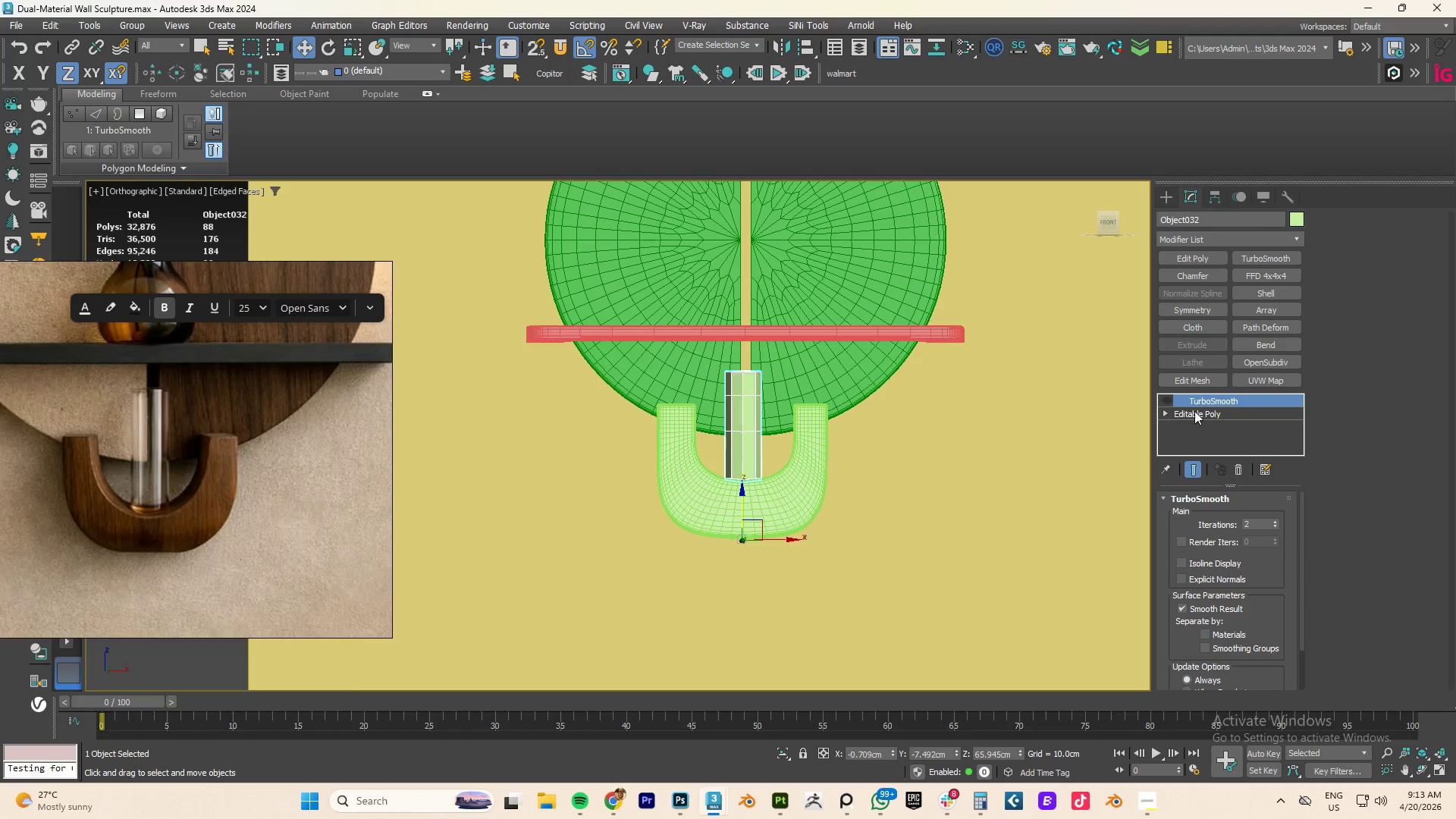 
left_click([1200, 411])
 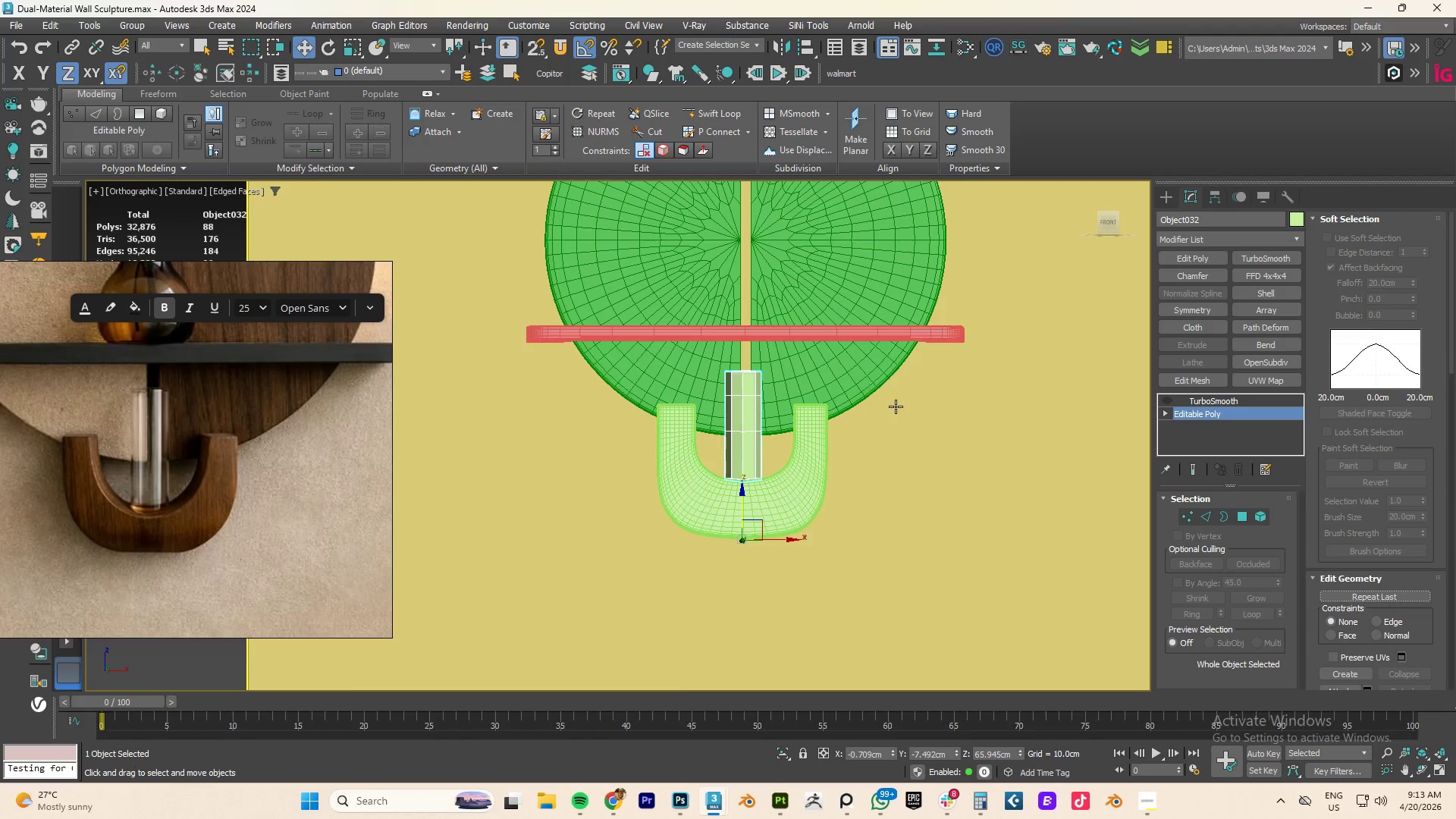 
key(1)
 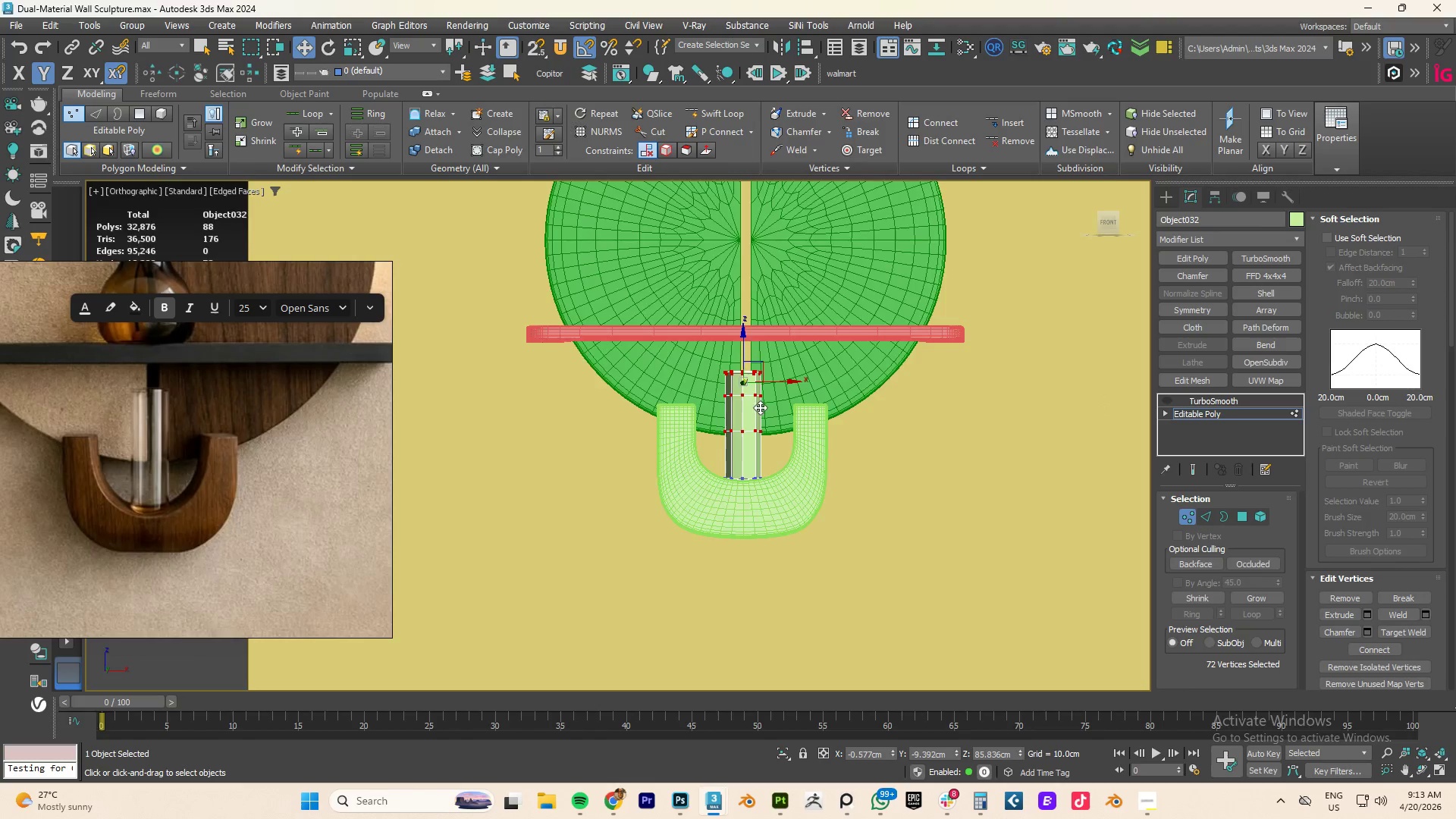 
scroll: coordinate [760, 407], scroll_direction: up, amount: 3.0
 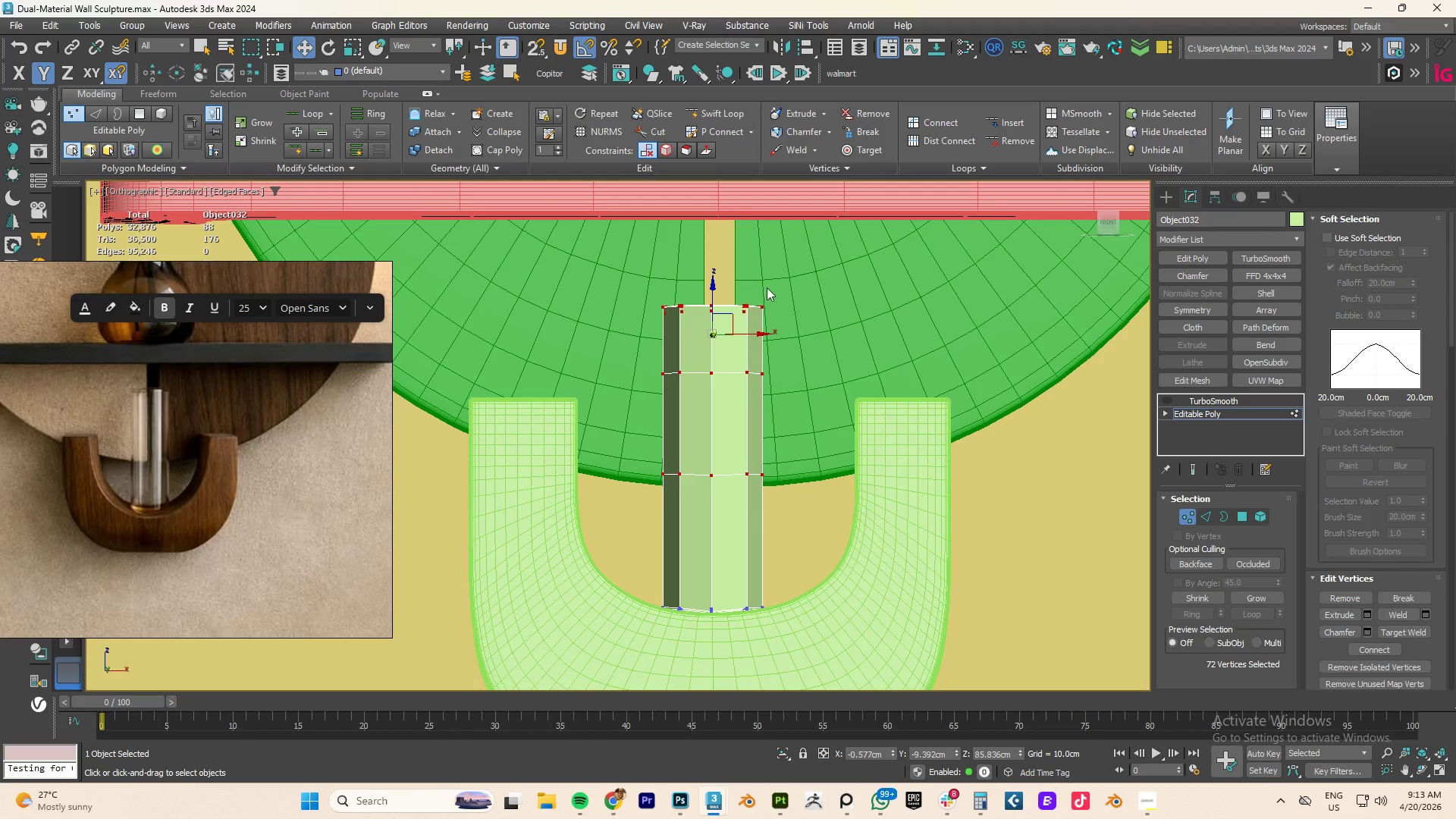 
left_click_drag(start_coordinate=[831, 260], to_coordinate=[624, 409])
 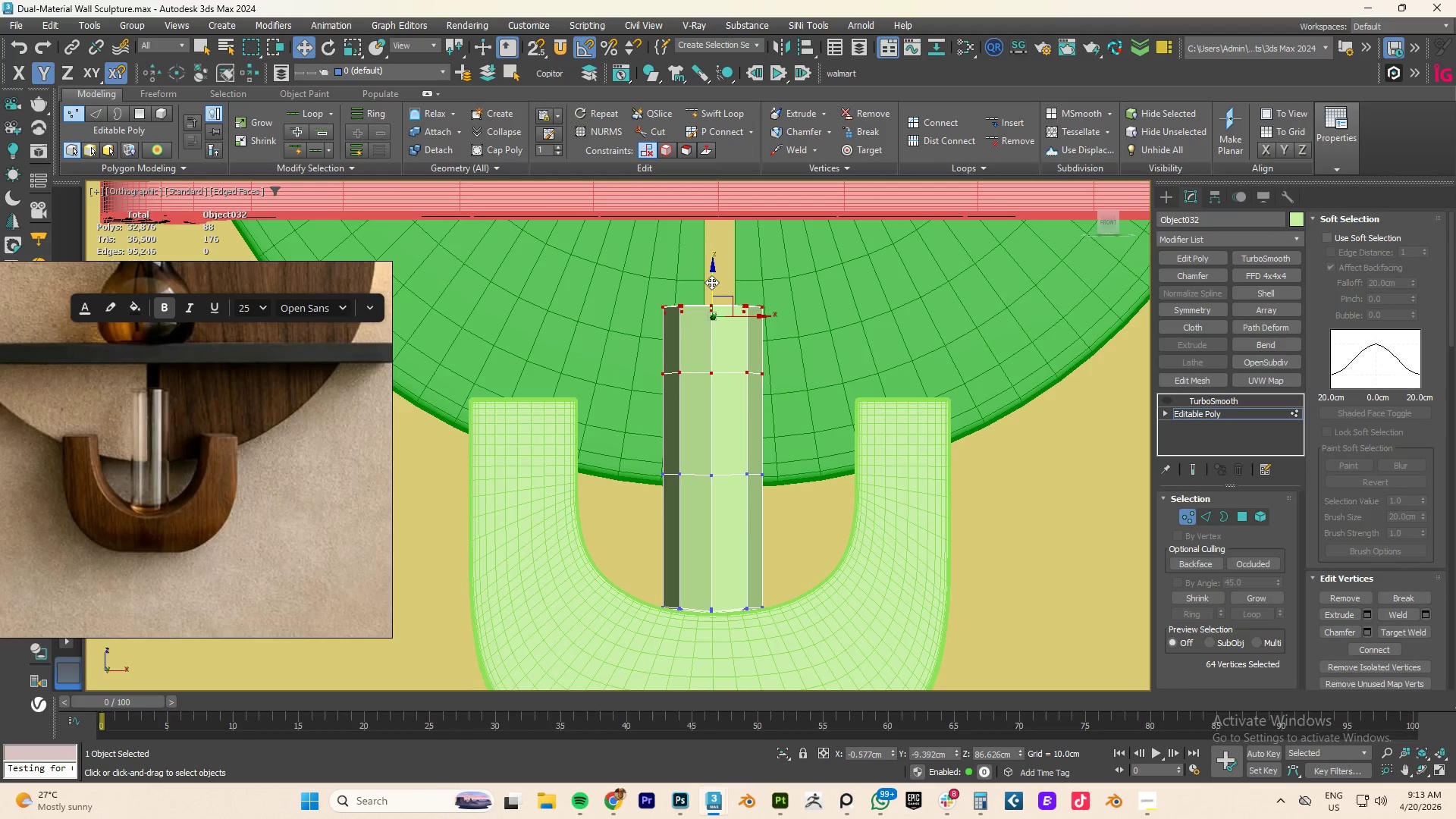 
left_click_drag(start_coordinate=[711, 281], to_coordinate=[711, 243])
 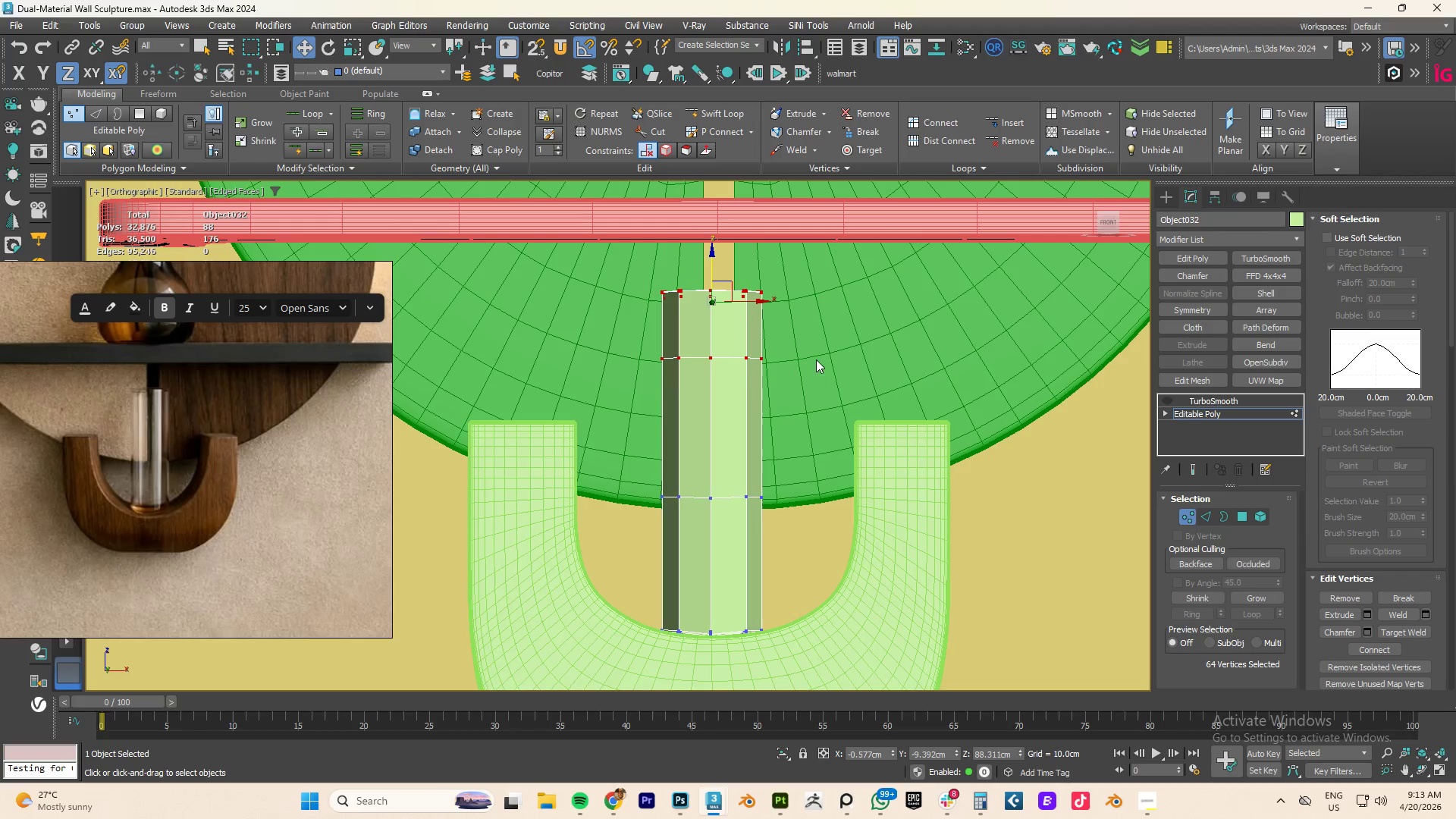 
left_click_drag(start_coordinate=[839, 337], to_coordinate=[589, 394])
 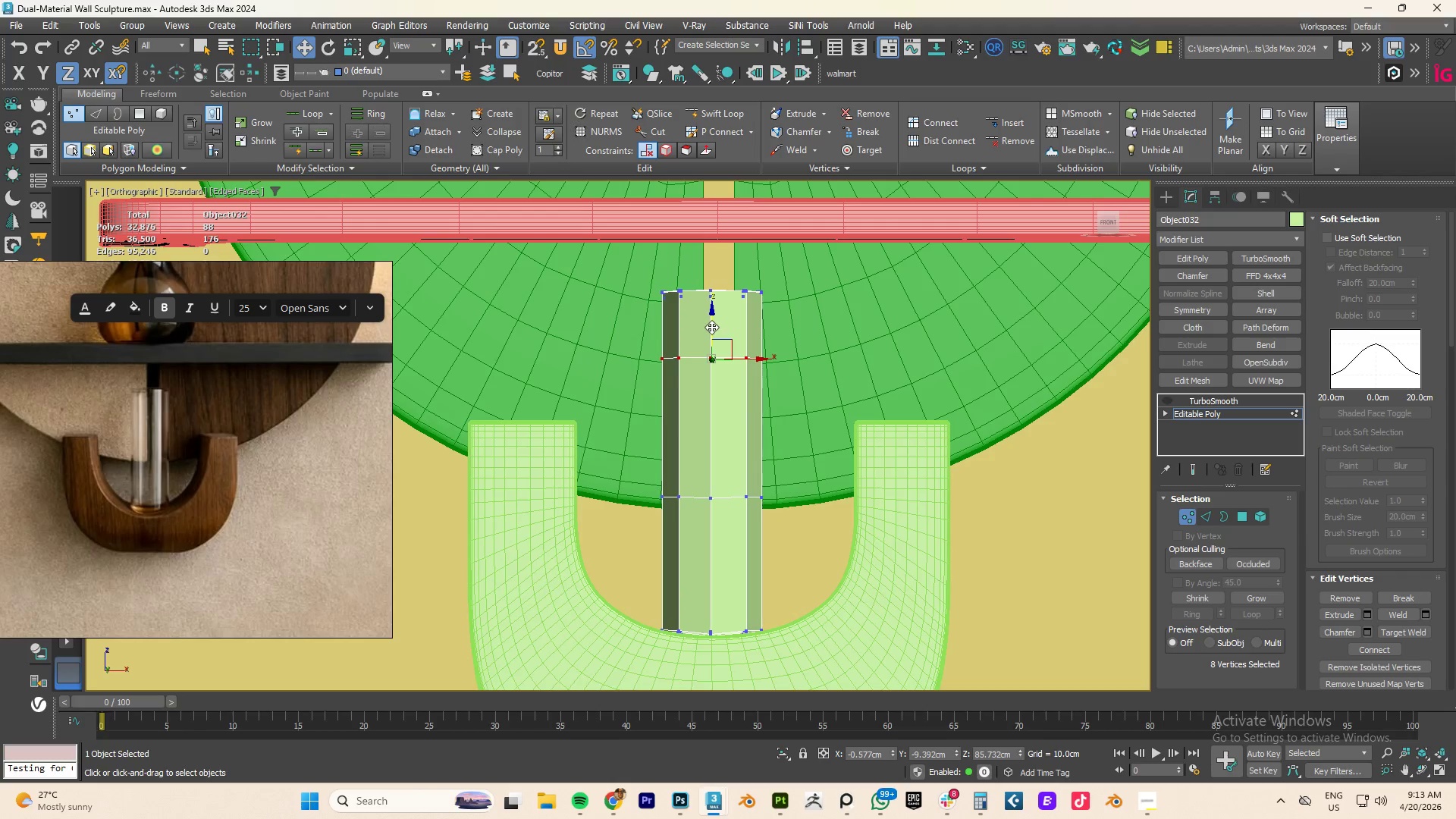 
left_click_drag(start_coordinate=[709, 325], to_coordinate=[709, 372])
 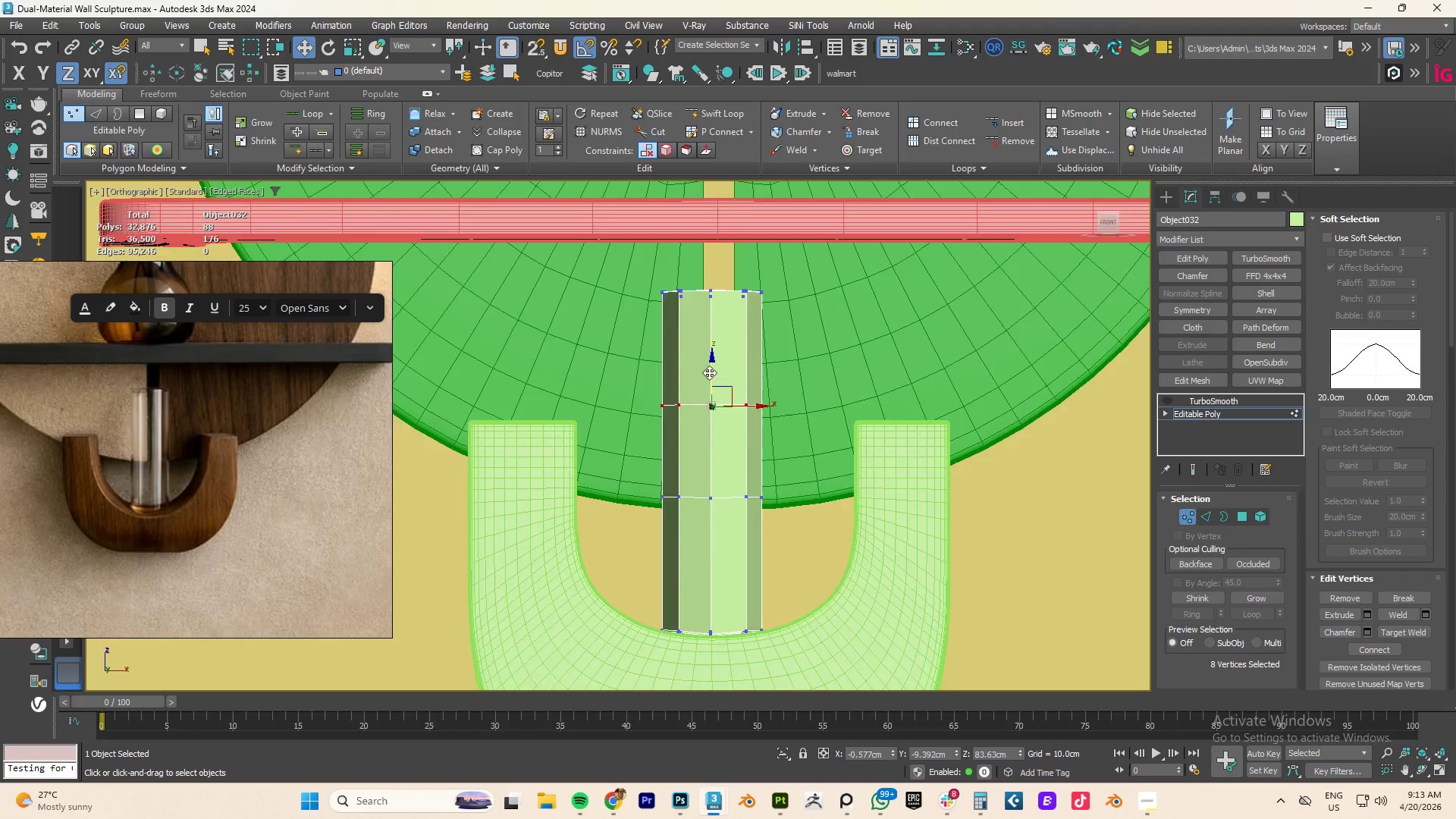 
scroll: coordinate [709, 372], scroll_direction: down, amount: 2.0
 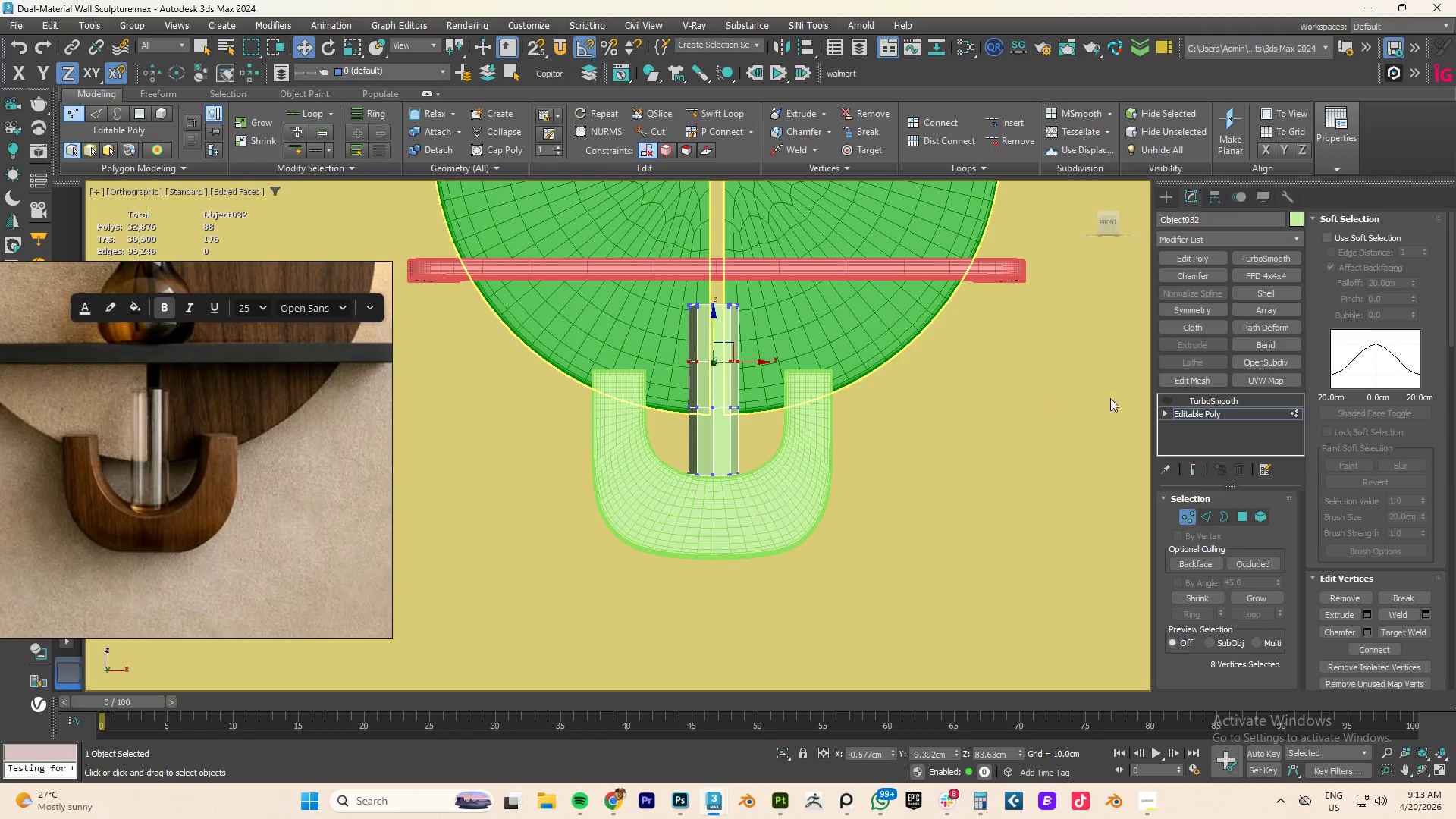 
left_click([1213, 410])
 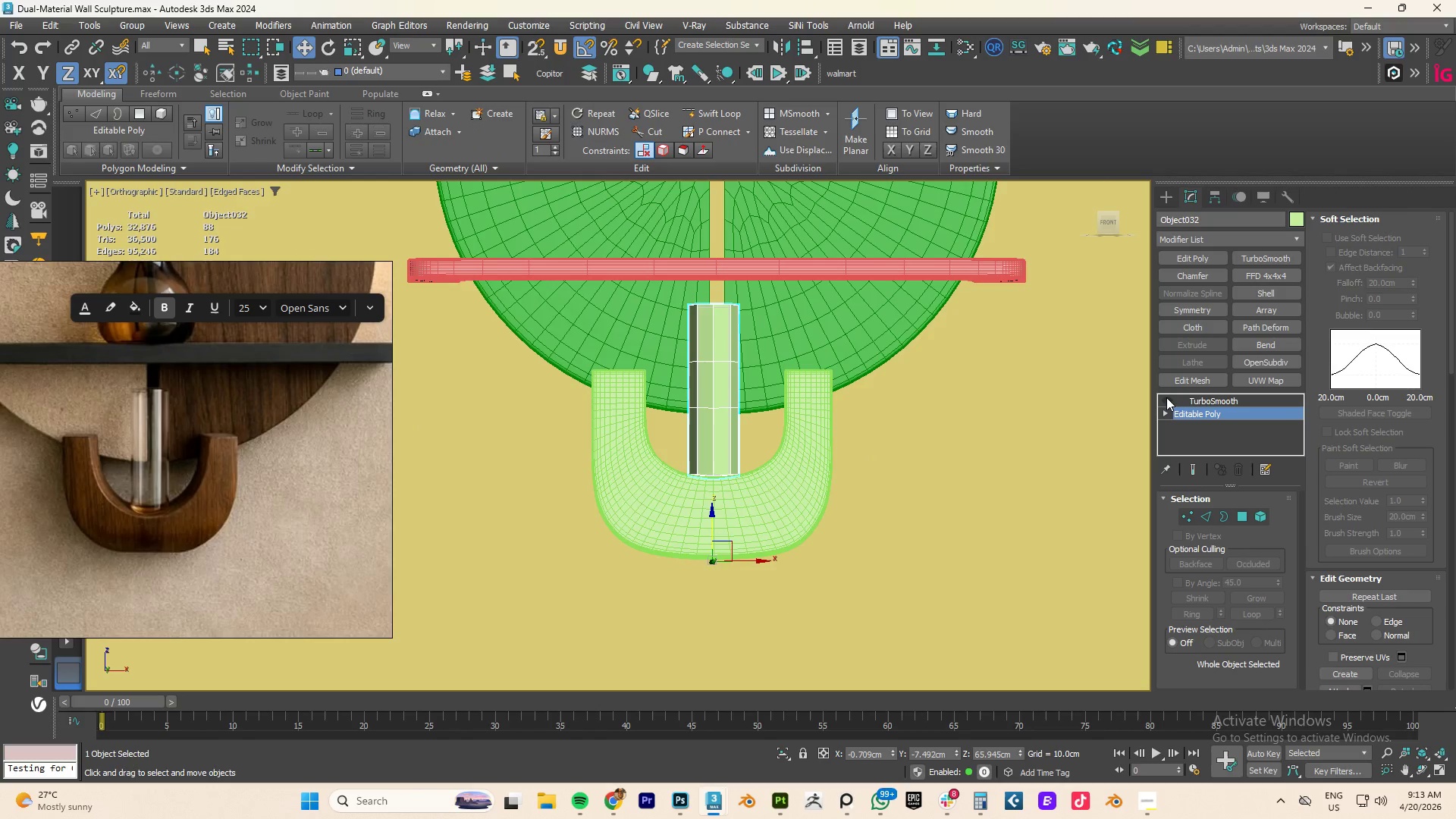 
left_click([1167, 400])
 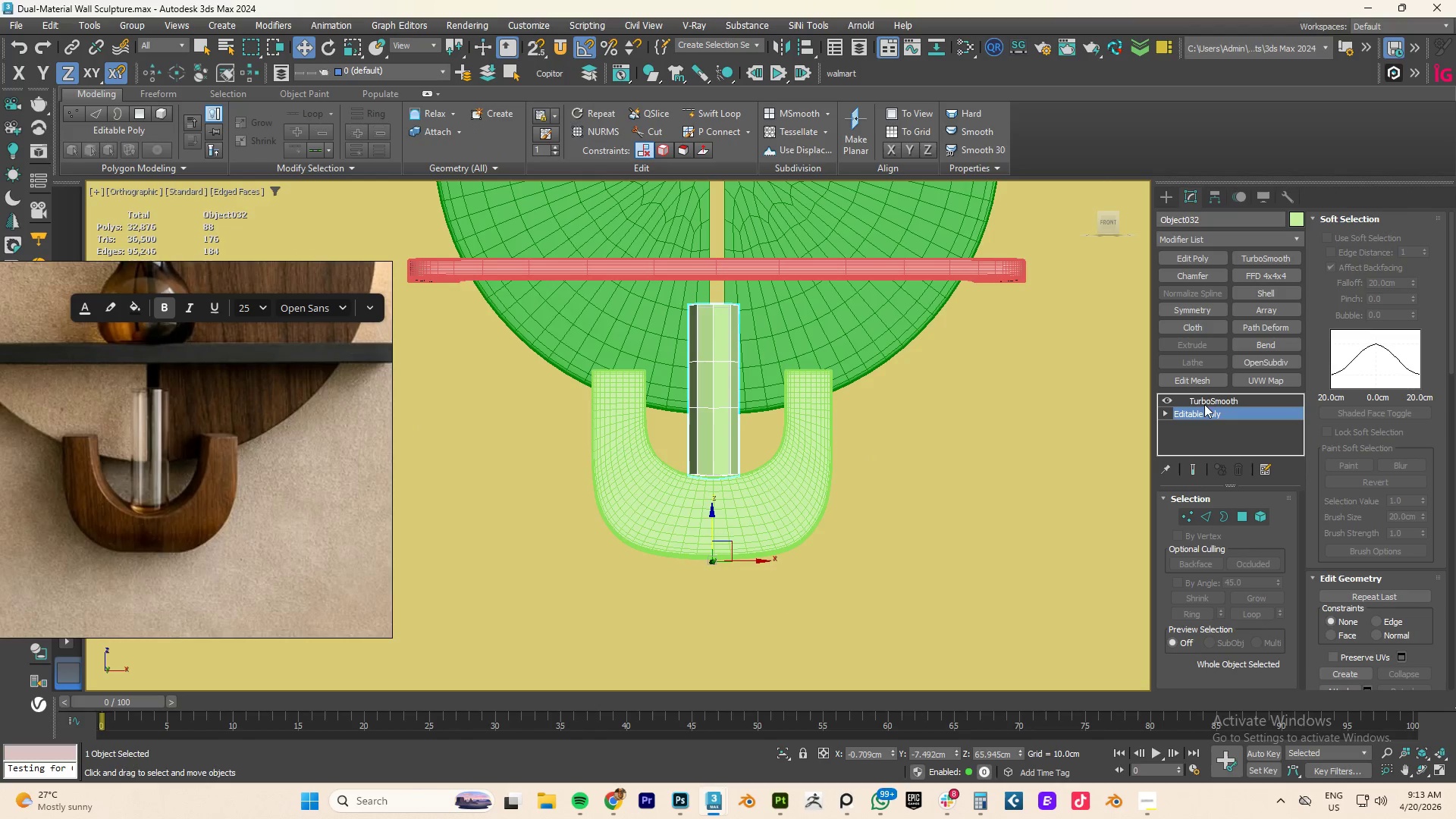 
left_click([1210, 402])
 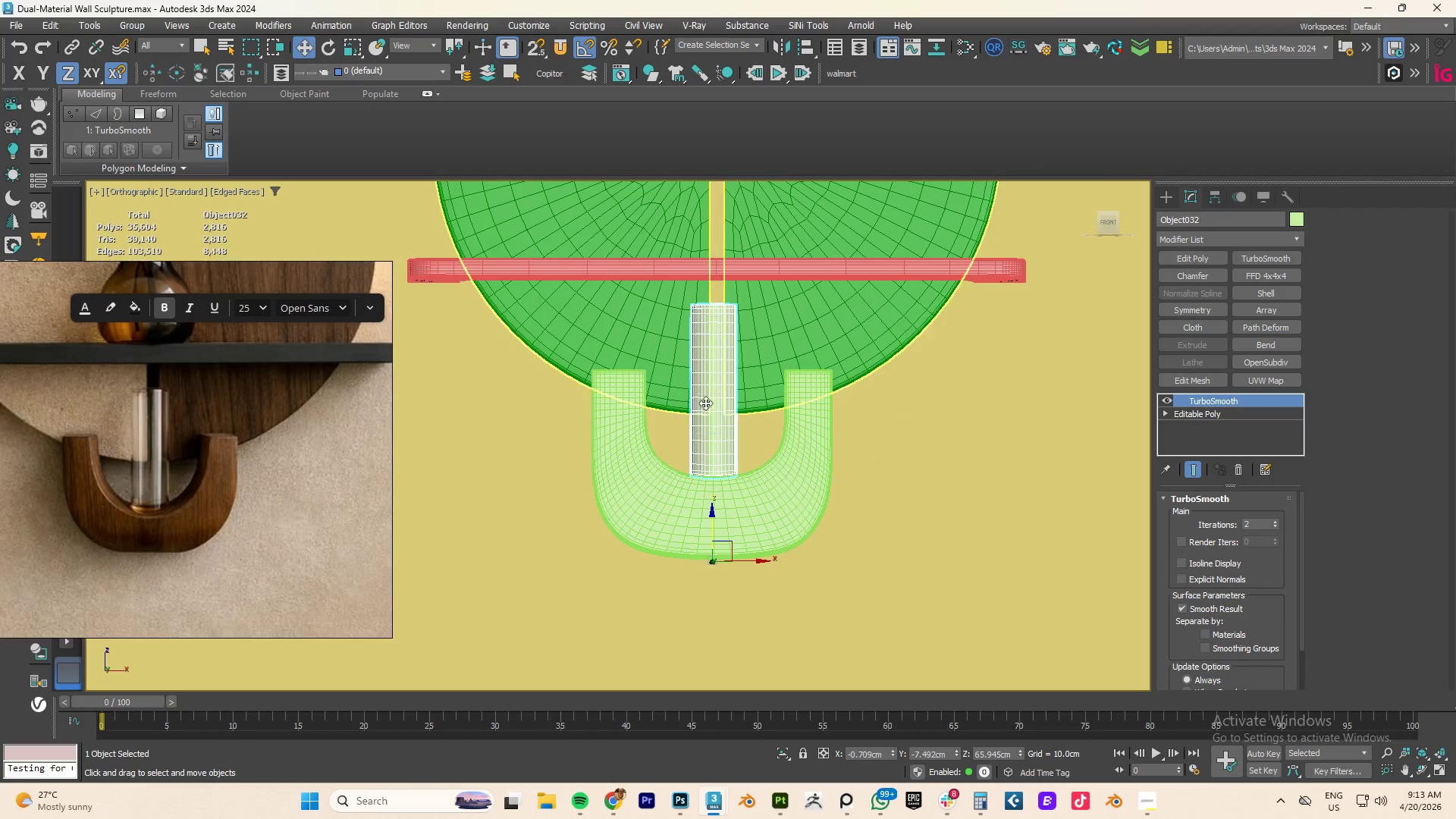 
scroll: coordinate [682, 403], scroll_direction: down, amount: 3.0
 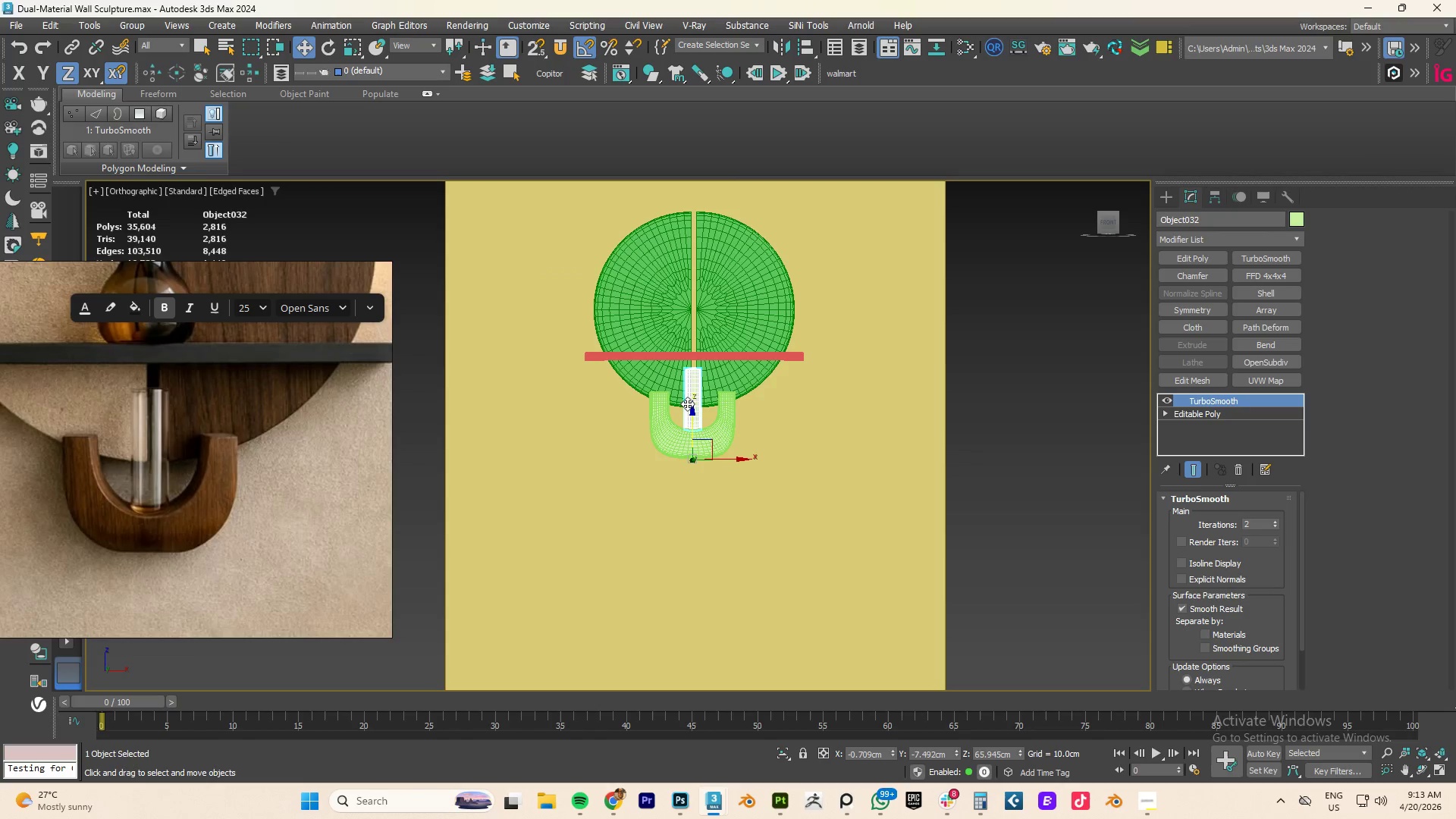 
key(F4)
 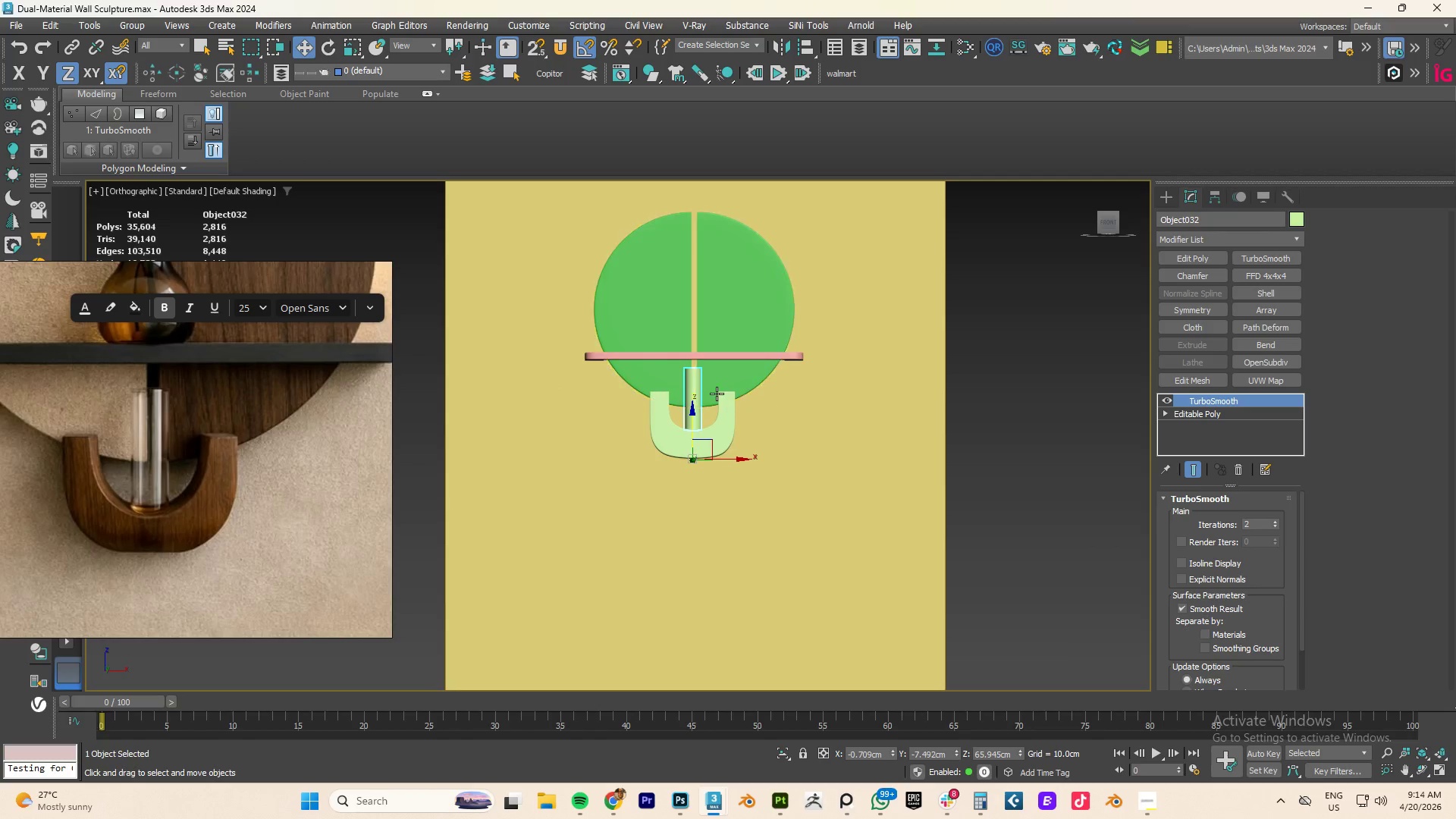 
hold_key(key=AltLeft, duration=0.67)
 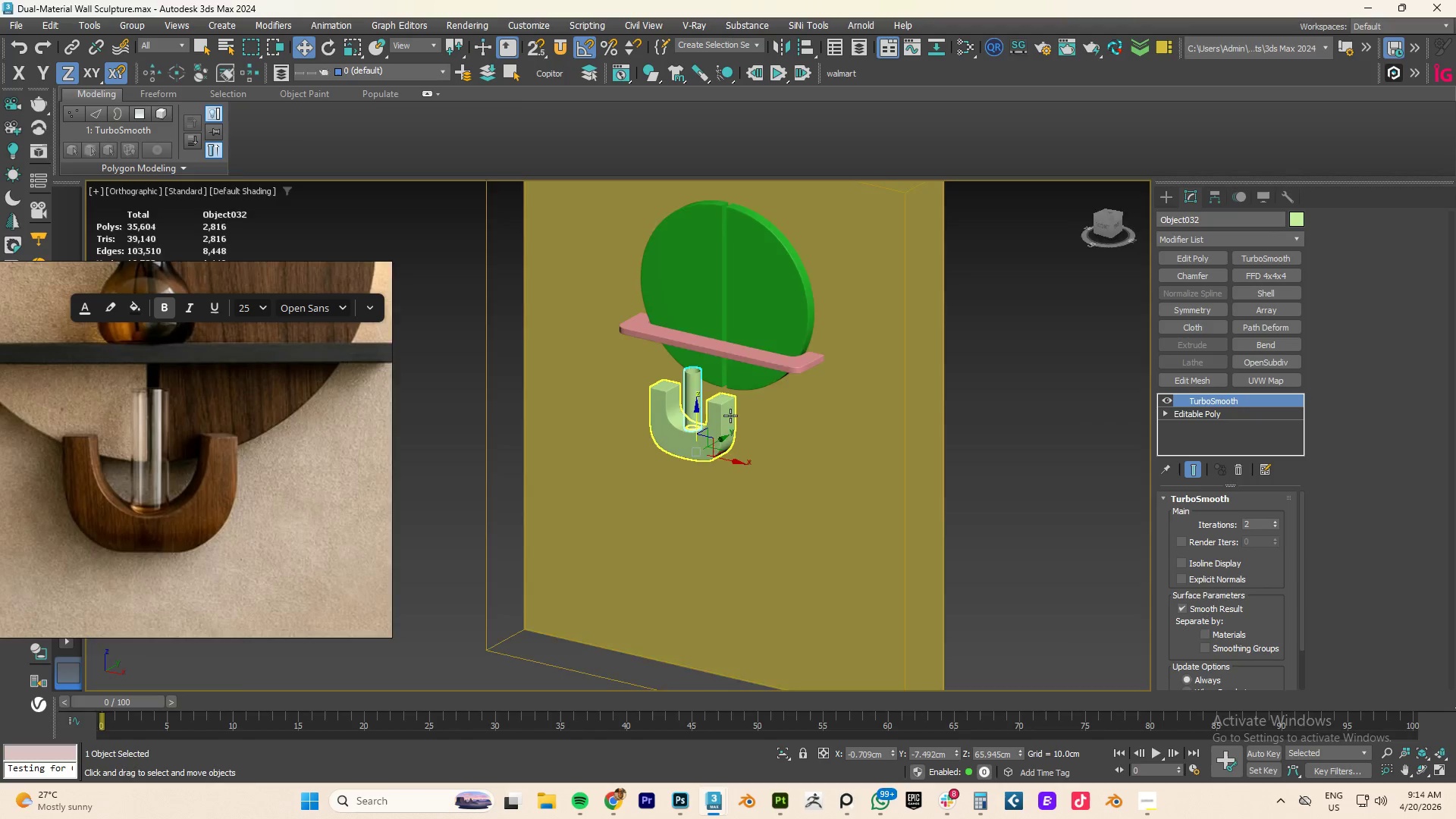 
hold_key(key=AltLeft, duration=1.92)
scroll: coordinate [720, 400], scroll_direction: none, amount: 0.0
 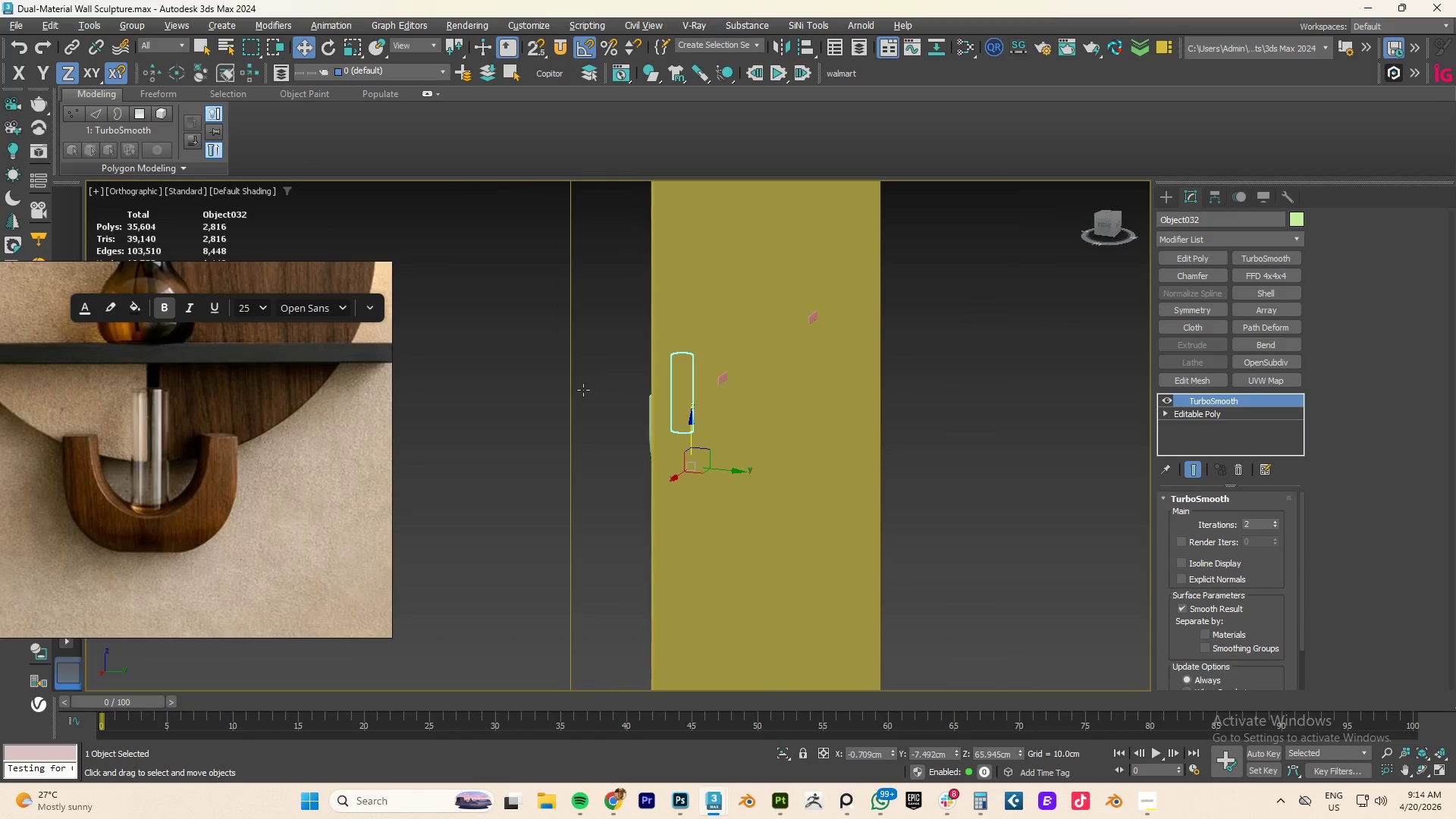 
type(tz)
 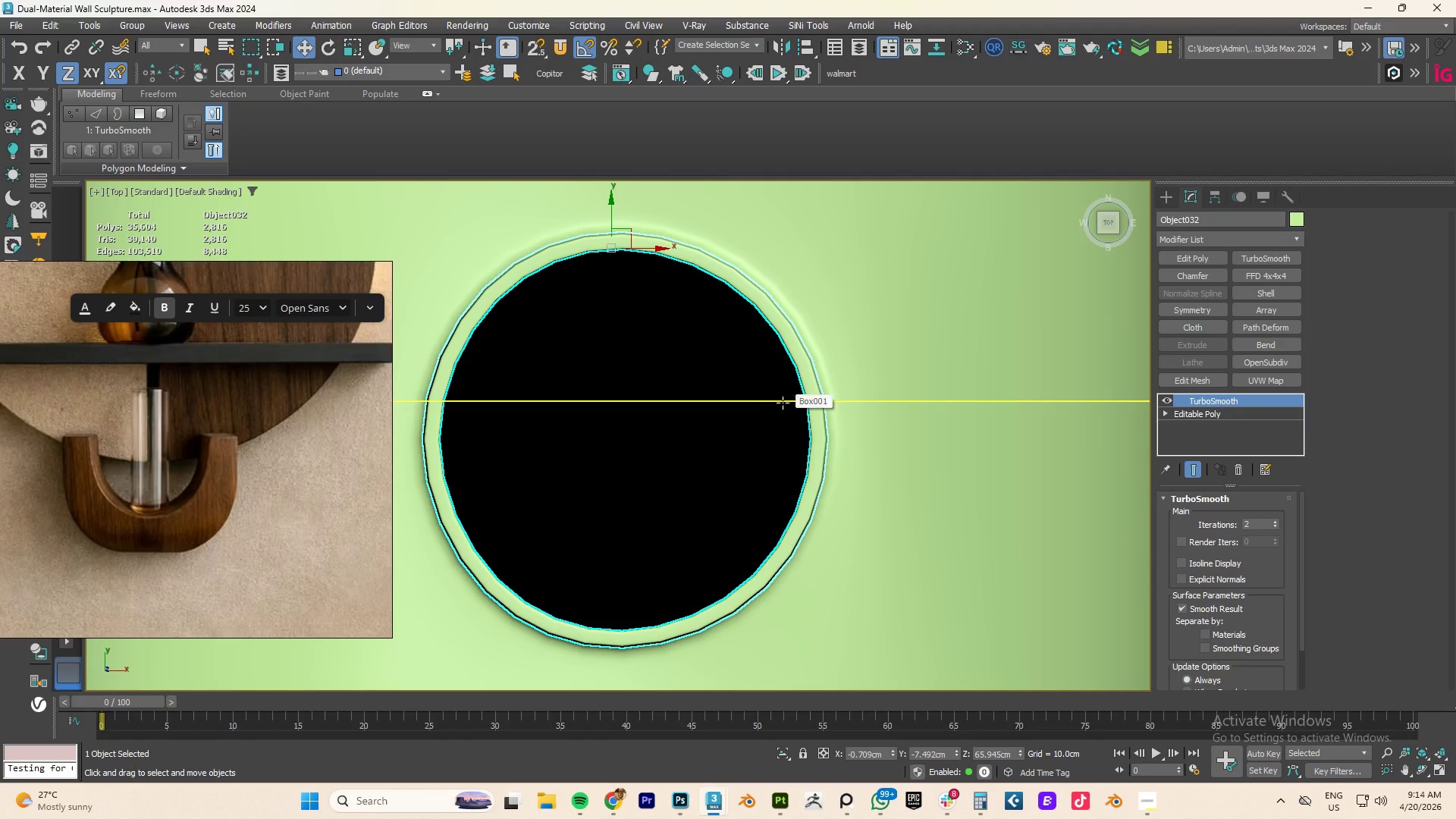 
key(Z)
 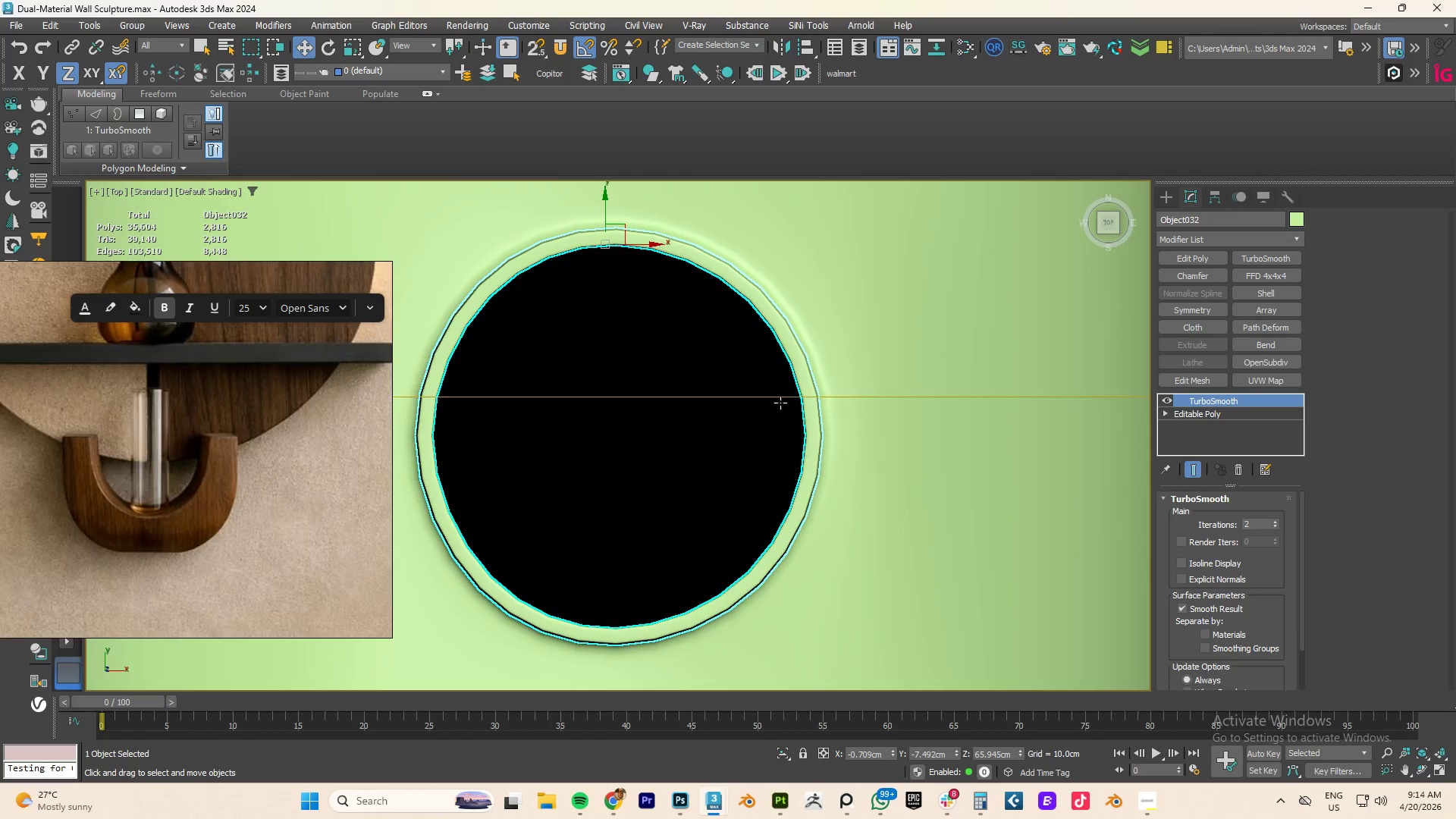 
scroll: coordinate [780, 403], scroll_direction: down, amount: 8.0
 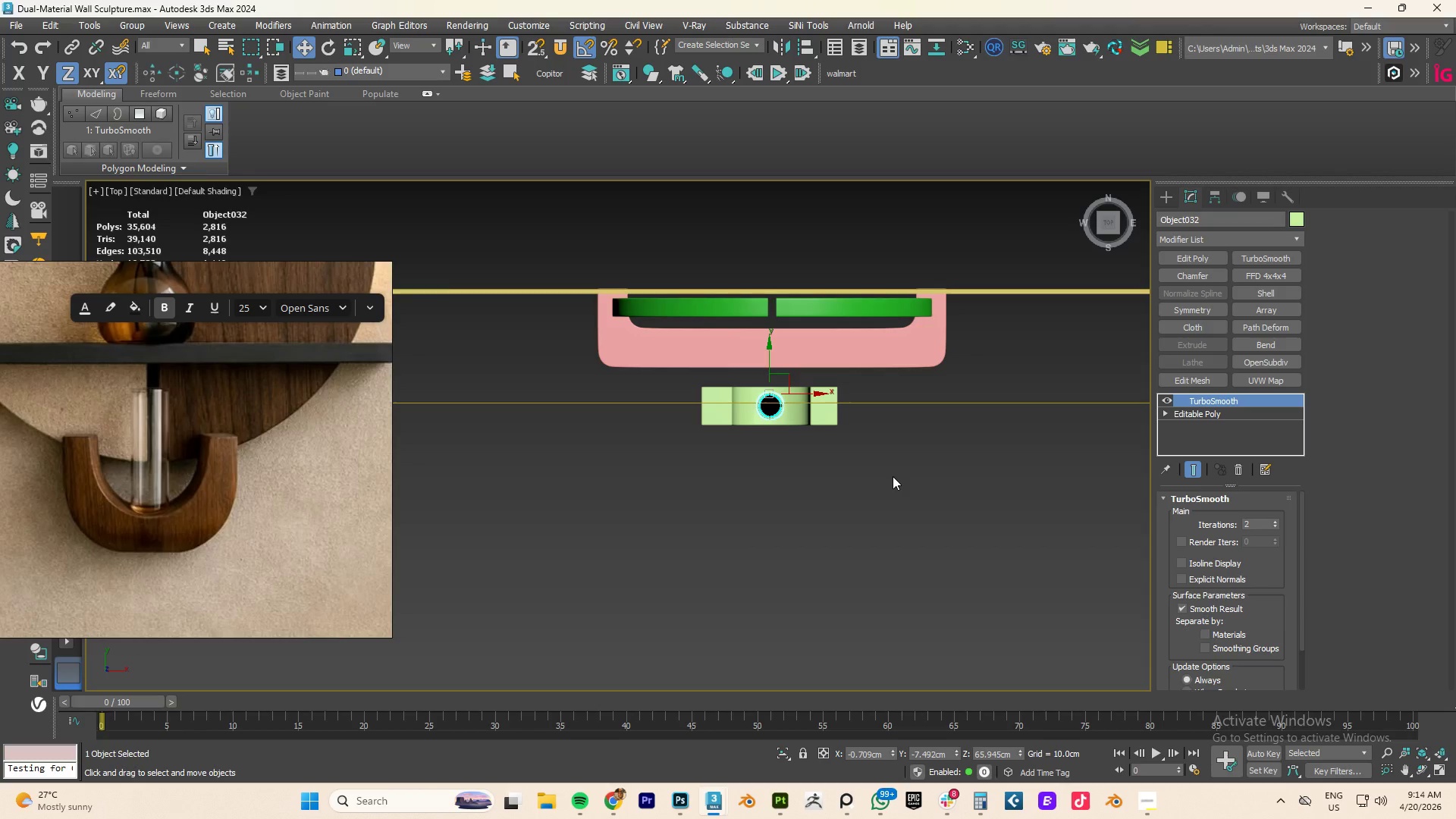 
left_click_drag(start_coordinate=[893, 476], to_coordinate=[651, 416])
 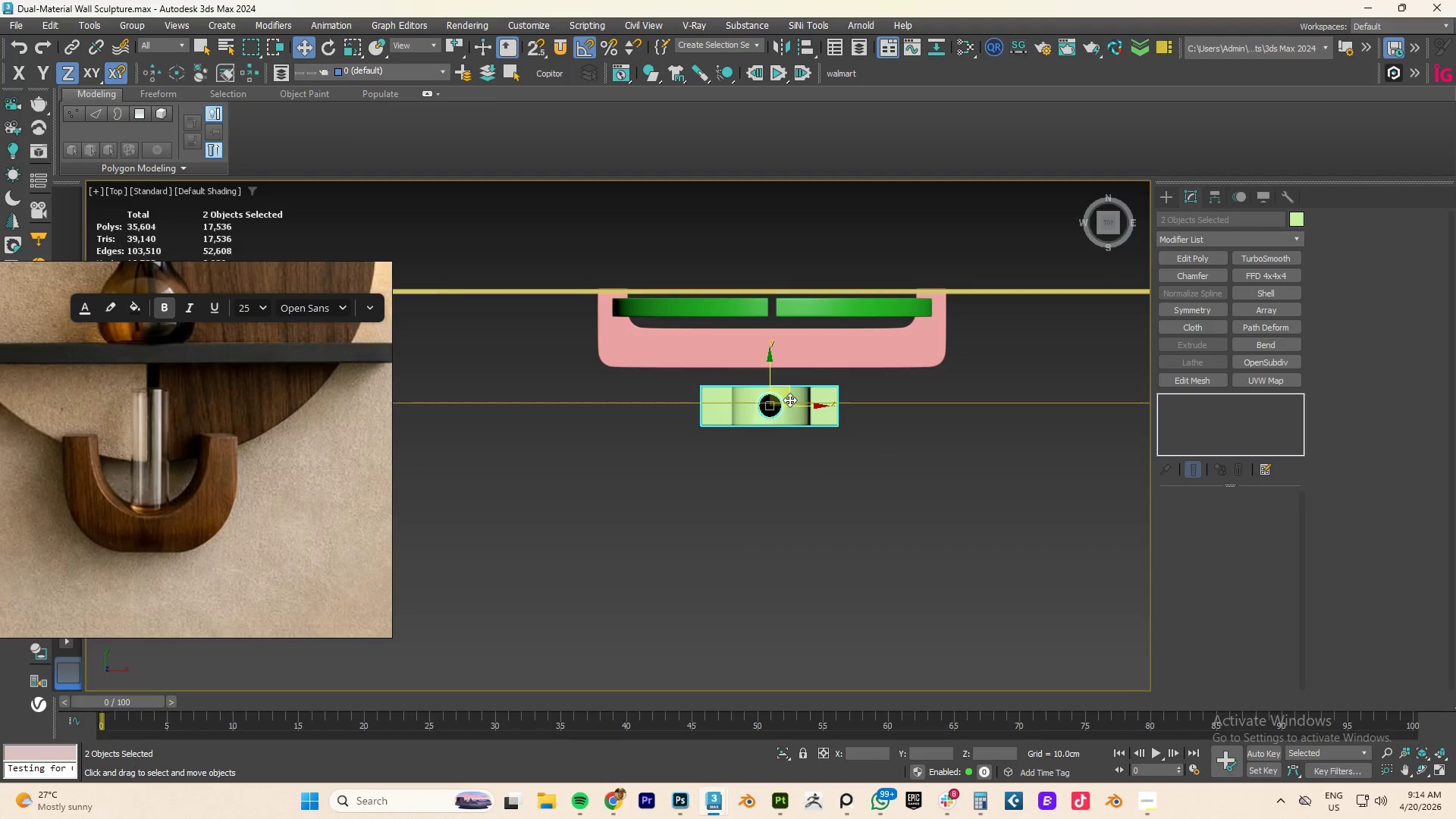 
scroll: coordinate [789, 400], scroll_direction: up, amount: 2.0
 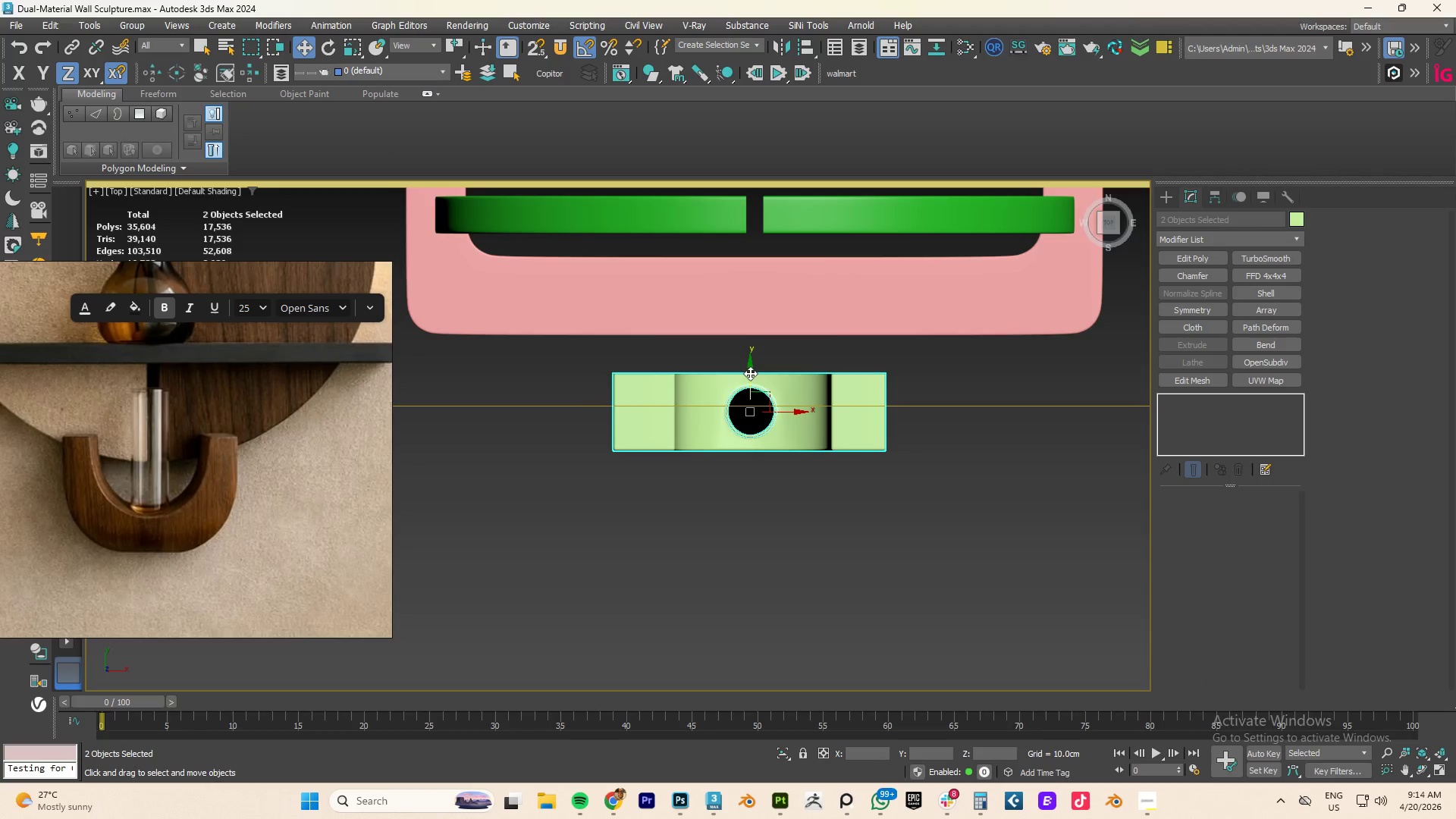 
left_click_drag(start_coordinate=[750, 373], to_coordinate=[767, 235])
 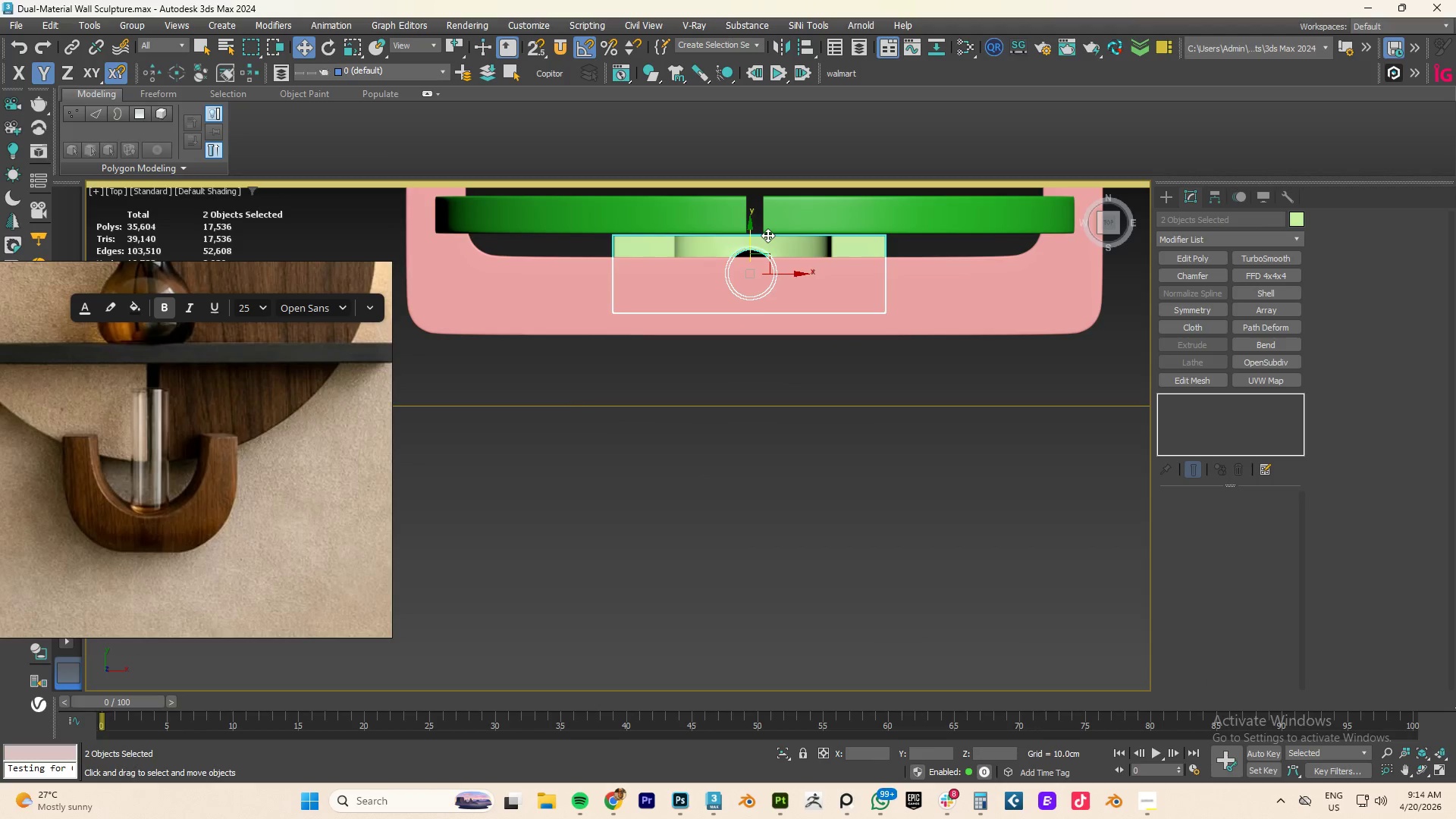 
type(fz)
 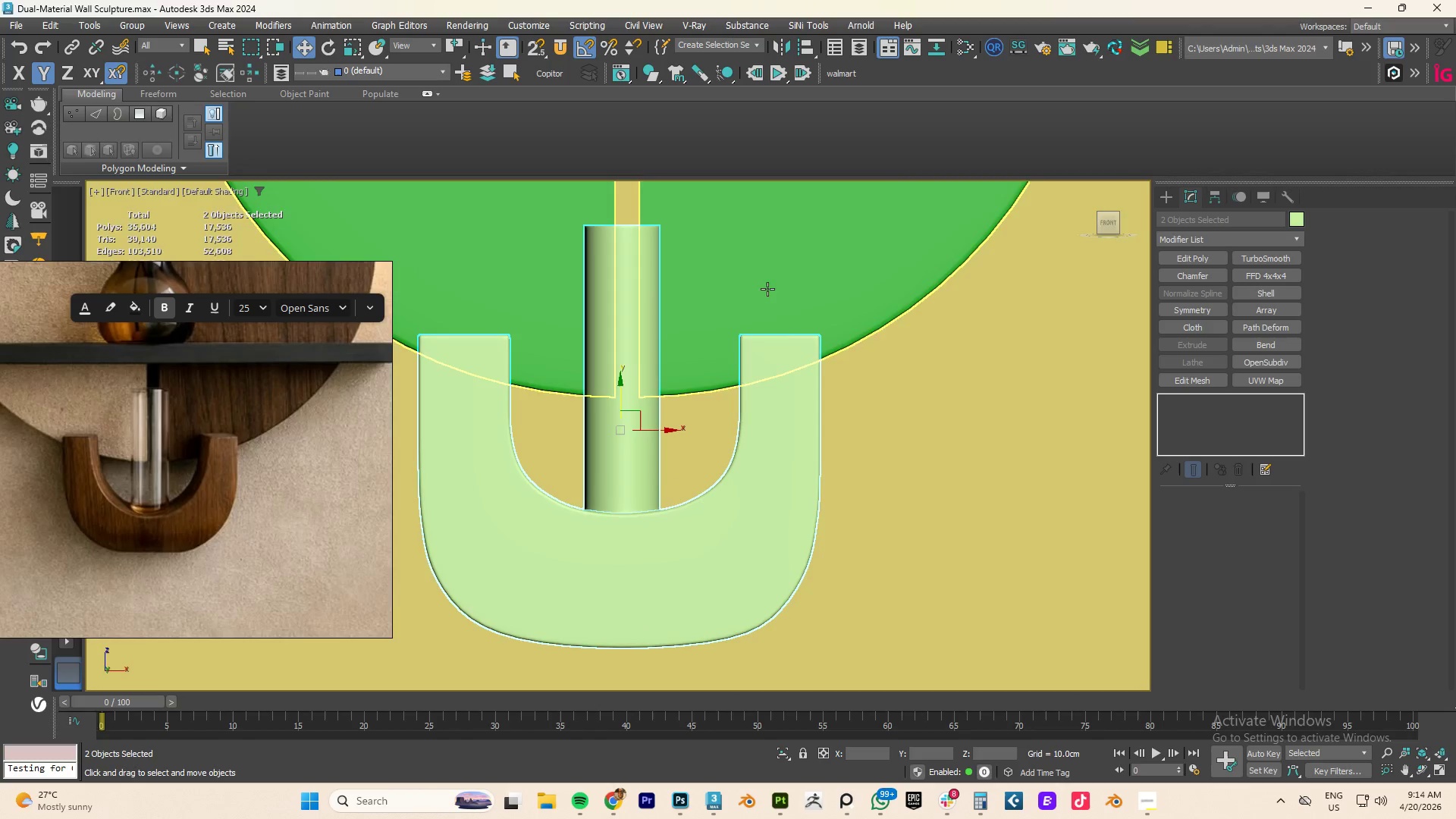 
hold_key(key=AltLeft, duration=4.08)
 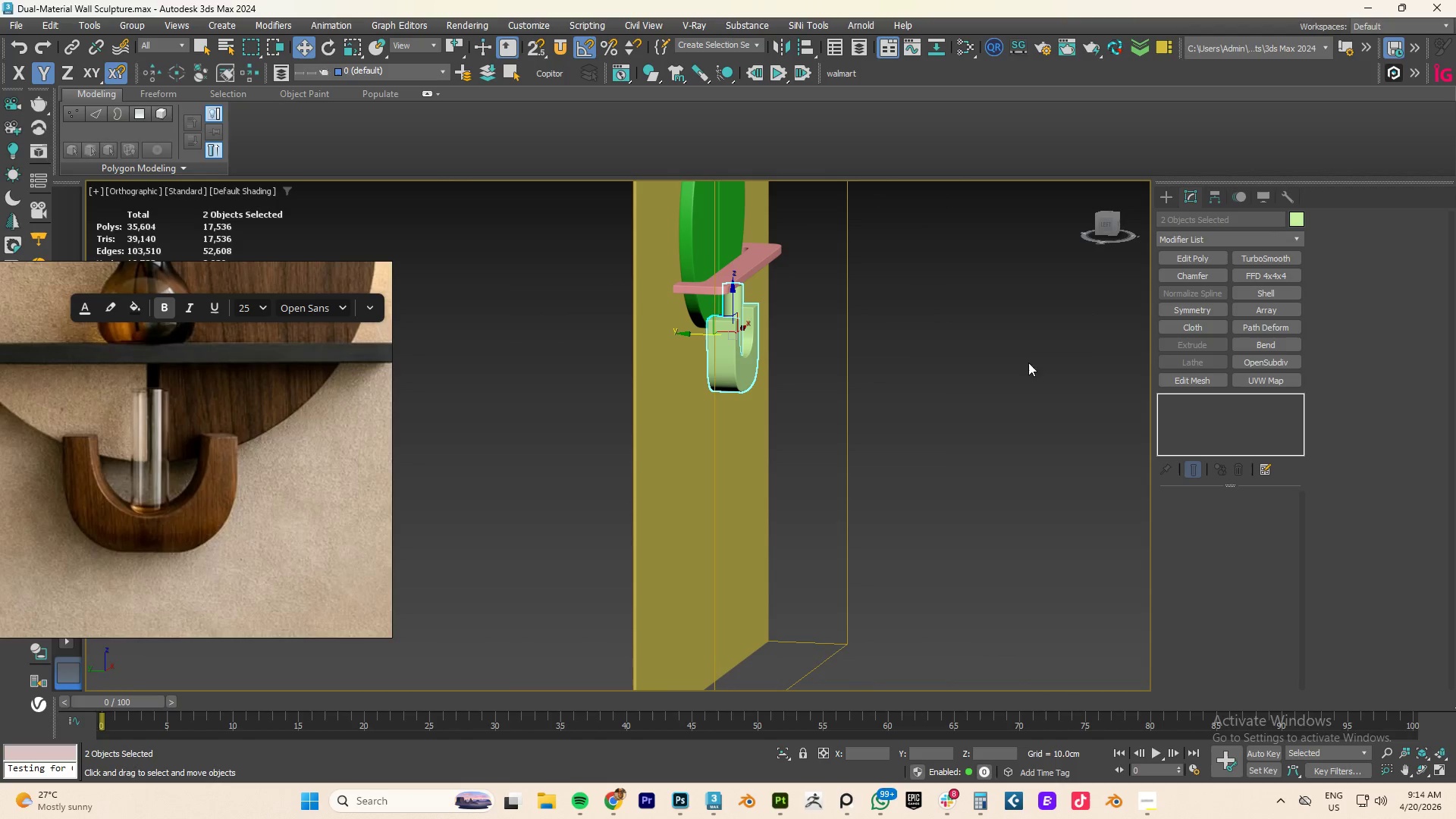 
scroll: coordinate [770, 307], scroll_direction: down, amount: 4.0
 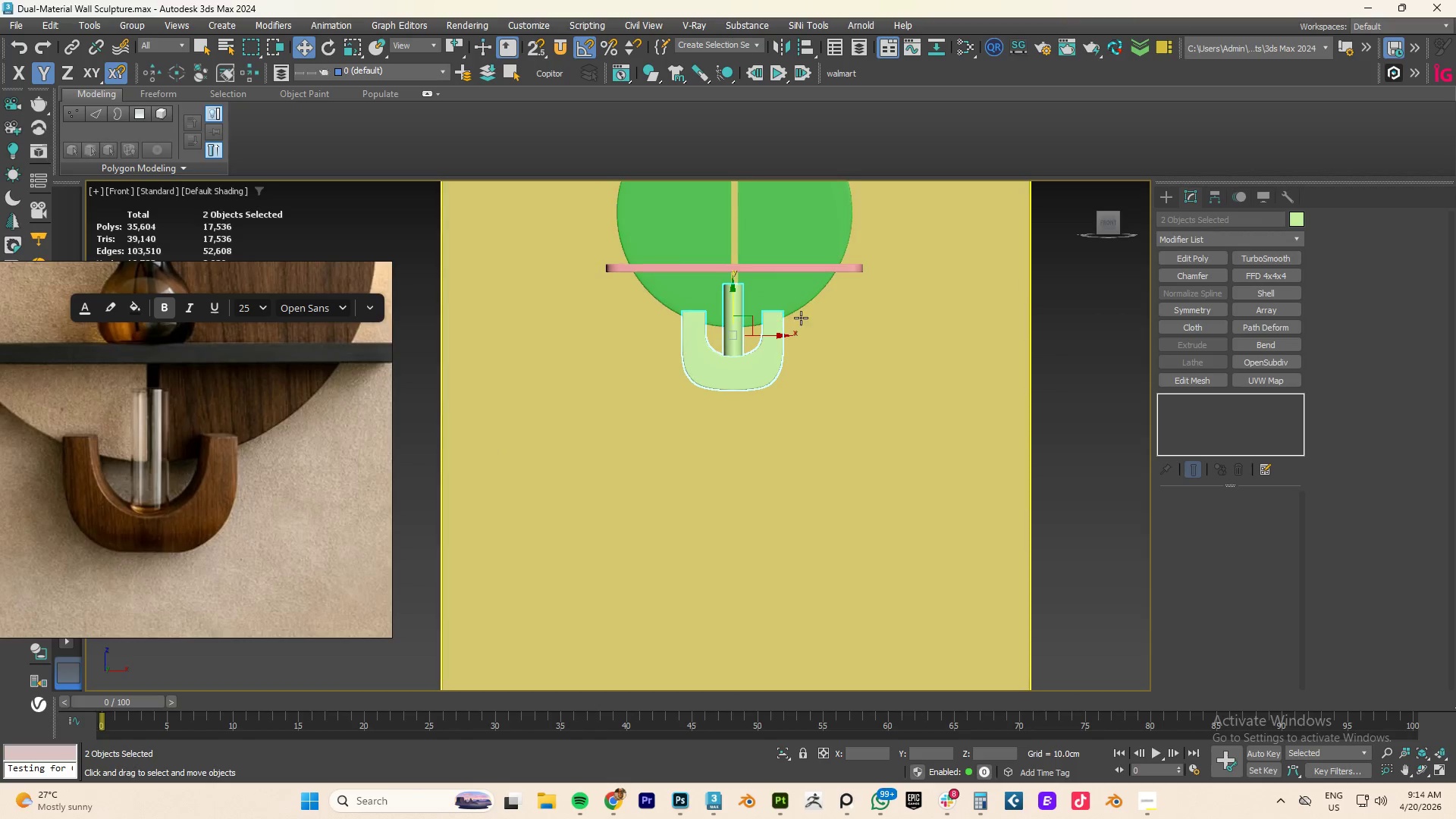 
left_click([971, 384])
 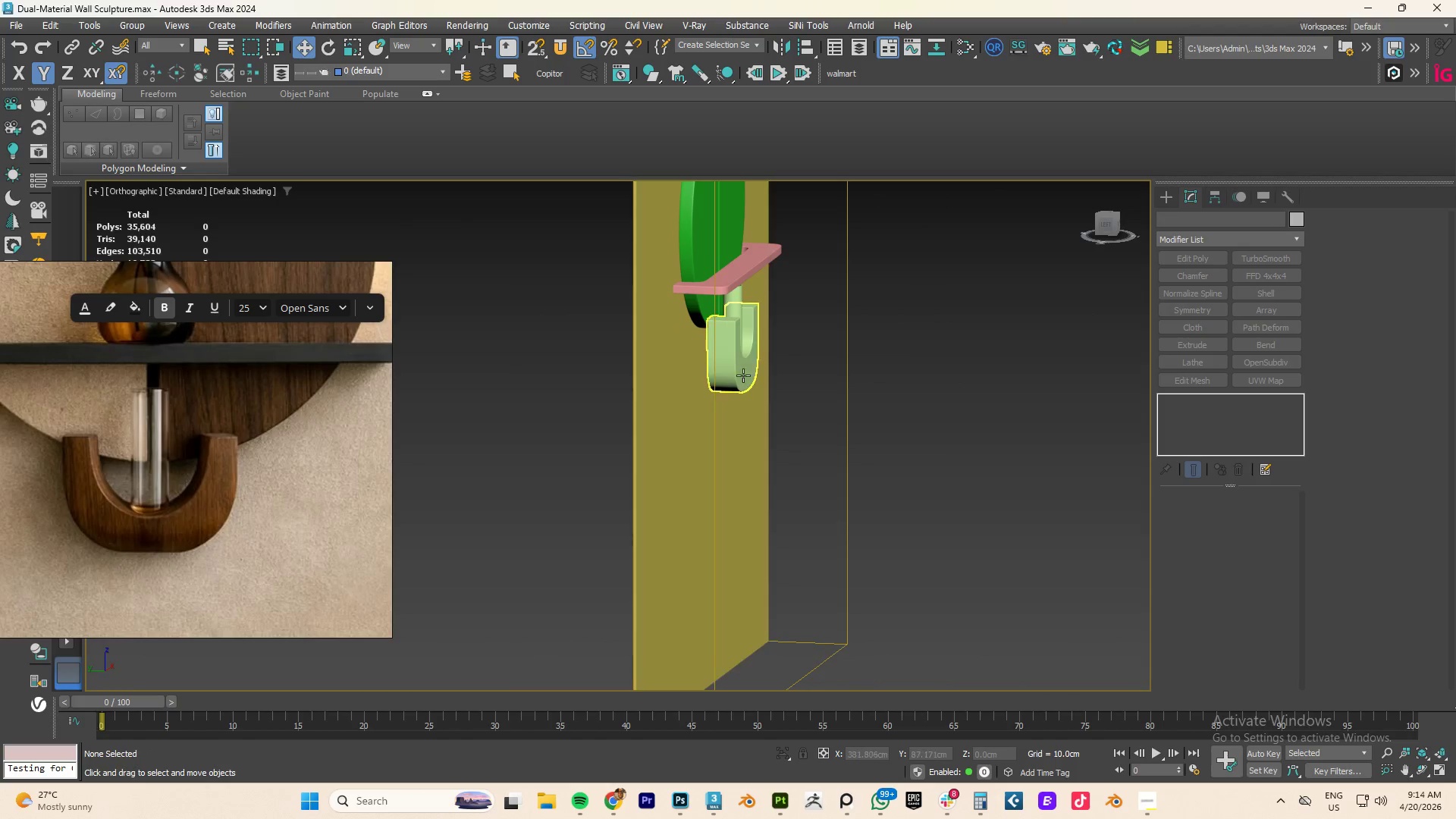 
left_click([742, 375])
 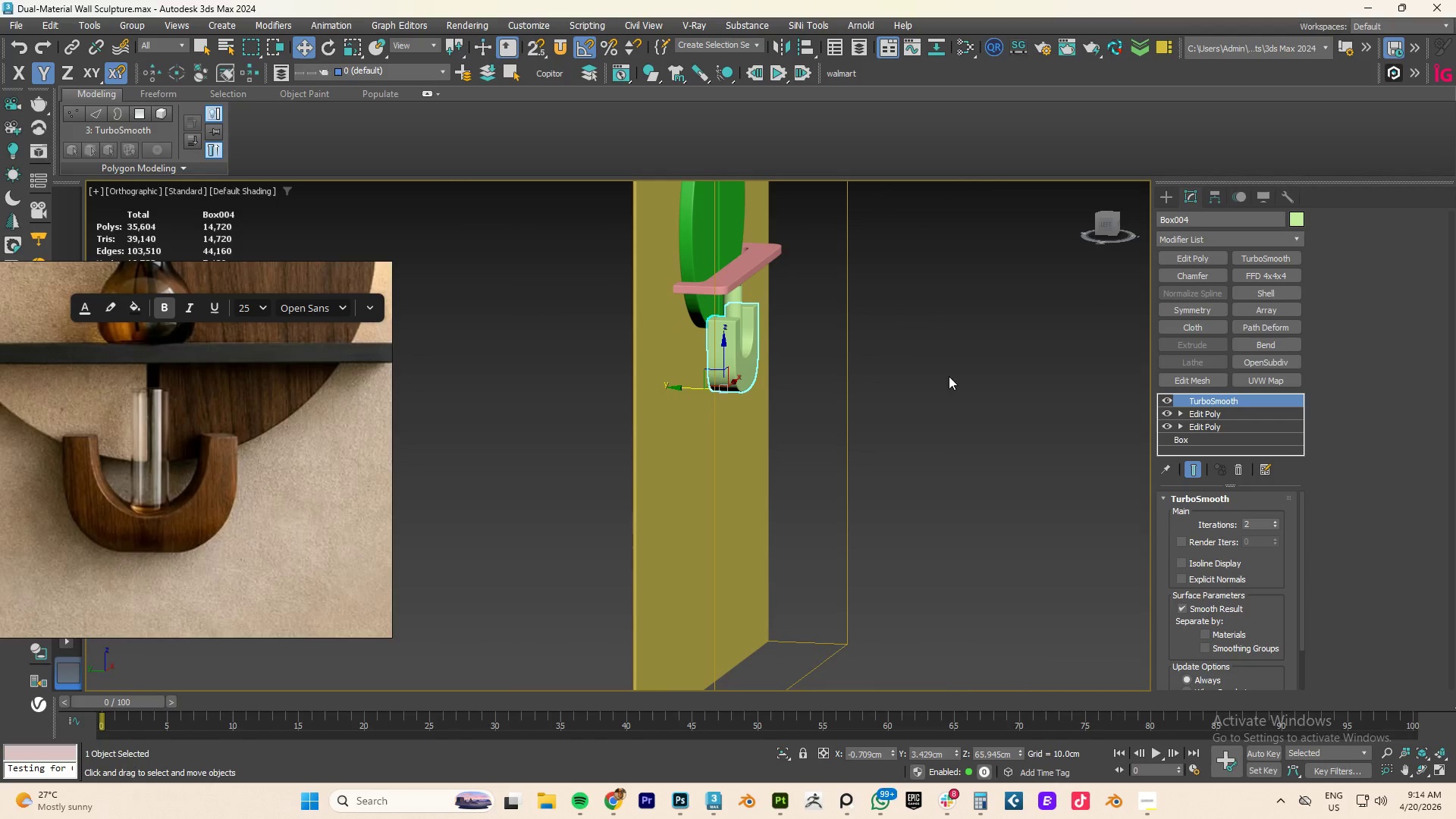 
left_click([1011, 376])
 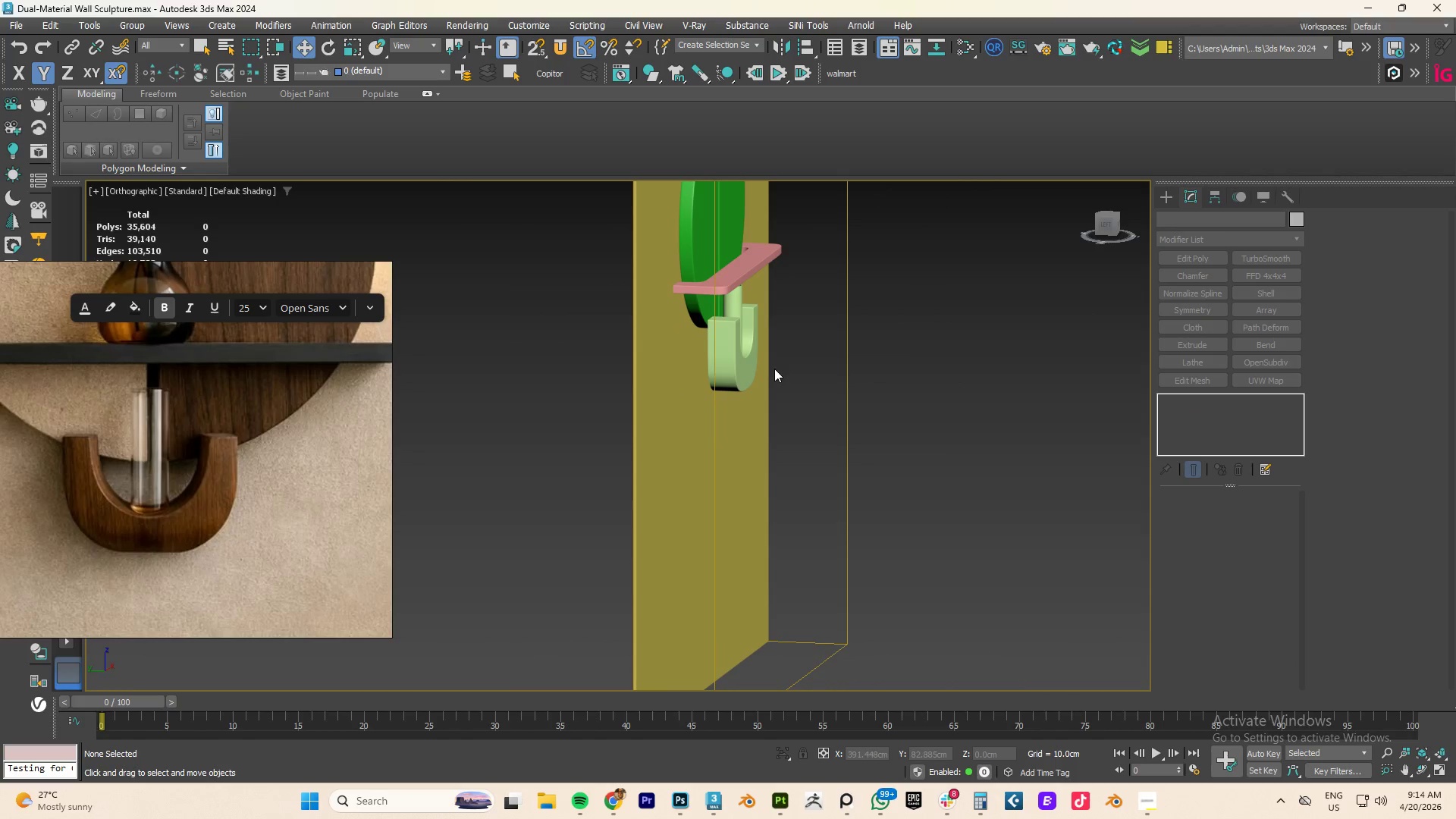 
type(fz)
 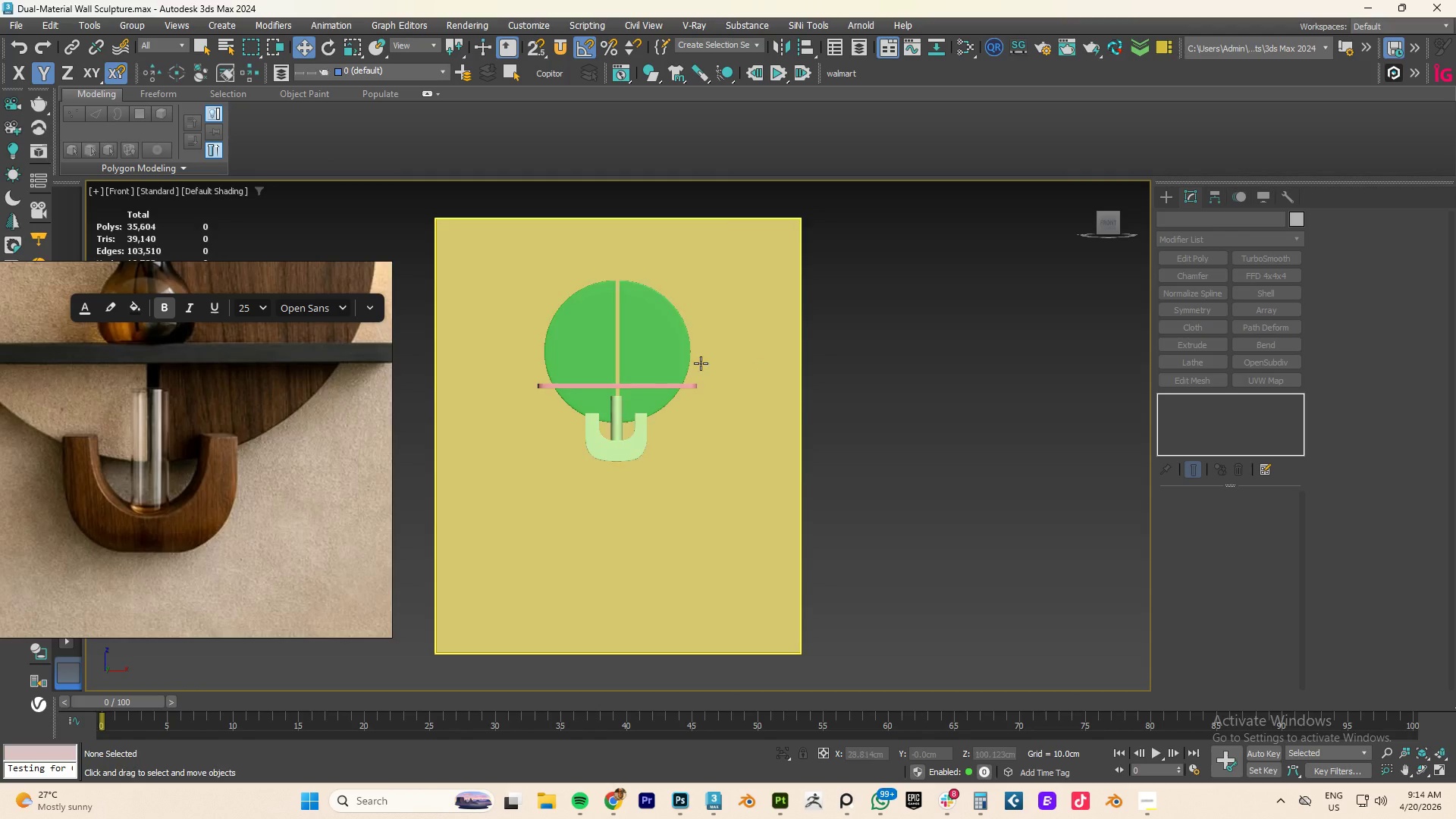 
scroll: coordinate [701, 363], scroll_direction: down, amount: 3.0
 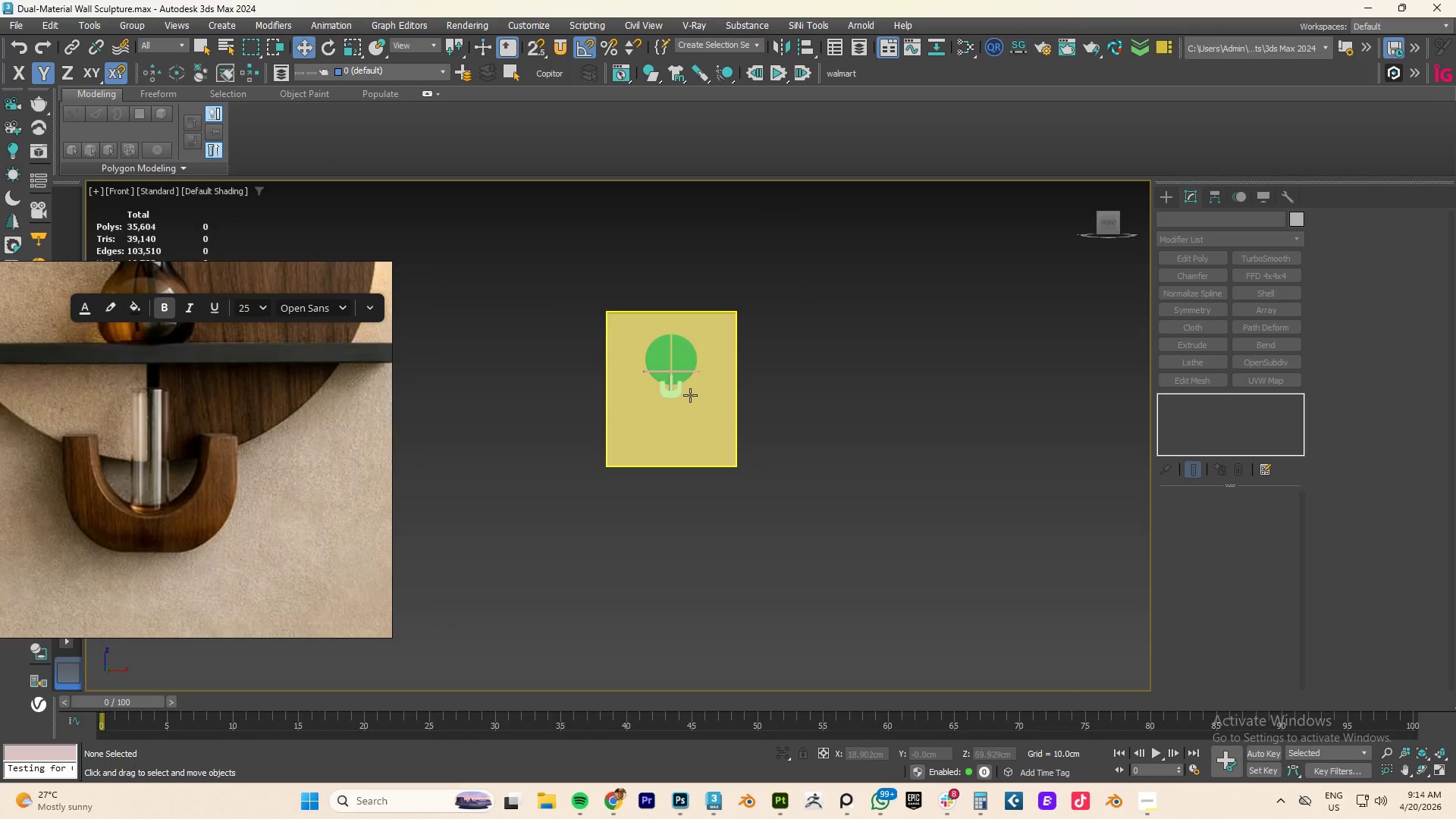 
scroll: coordinate [679, 390], scroll_direction: none, amount: 0.0
 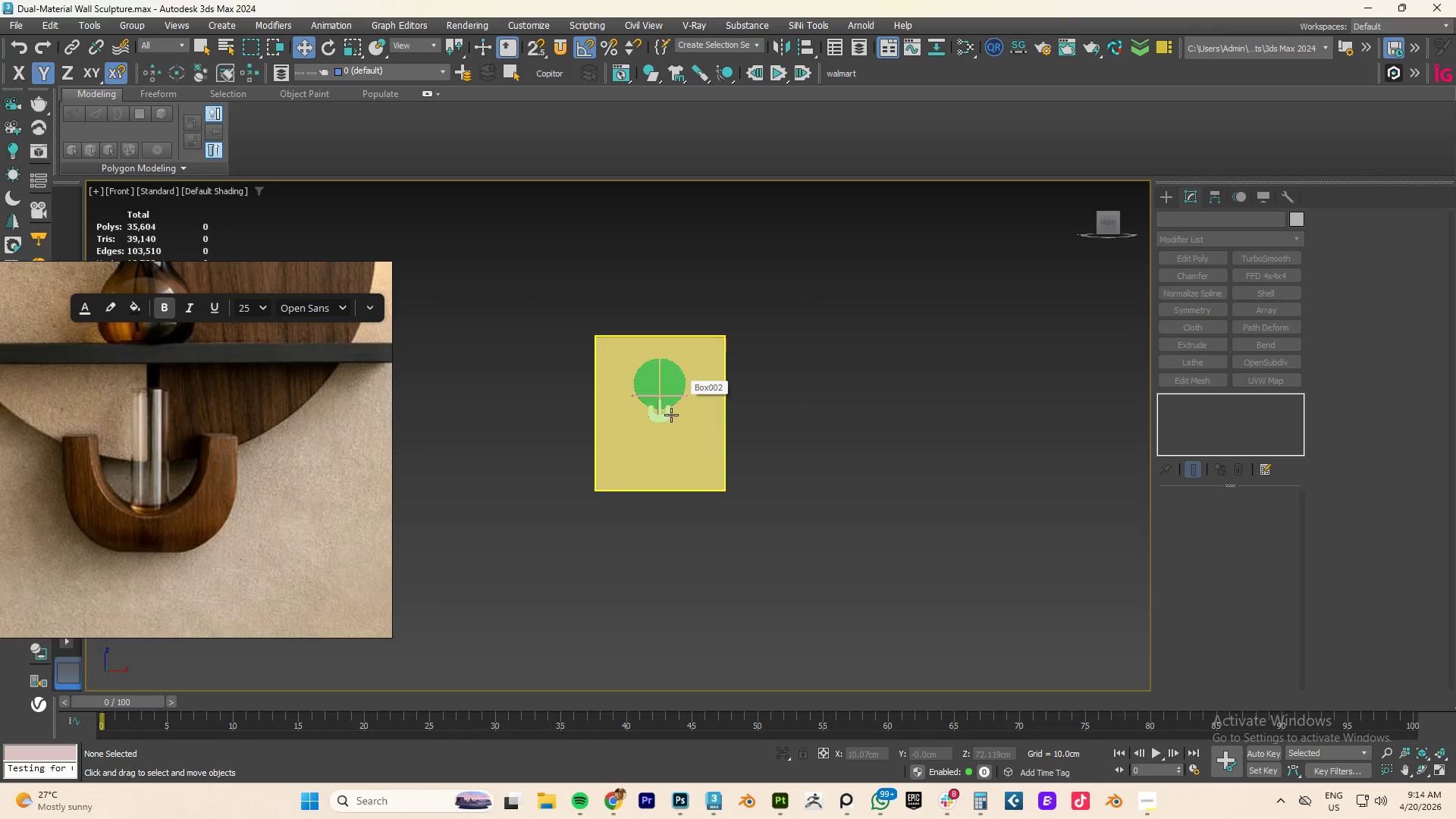 
scroll: coordinate [667, 409], scroll_direction: up, amount: 3.0
 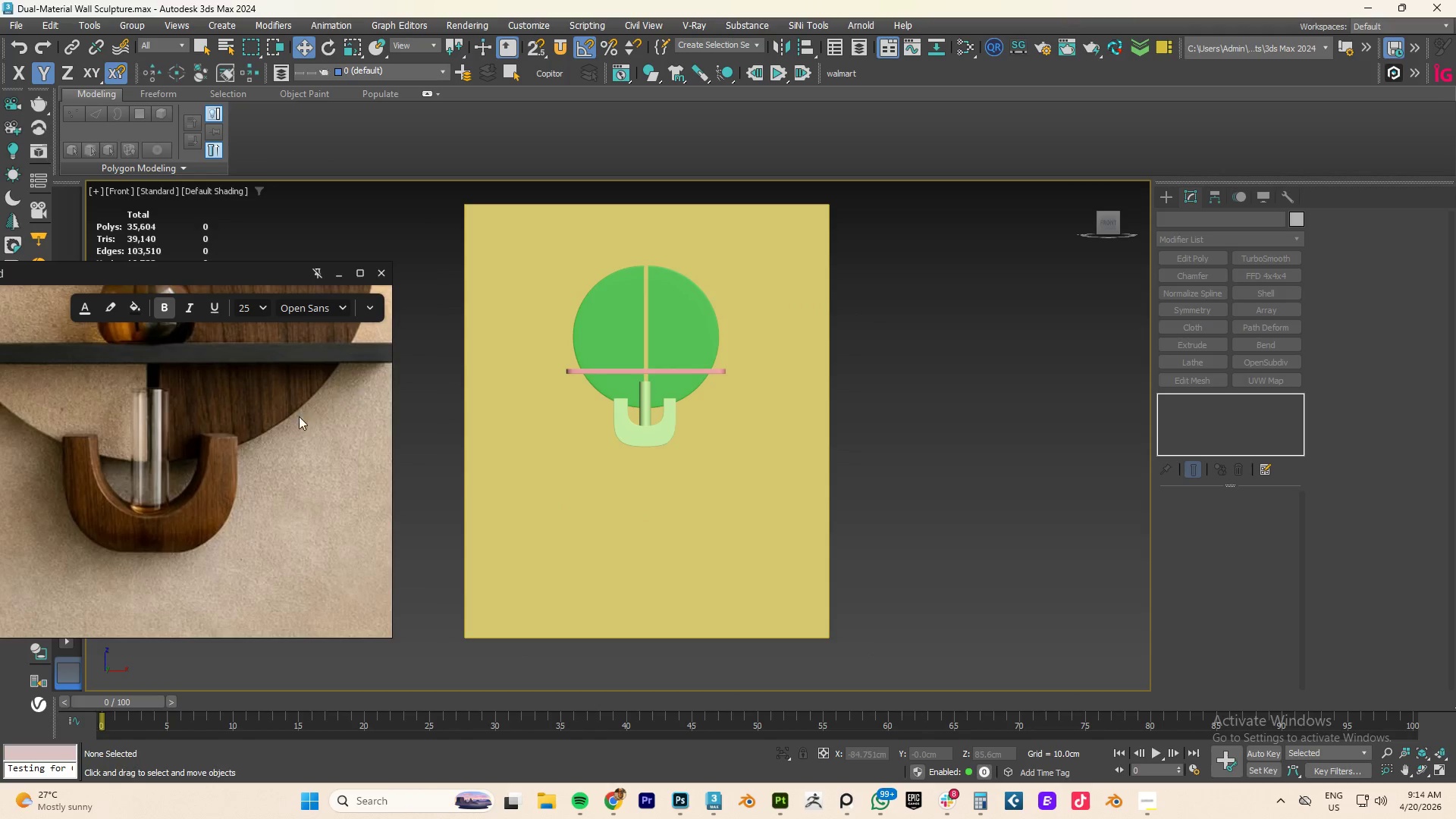 
scroll: coordinate [237, 462], scroll_direction: down, amount: 4.0
 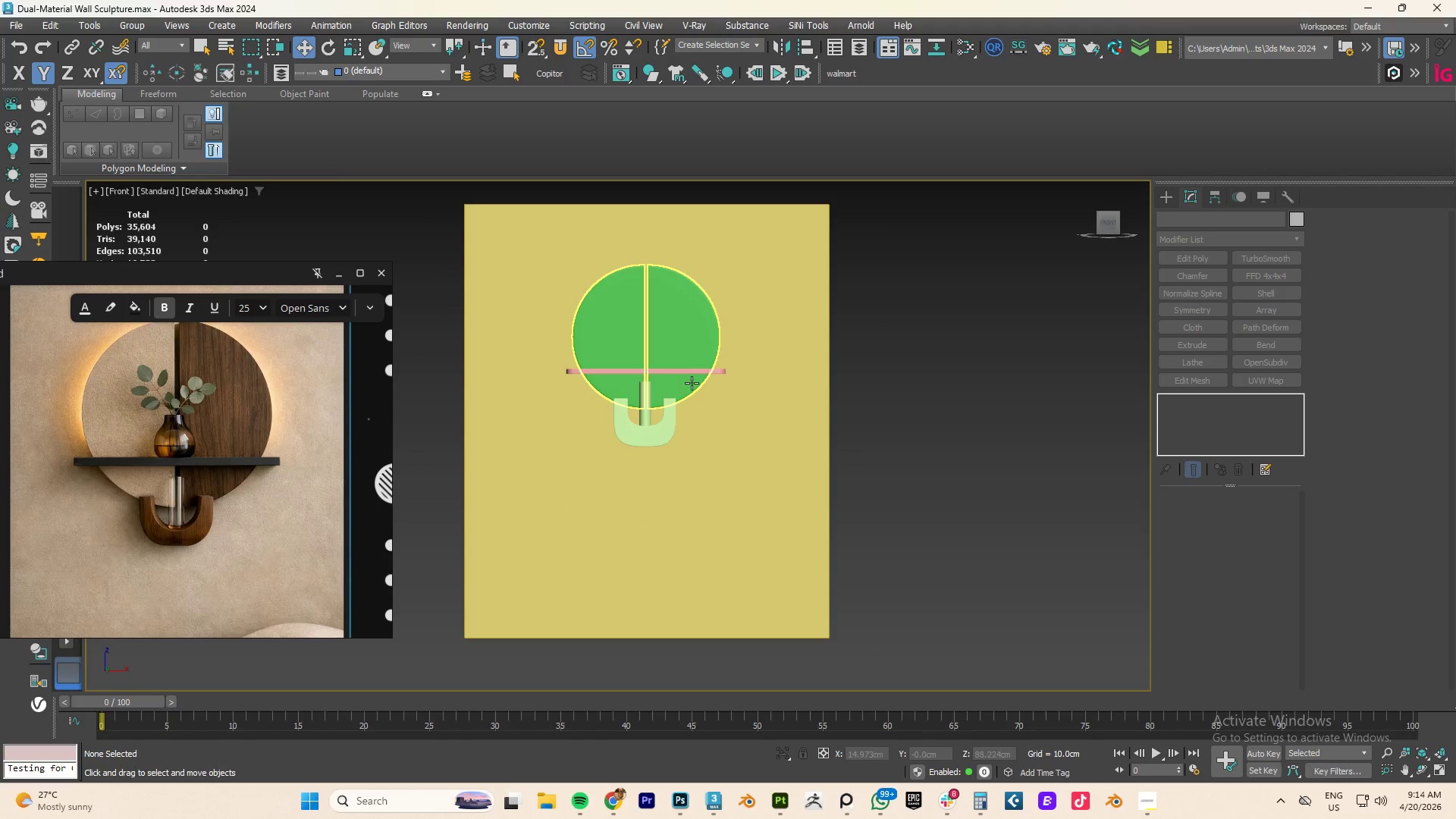 
hold_key(key=AltLeft, duration=0.77)
scroll: coordinate [693, 381], scroll_direction: down, amount: 1.0
 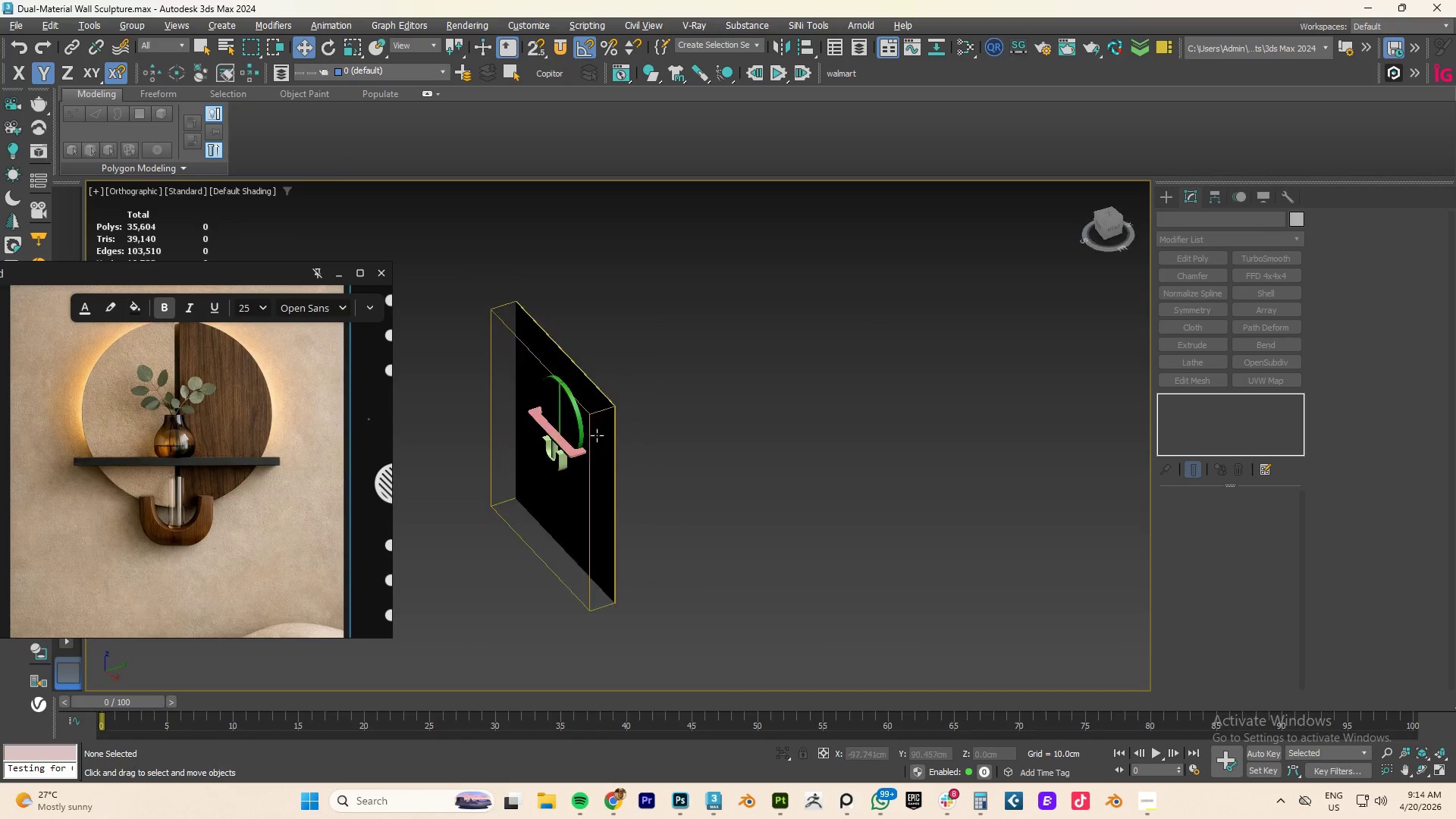 
scroll: coordinate [546, 433], scroll_direction: up, amount: 4.0
 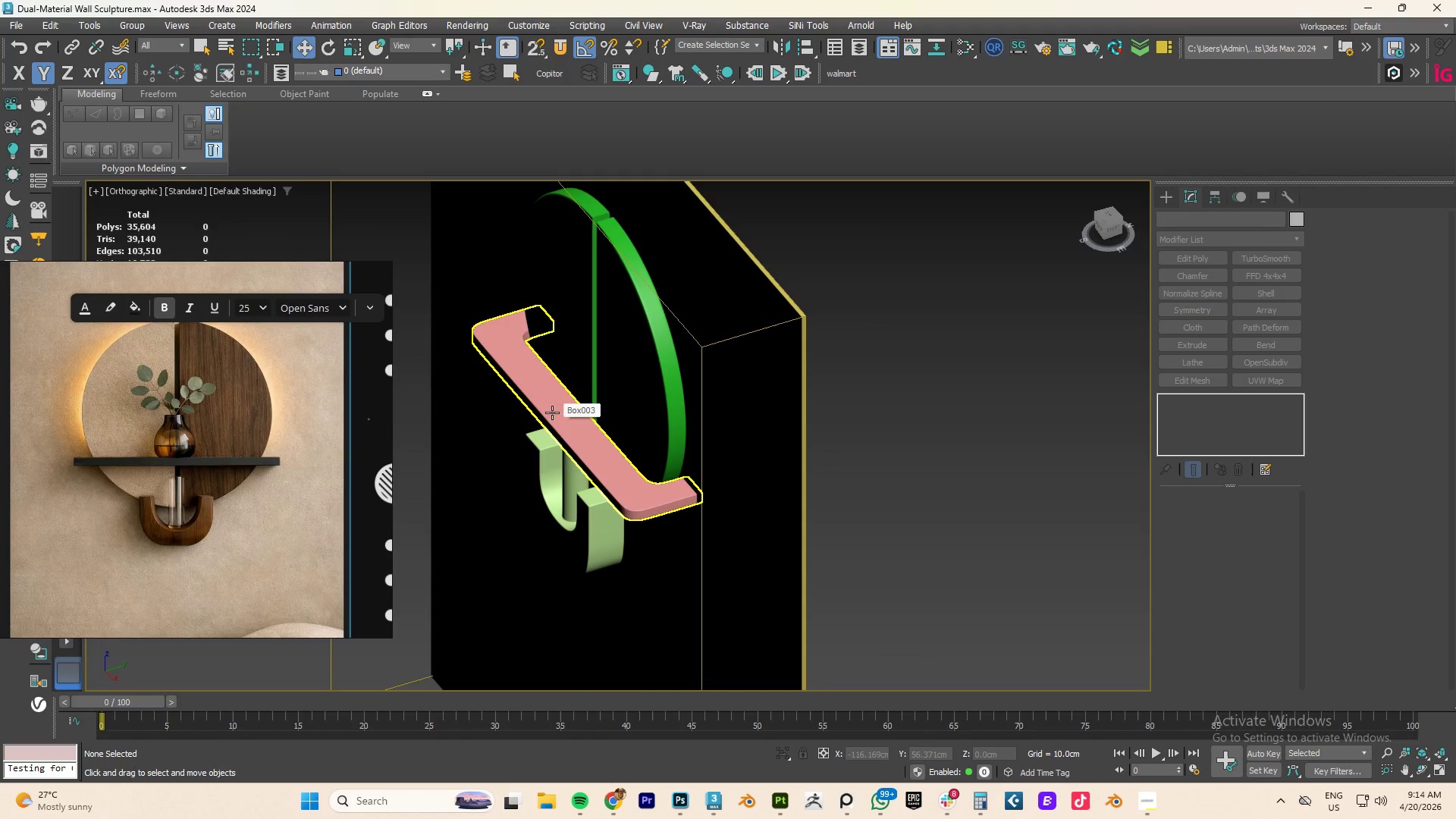 
left_click([552, 413])
 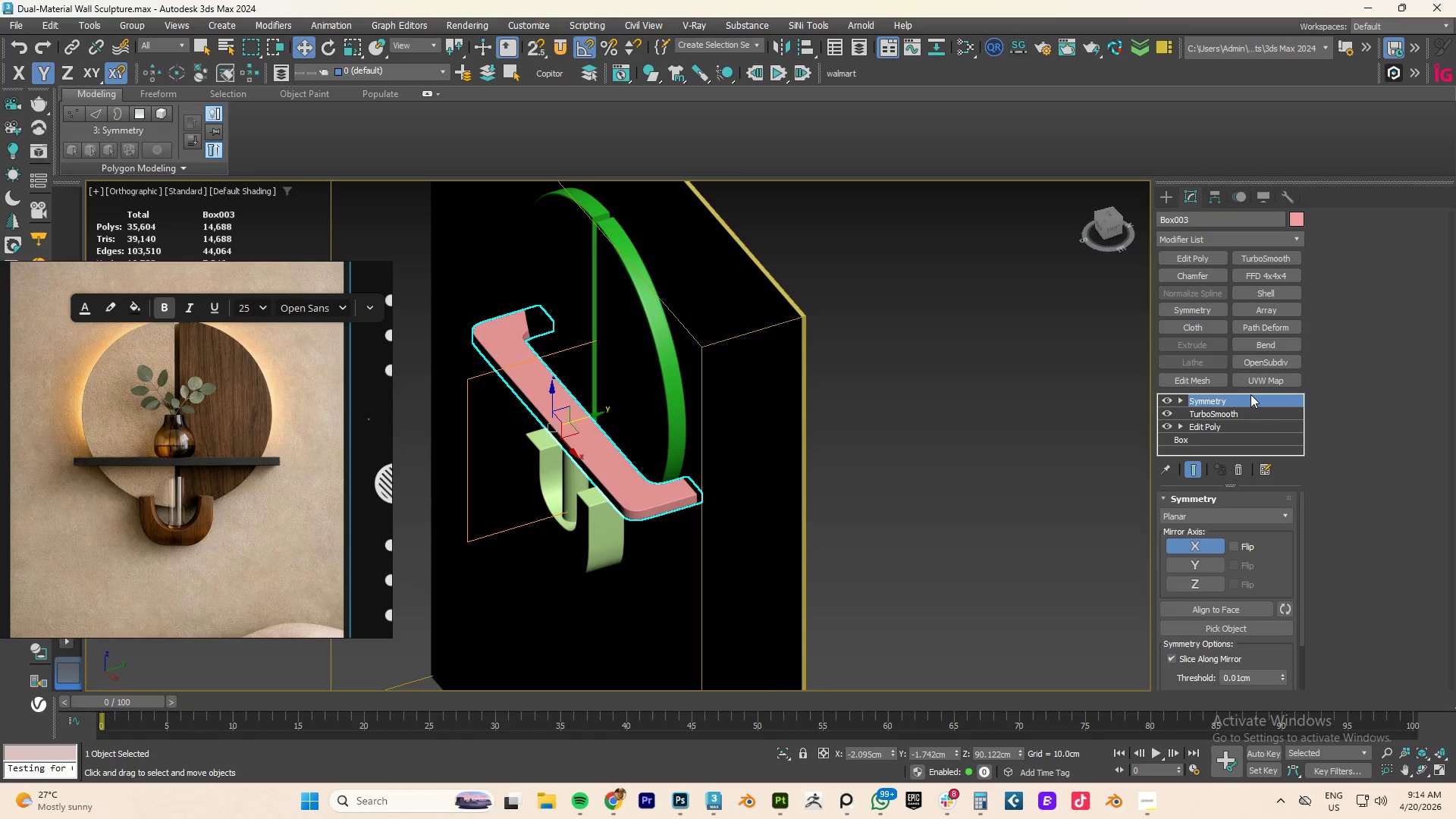 
left_click([1213, 237])
 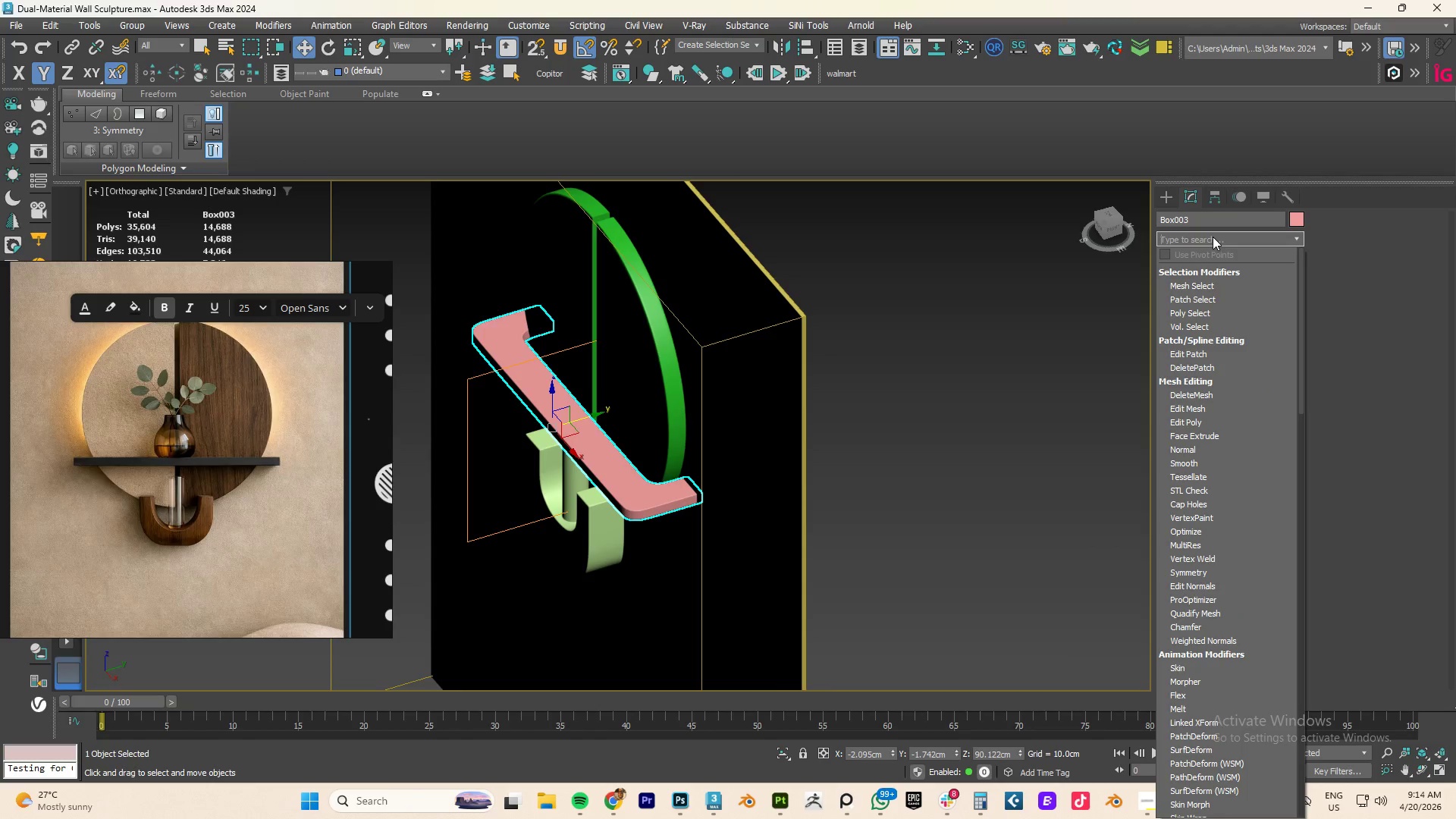 
type(ffd)
 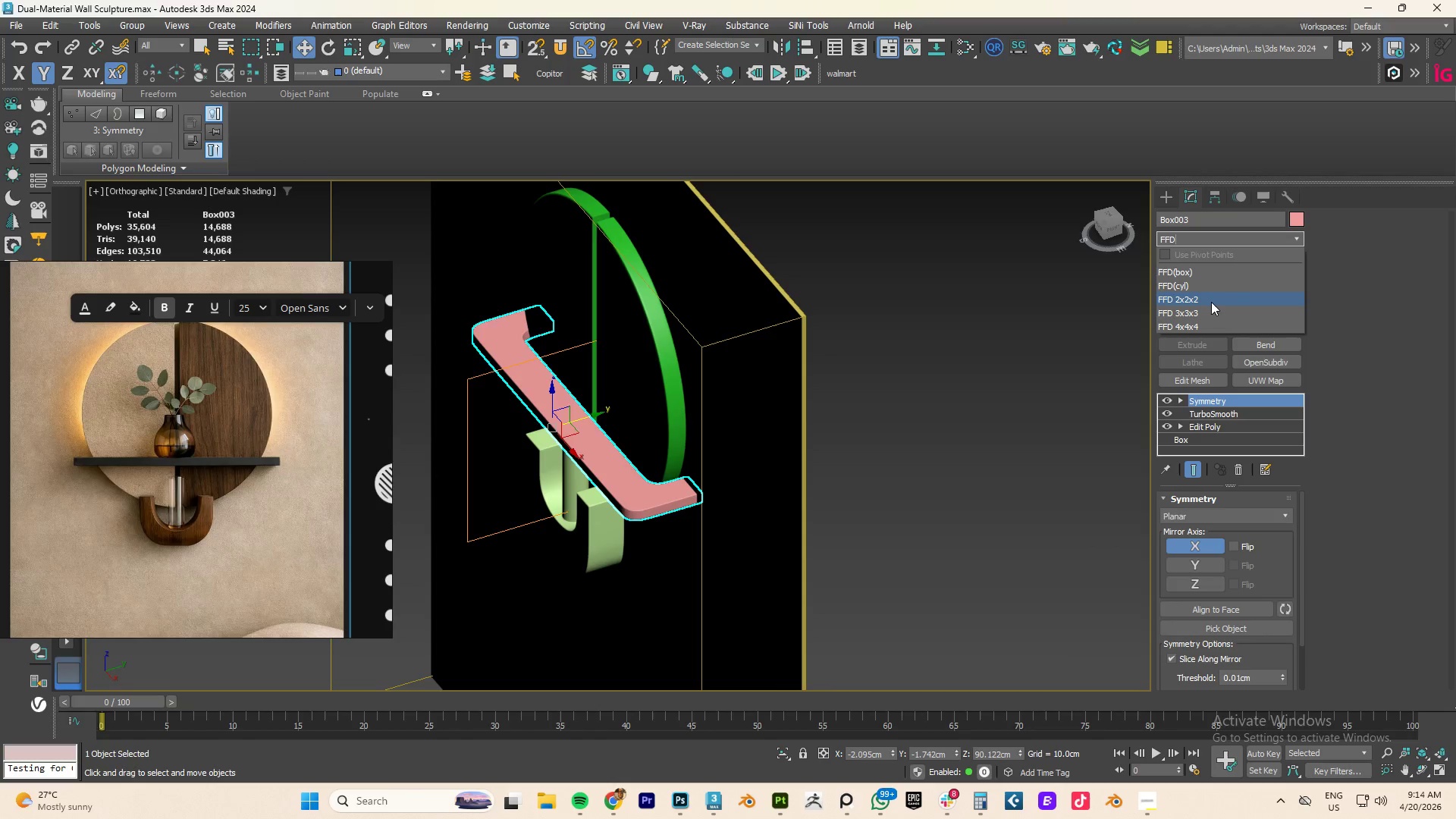 
left_click([1209, 302])
 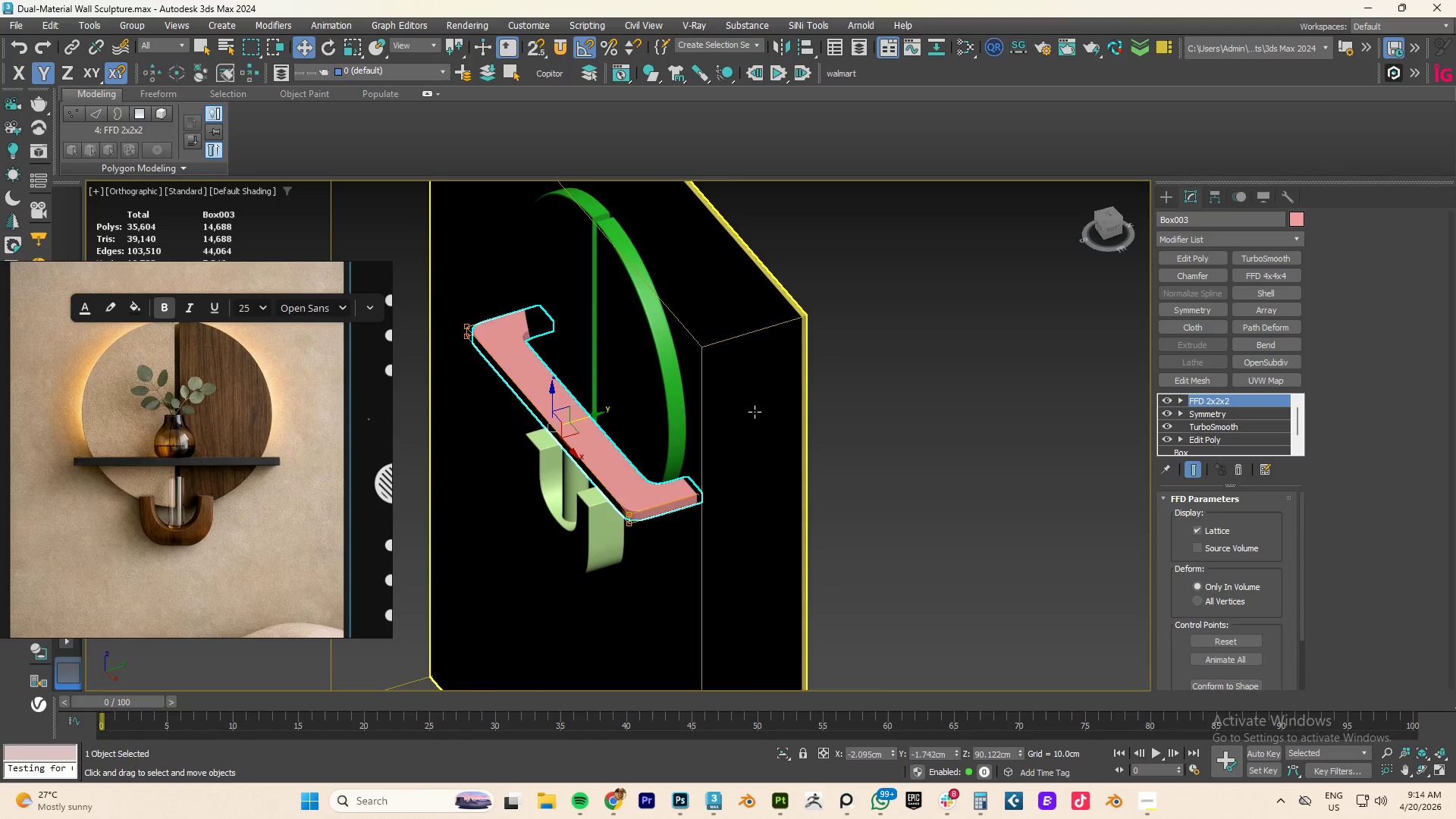 
type(tz)
 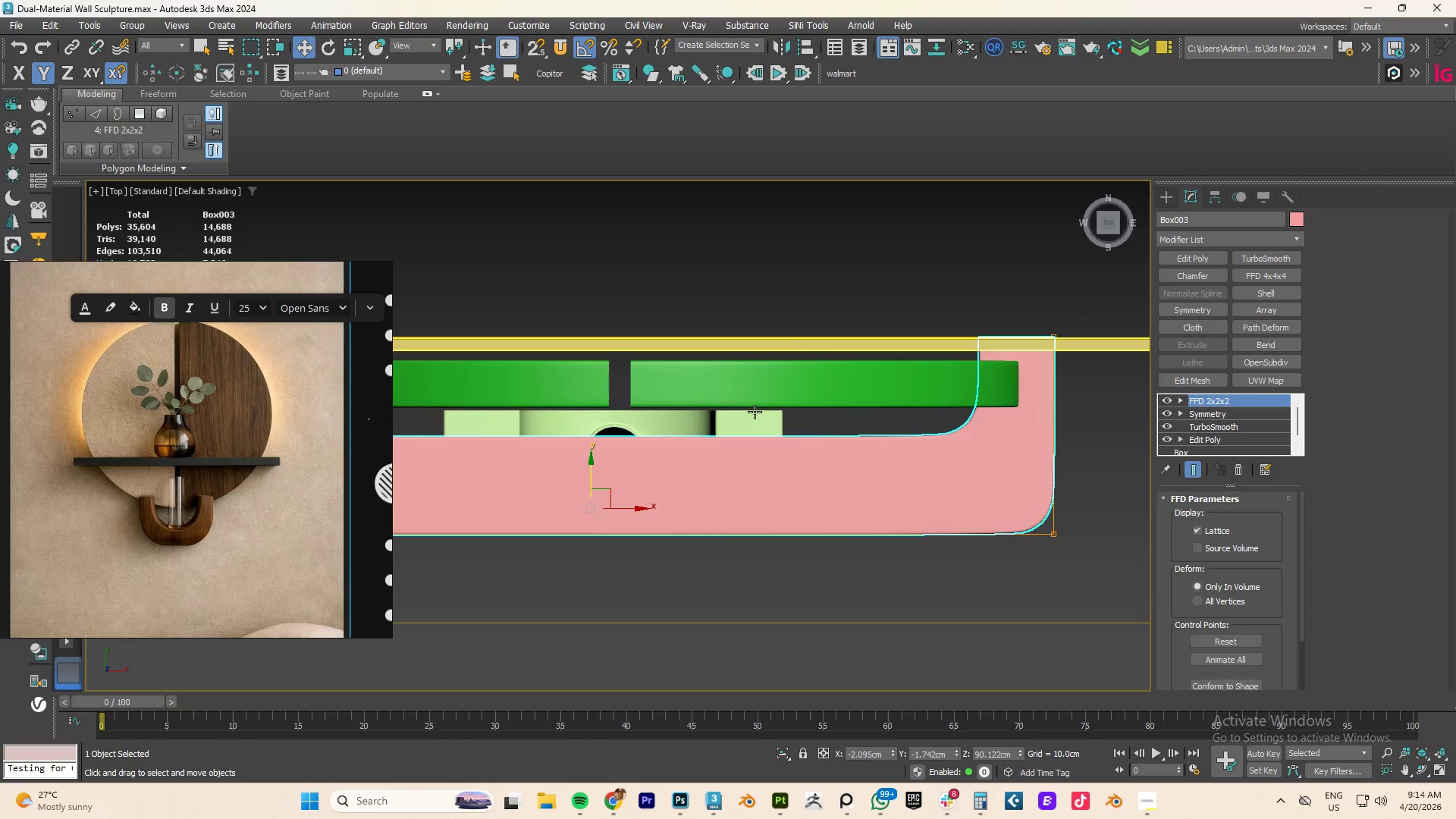 
scroll: coordinate [756, 413], scroll_direction: down, amount: 3.0
 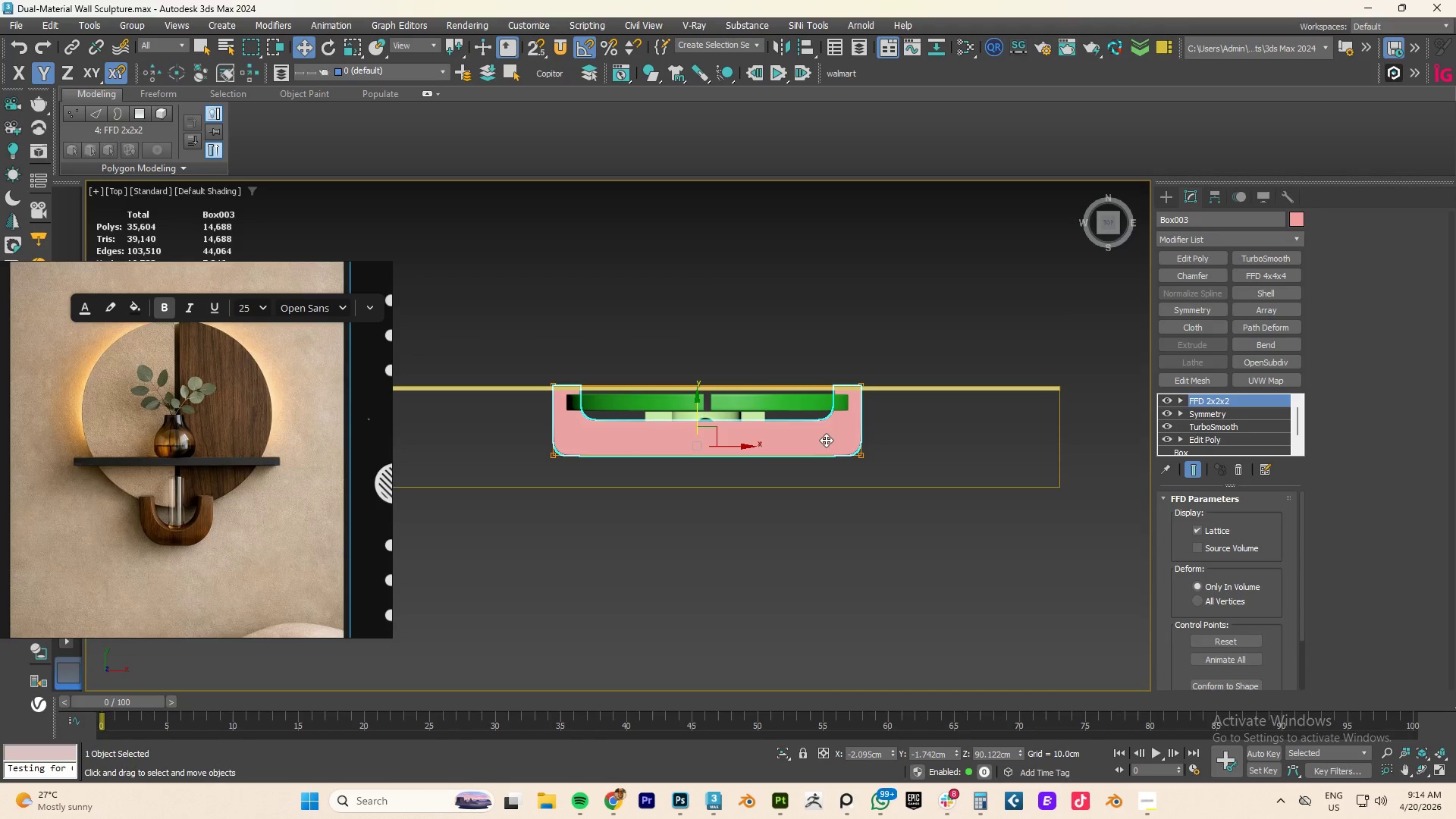 
key(1)
 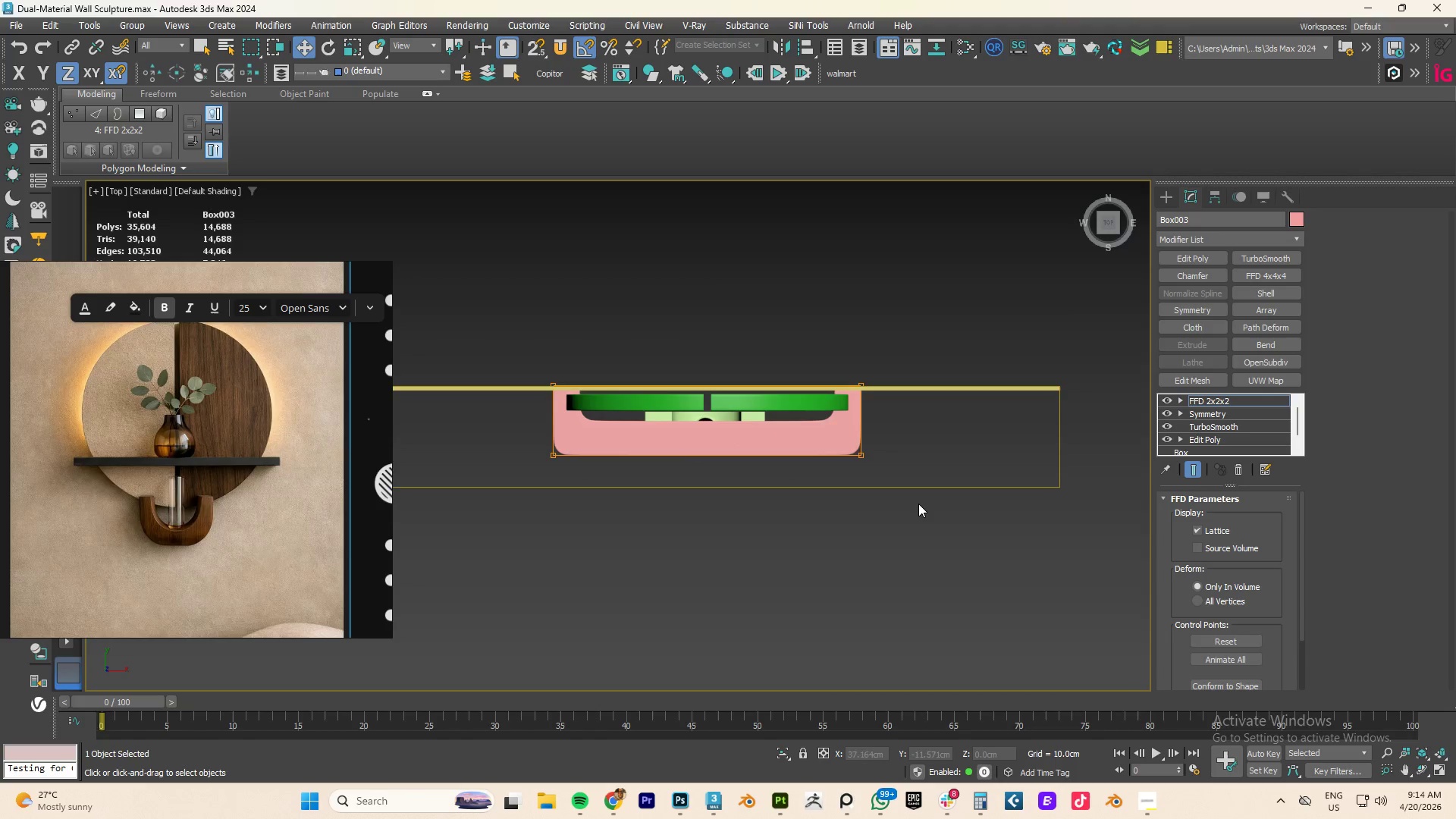 
left_click_drag(start_coordinate=[940, 508], to_coordinate=[492, 445])
 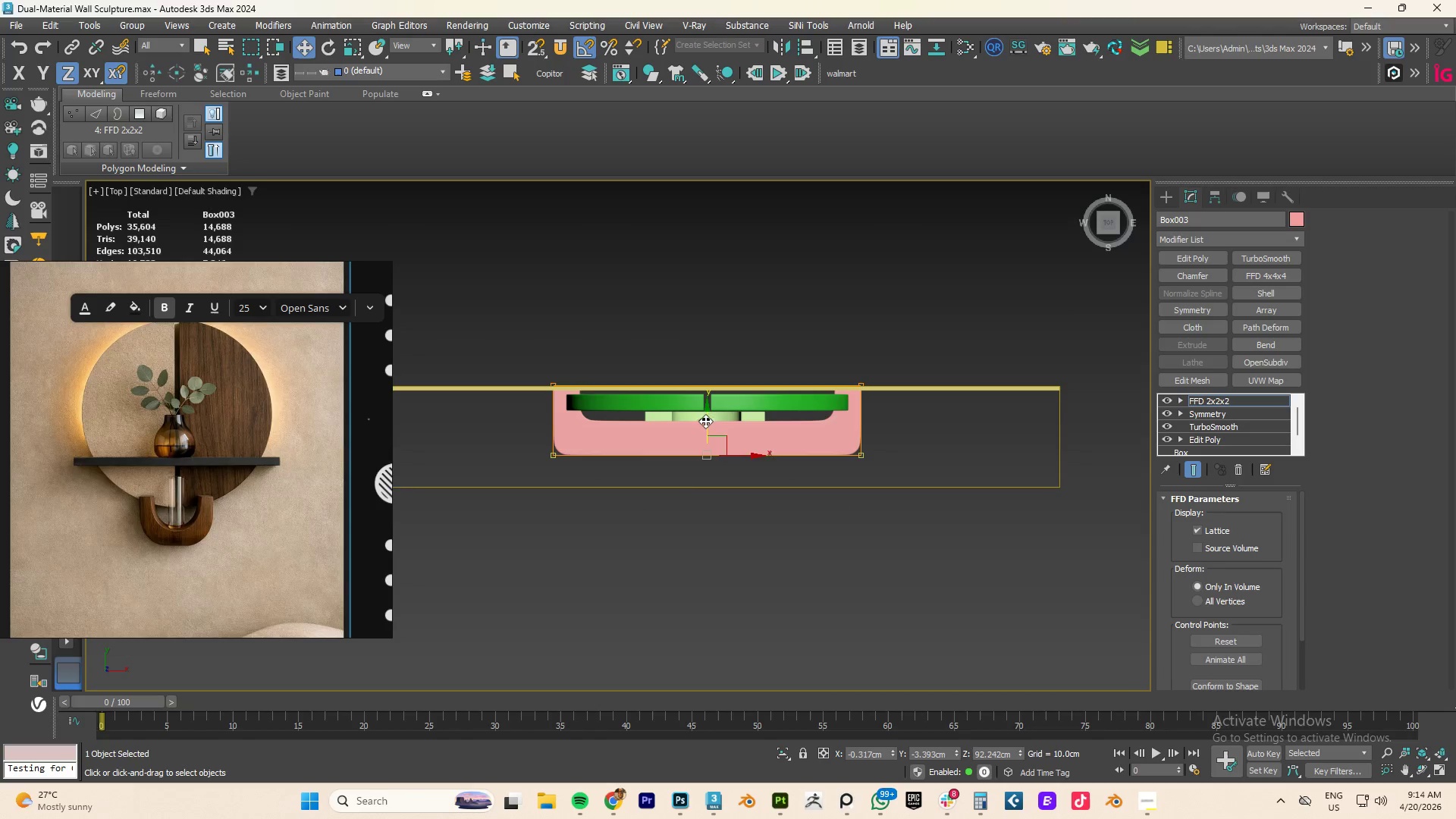 
left_click_drag(start_coordinate=[706, 419], to_coordinate=[708, 431])
 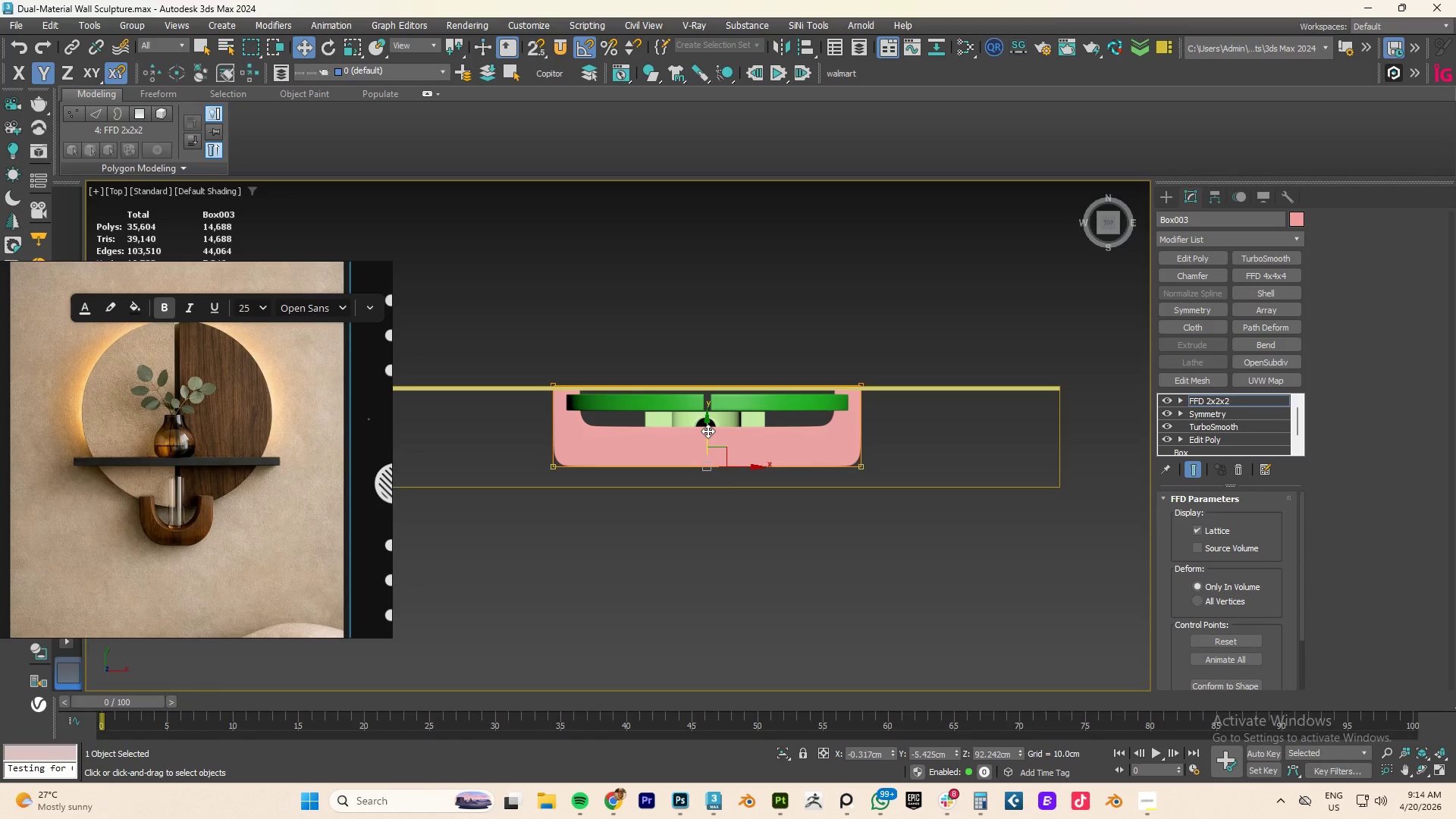 
key(Control+Z)
 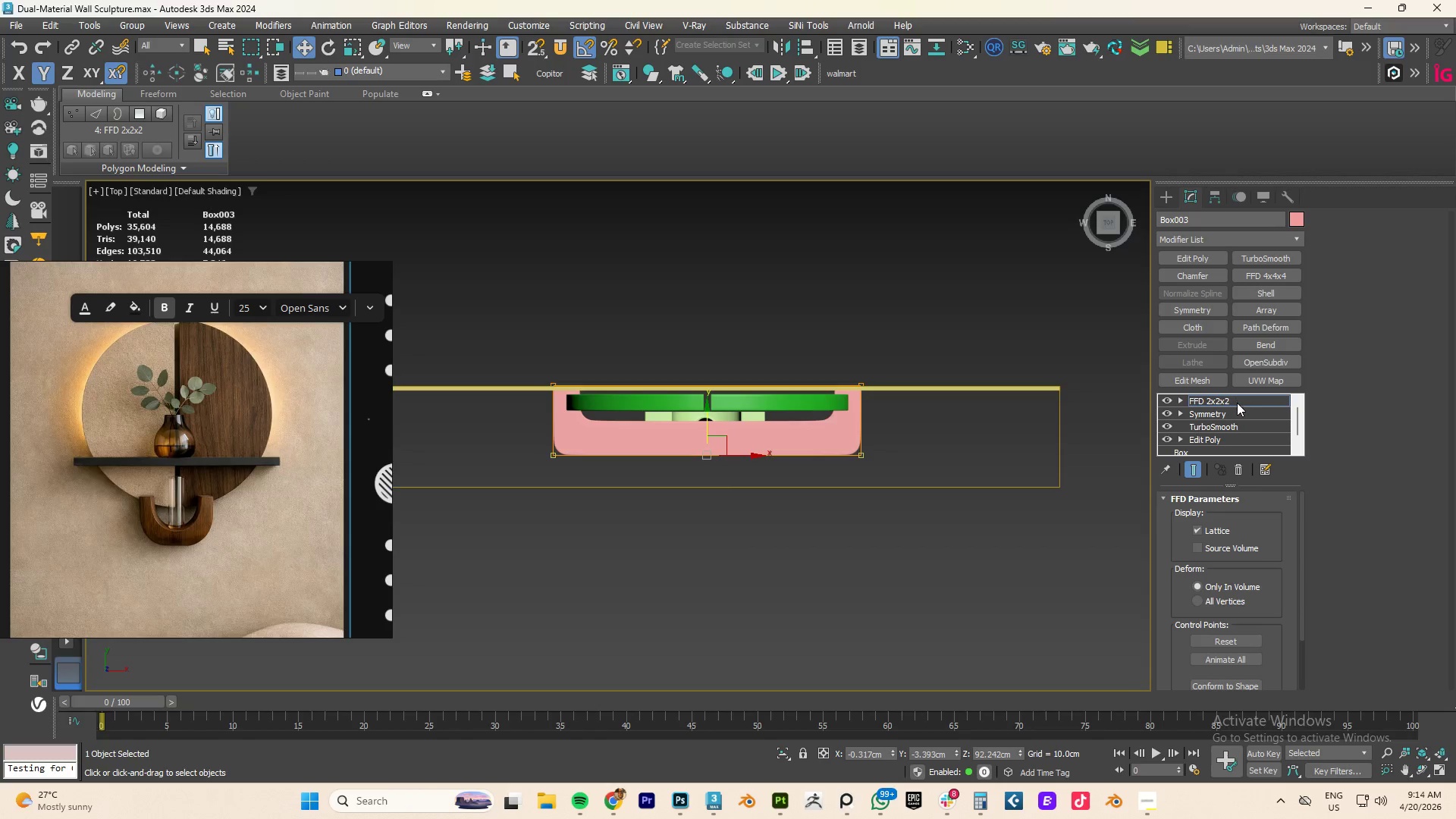 
left_click([1238, 403])
 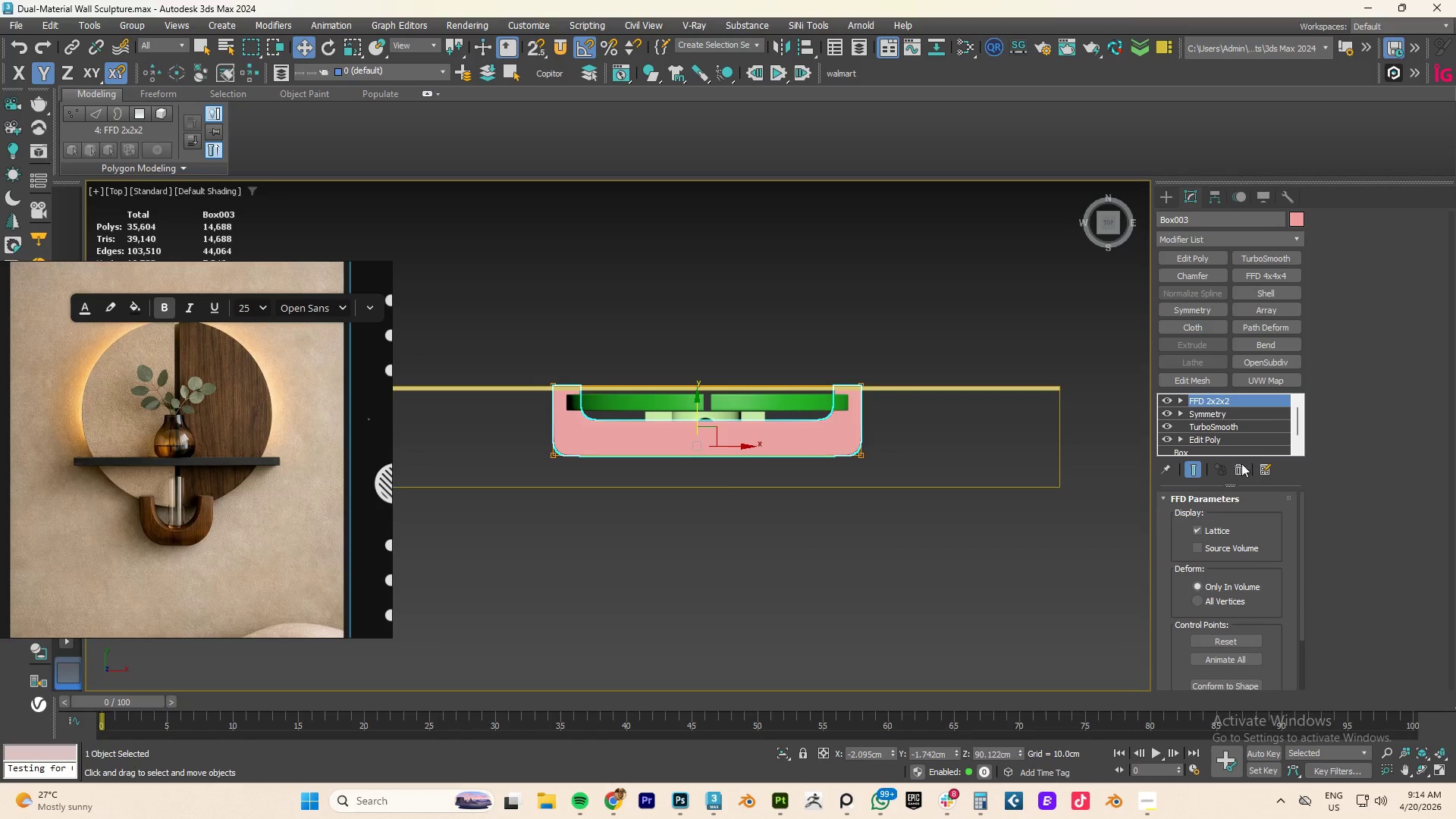 
left_click([1238, 468])
 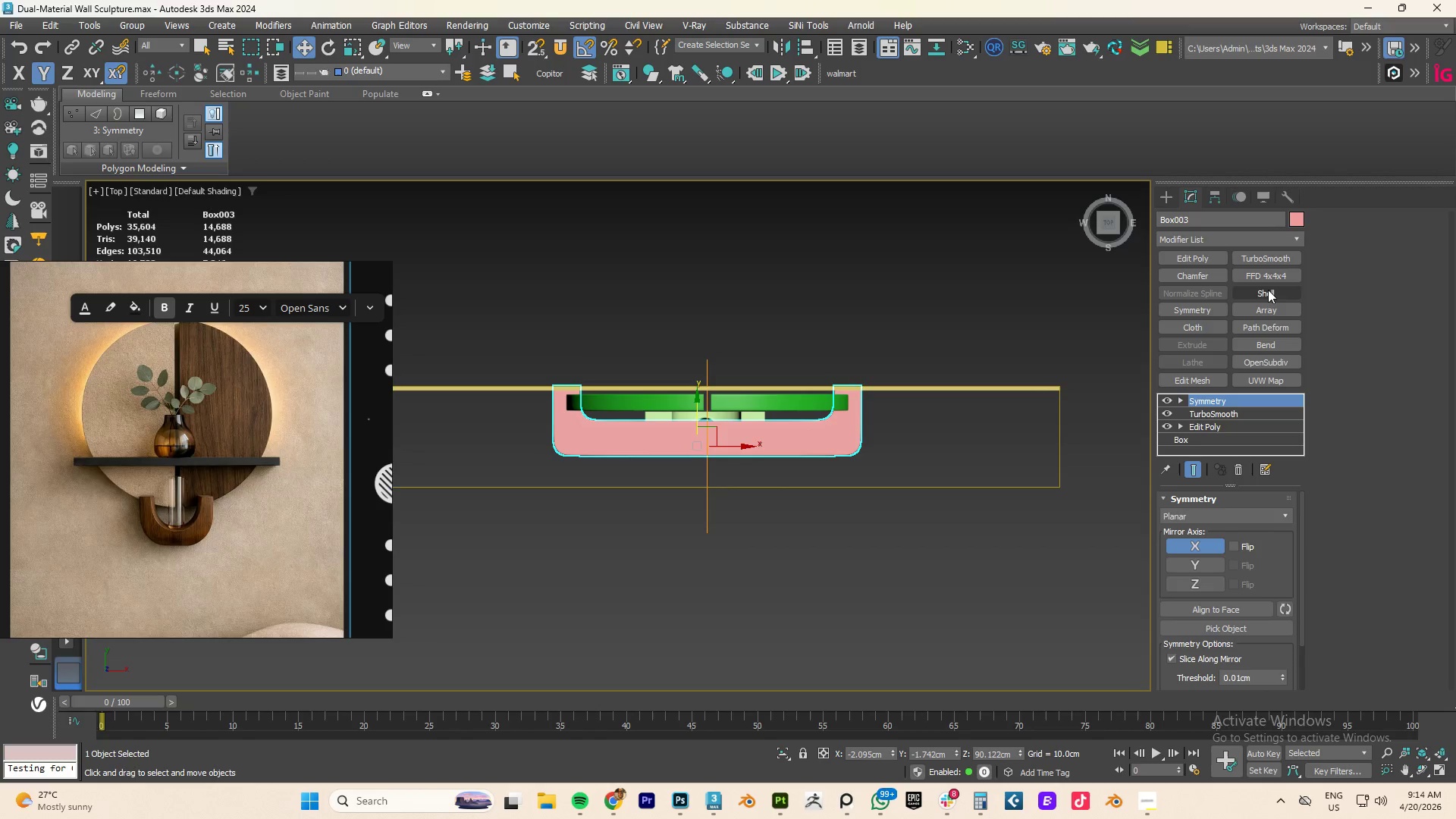 
left_click([1272, 271])
 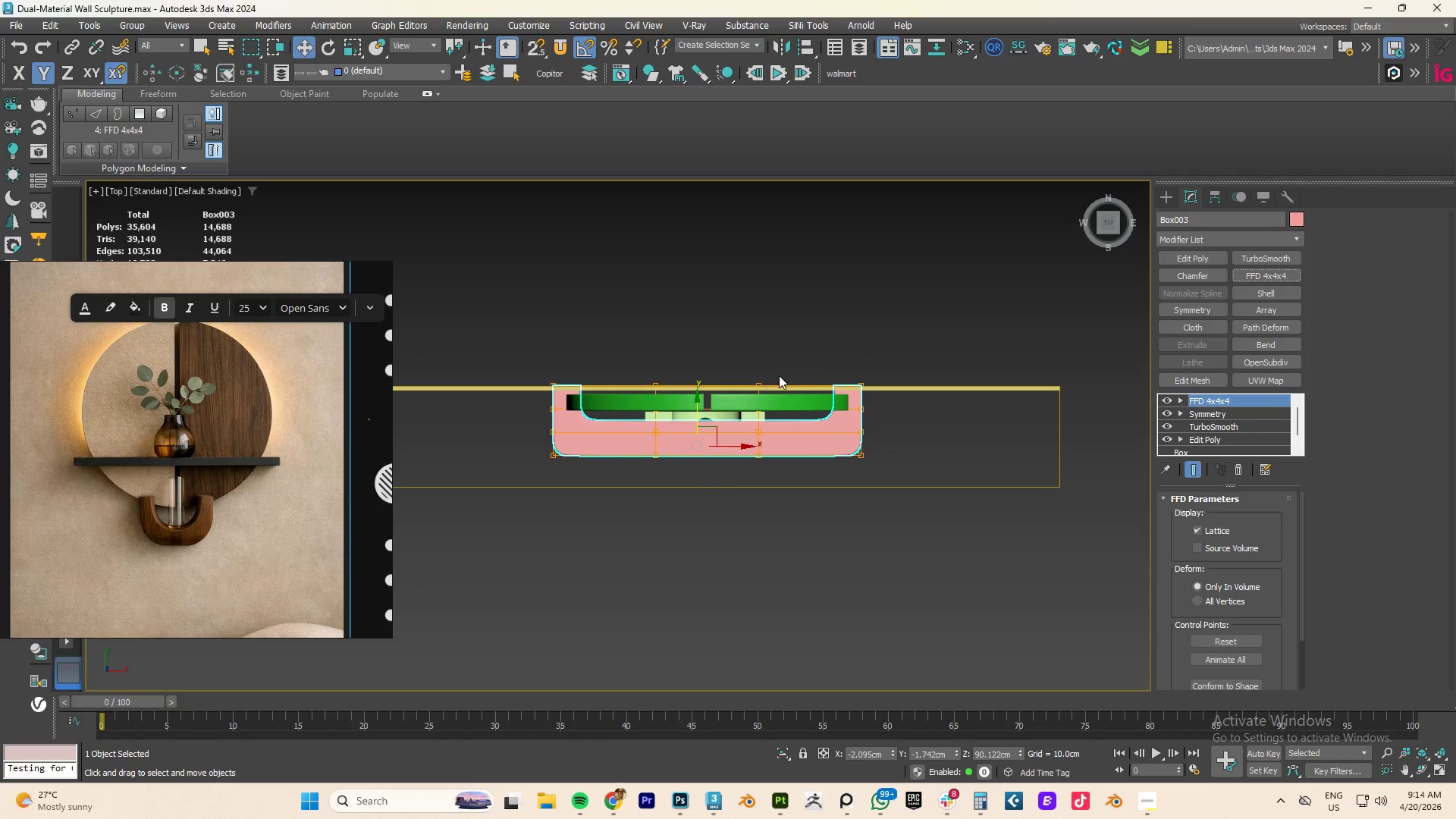 
key(1)
 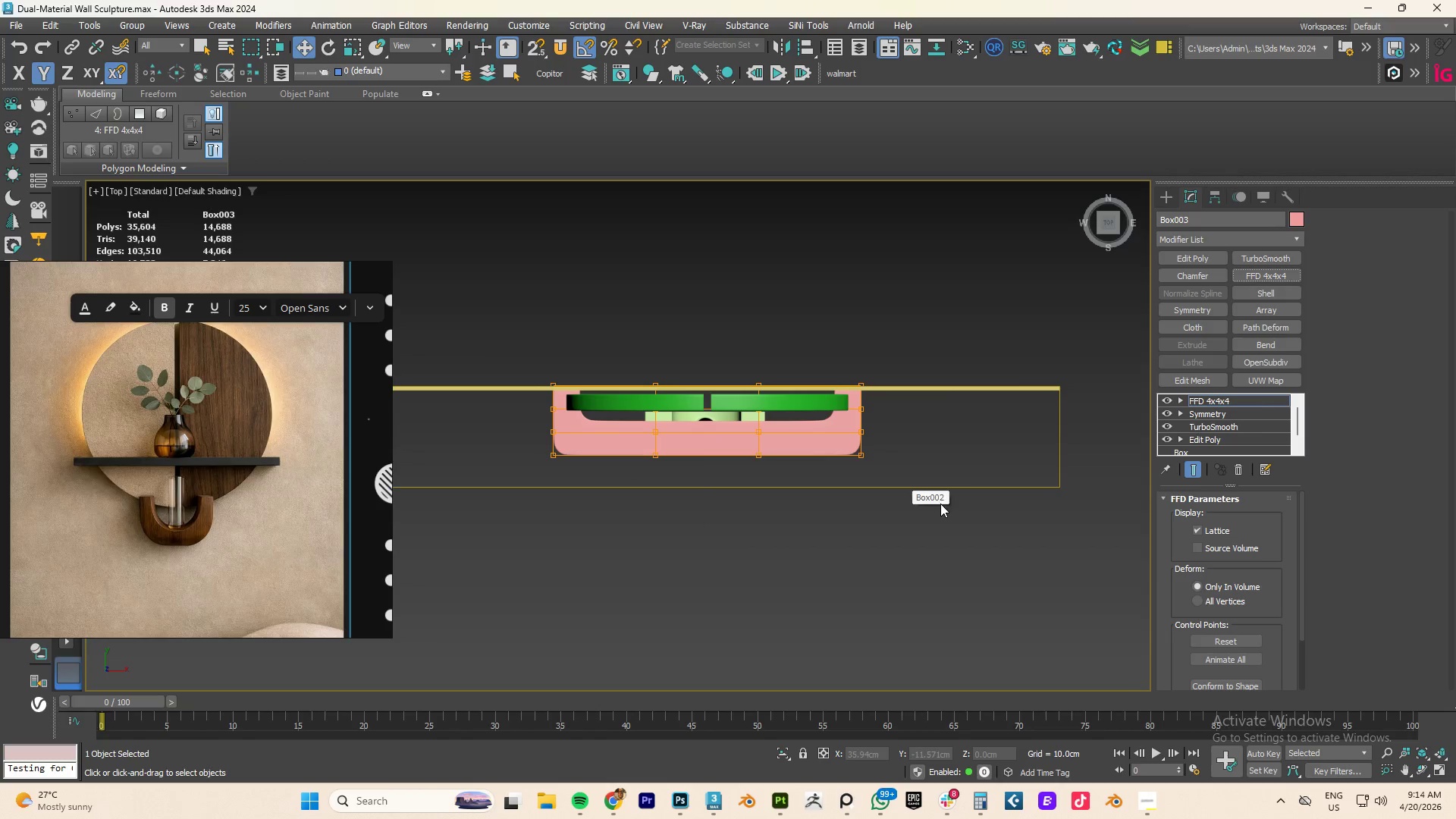 
left_click_drag(start_coordinate=[943, 504], to_coordinate=[474, 453])
 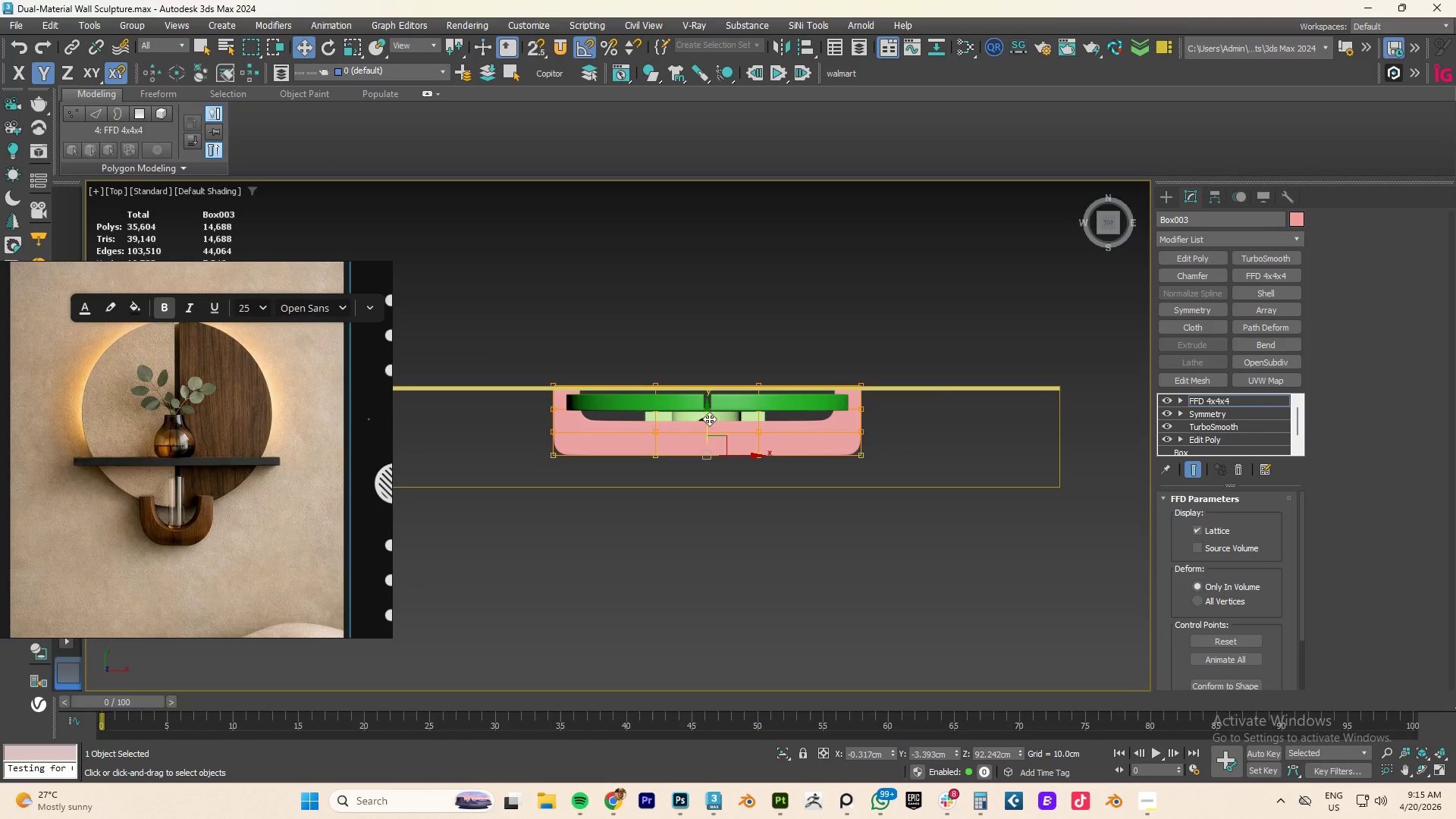 
left_click_drag(start_coordinate=[706, 414], to_coordinate=[708, 427])
 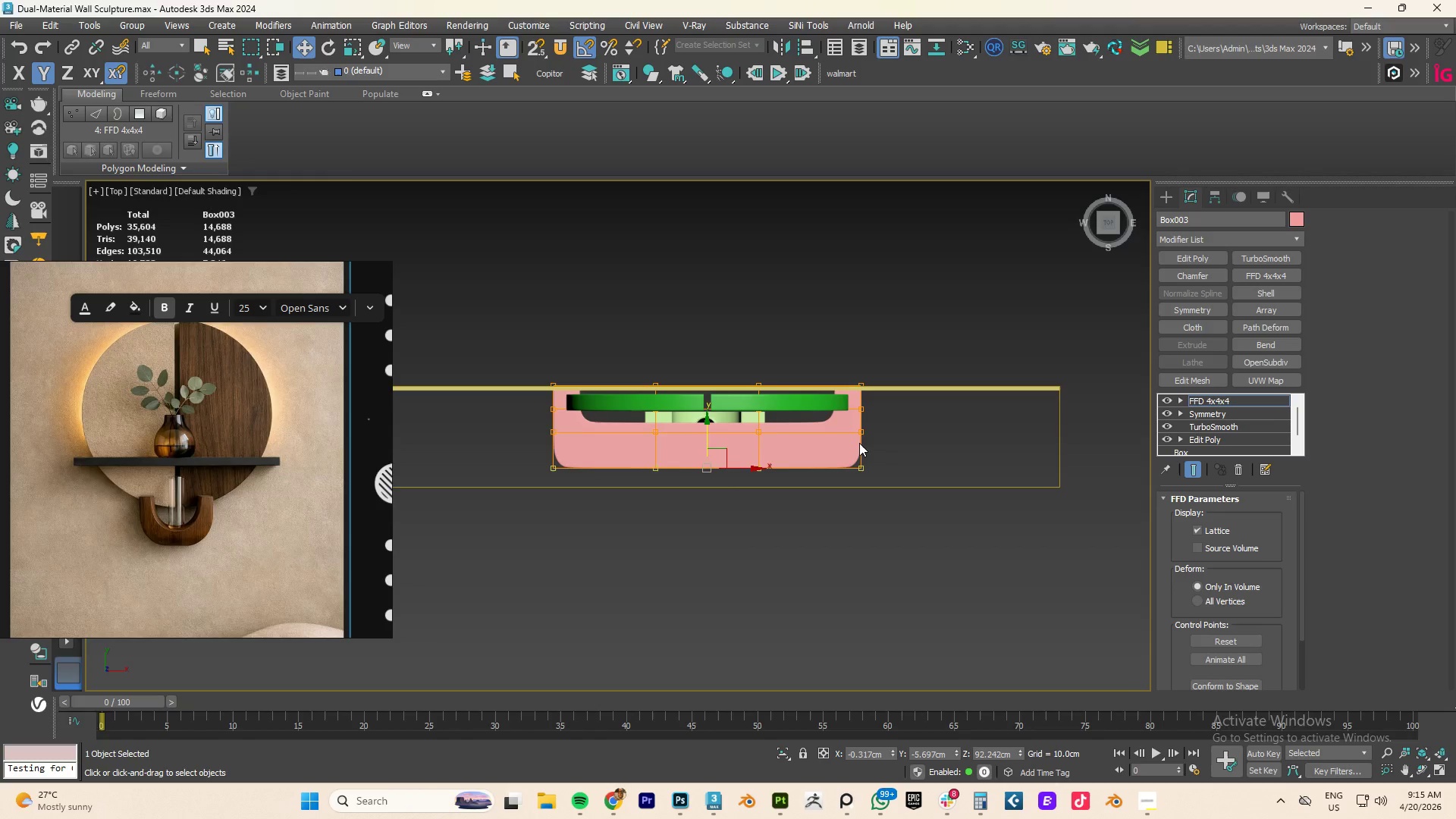 
hold_key(key=AltLeft, duration=3.09)
 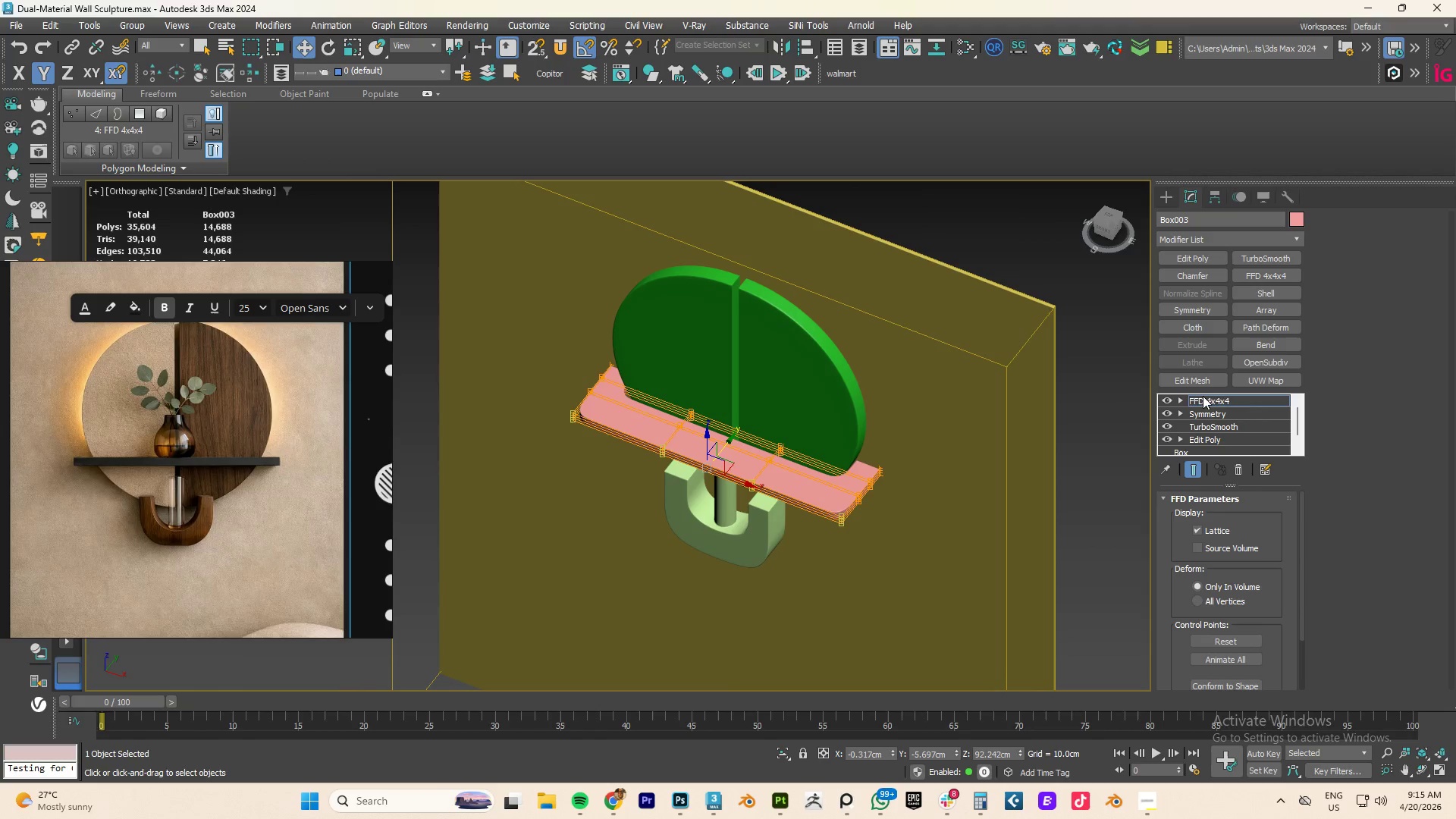 
left_click([1219, 399])
 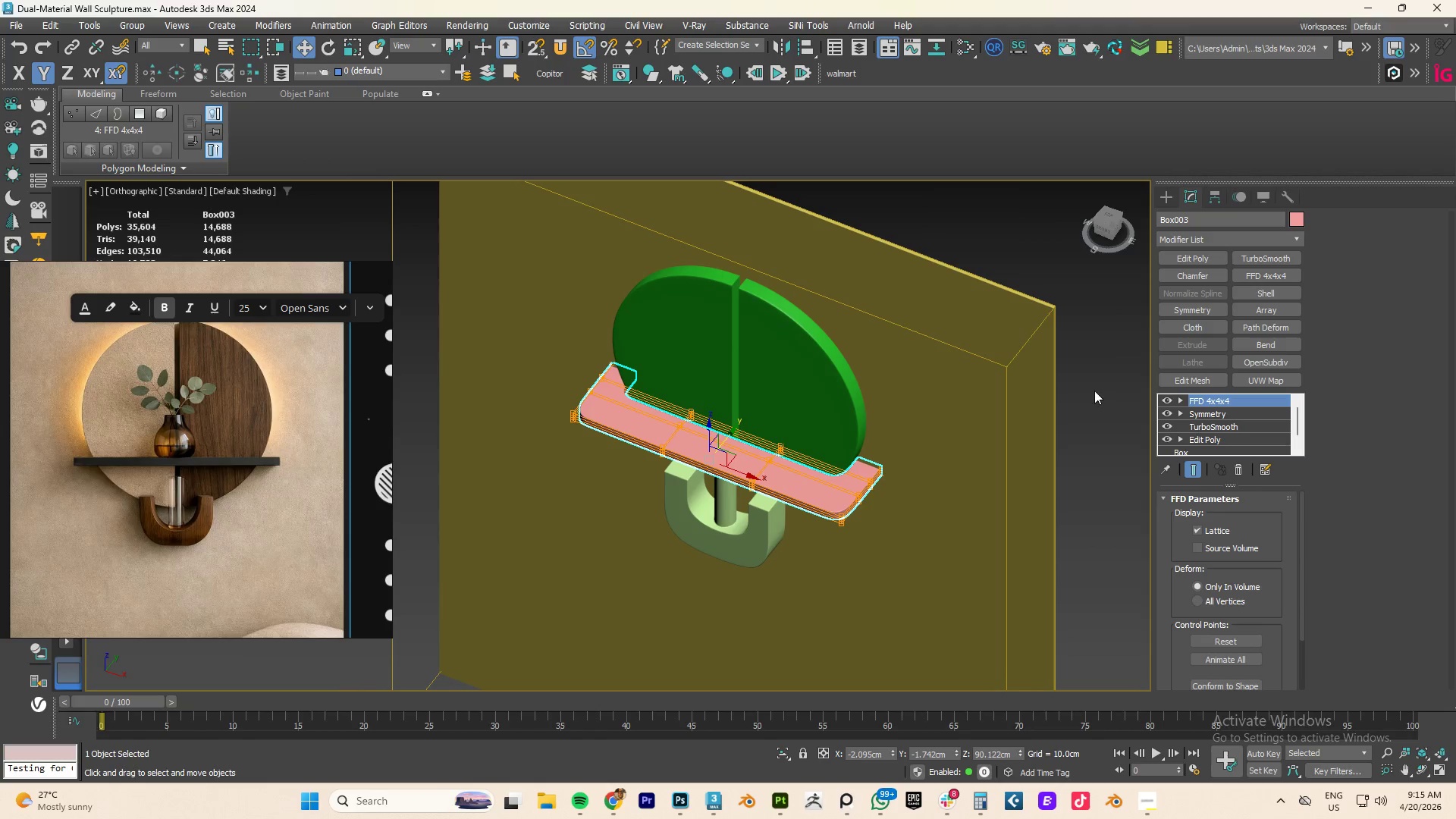 
type(fz)
 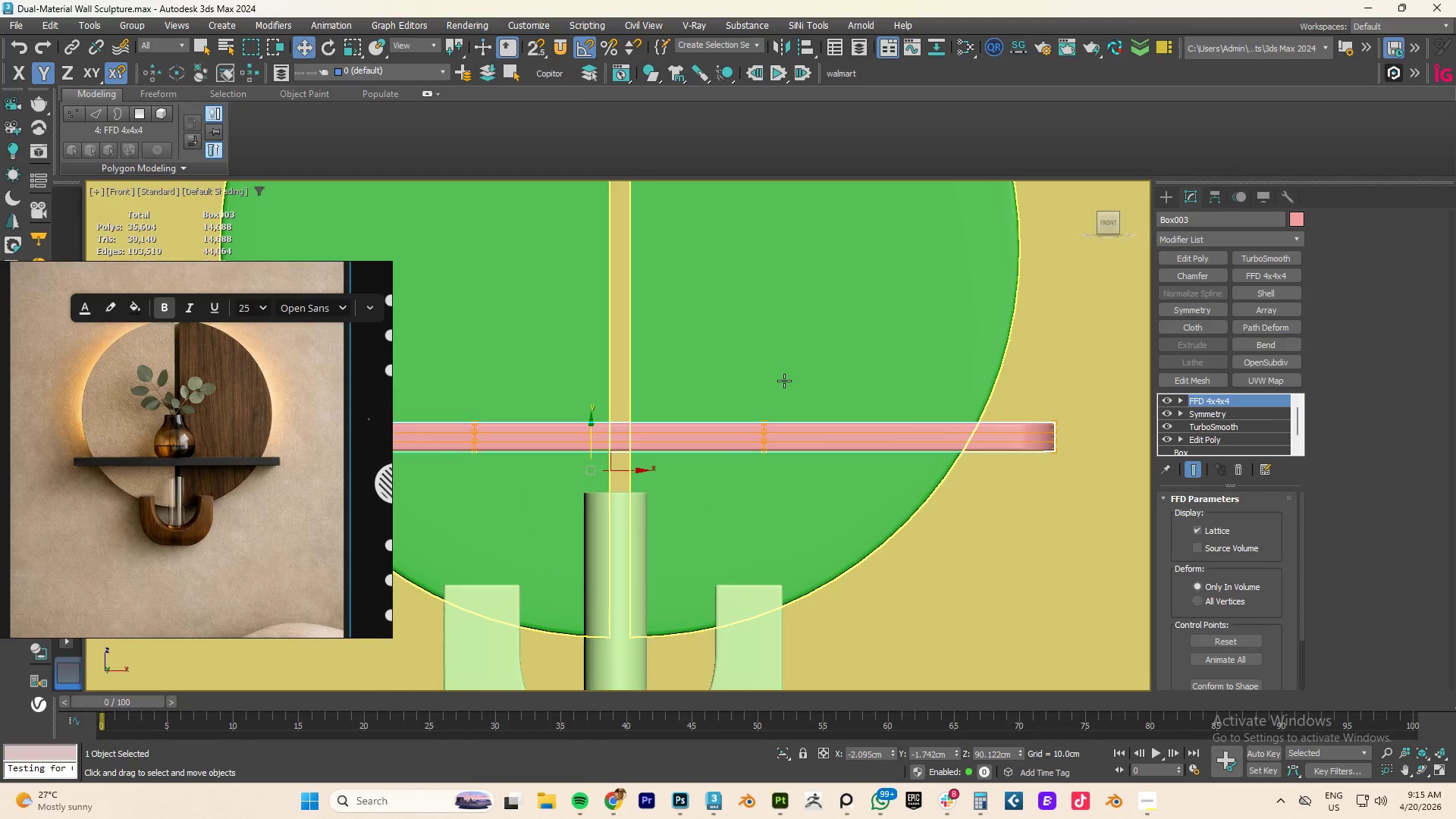 
scroll: coordinate [786, 381], scroll_direction: down, amount: 4.0
 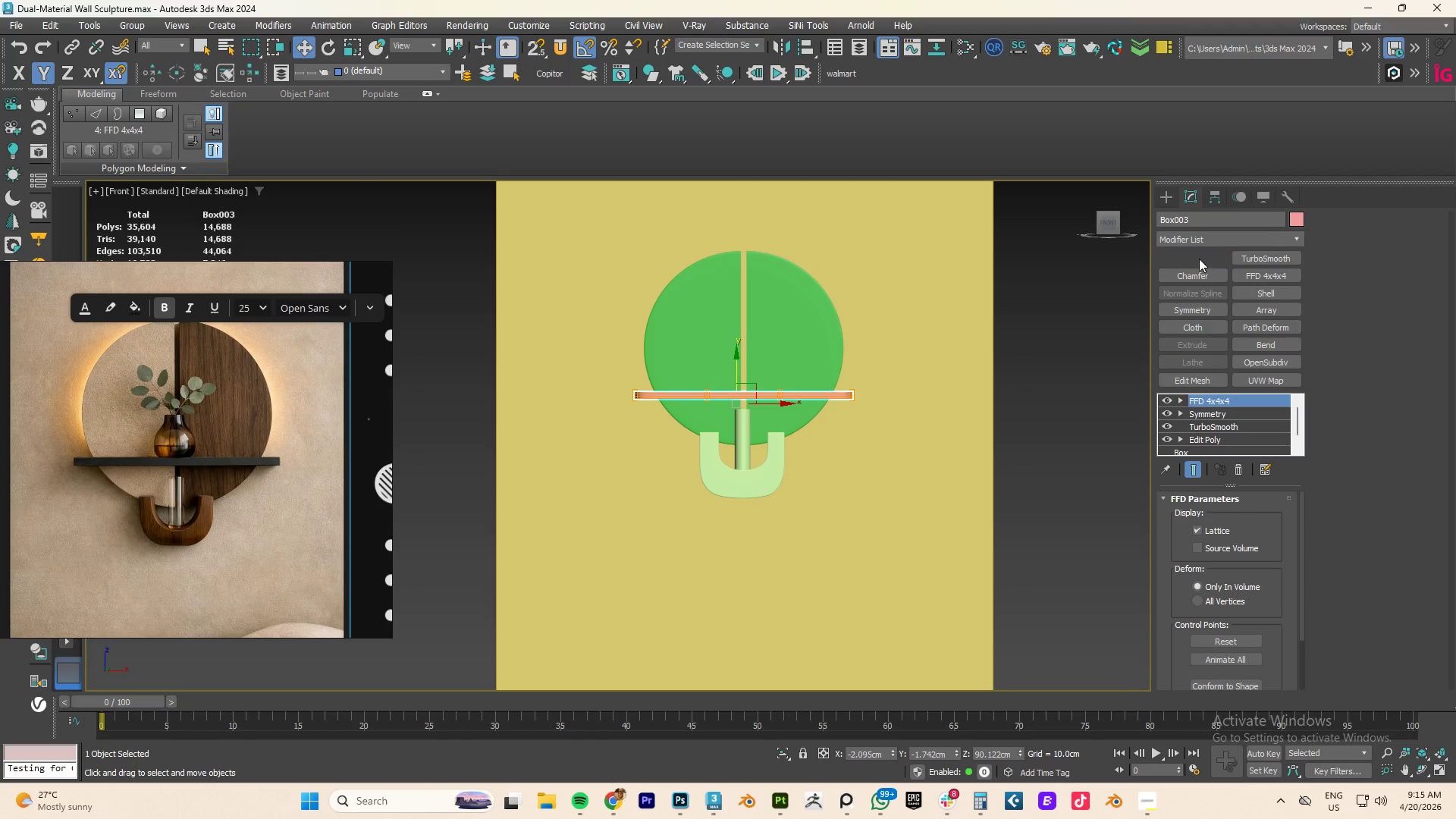 
double_click([1002, 345])
 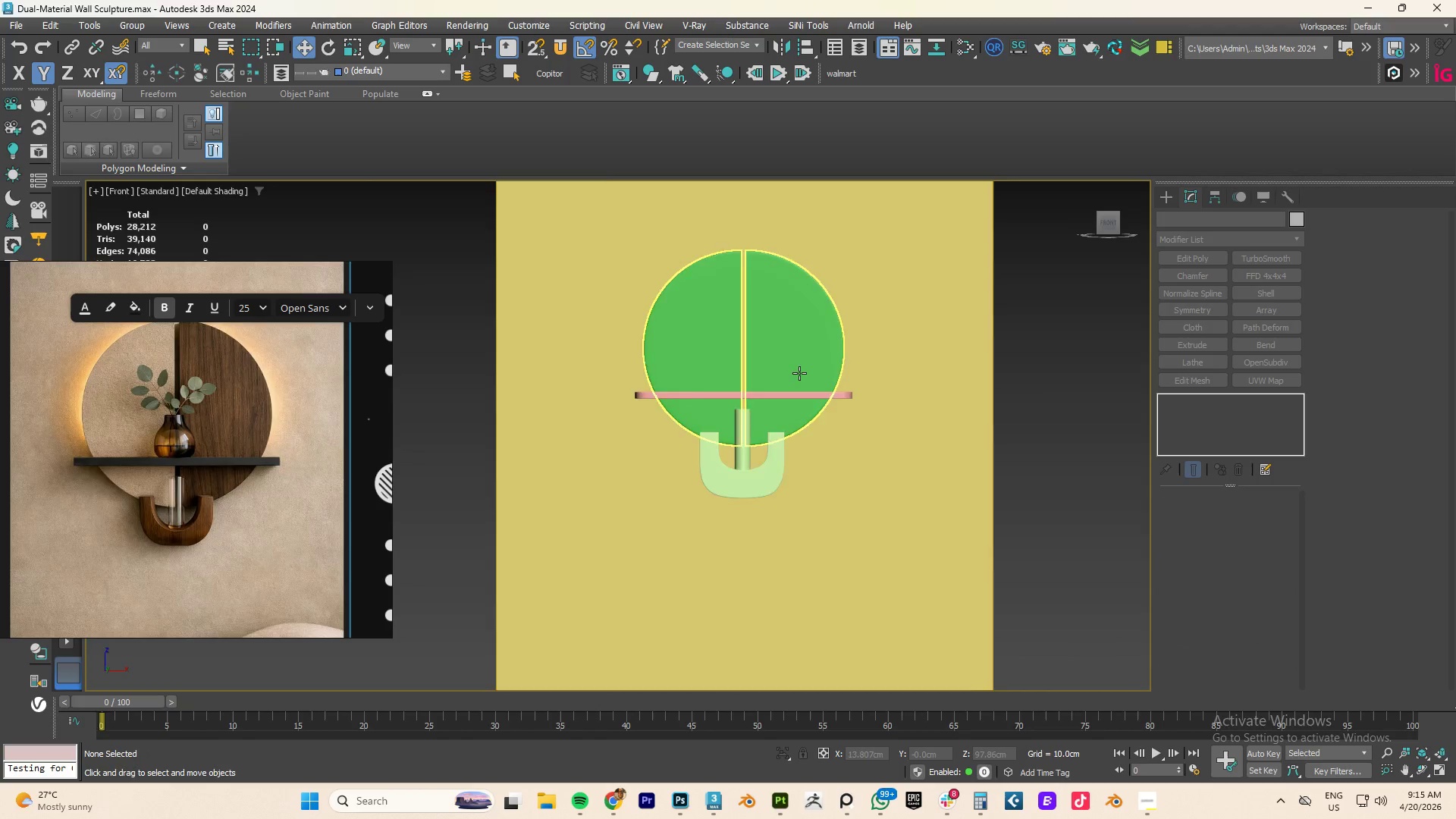 
scroll: coordinate [799, 373], scroll_direction: down, amount: 2.0
 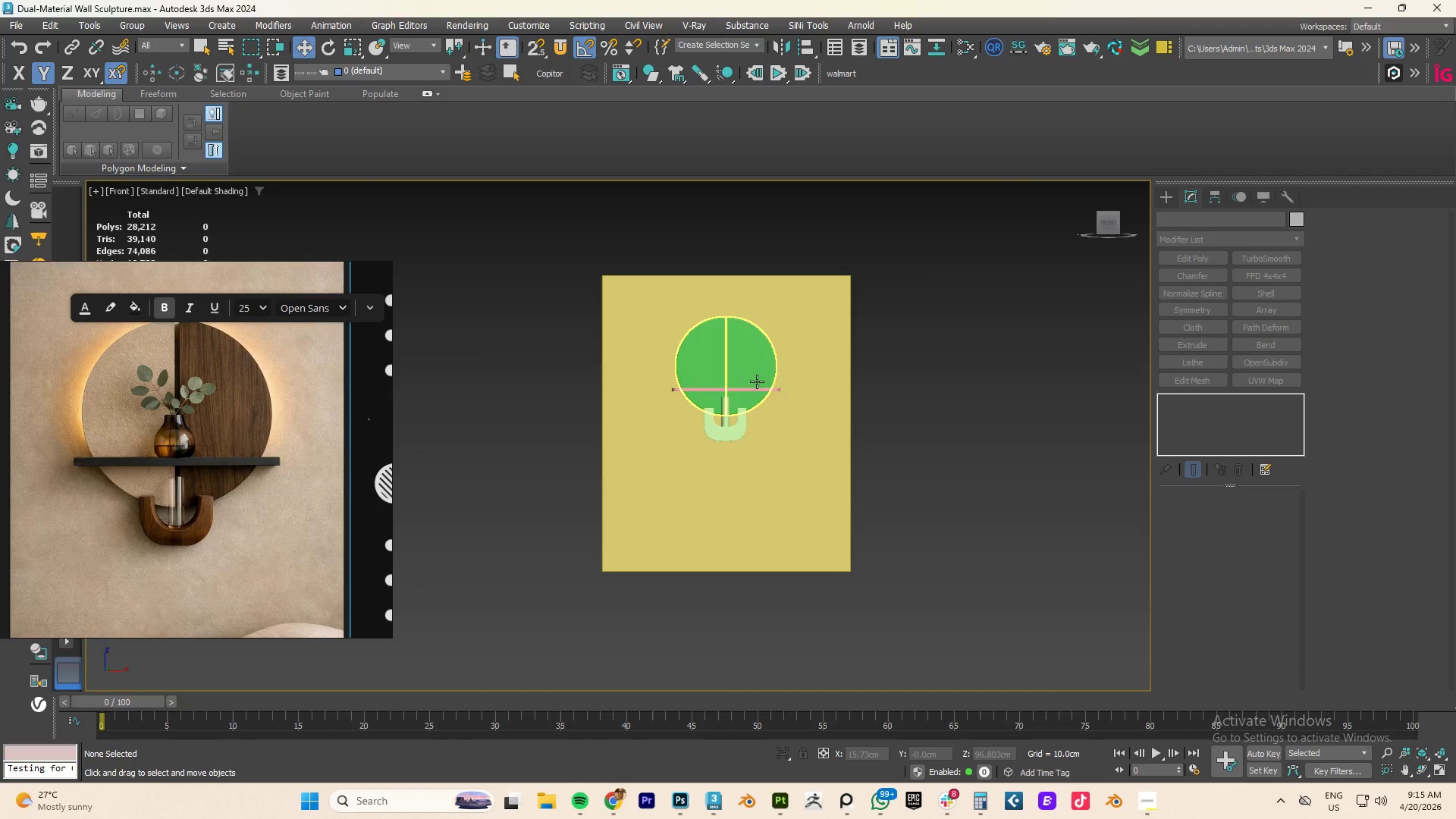 
scroll: coordinate [821, 385], scroll_direction: up, amount: 4.0
 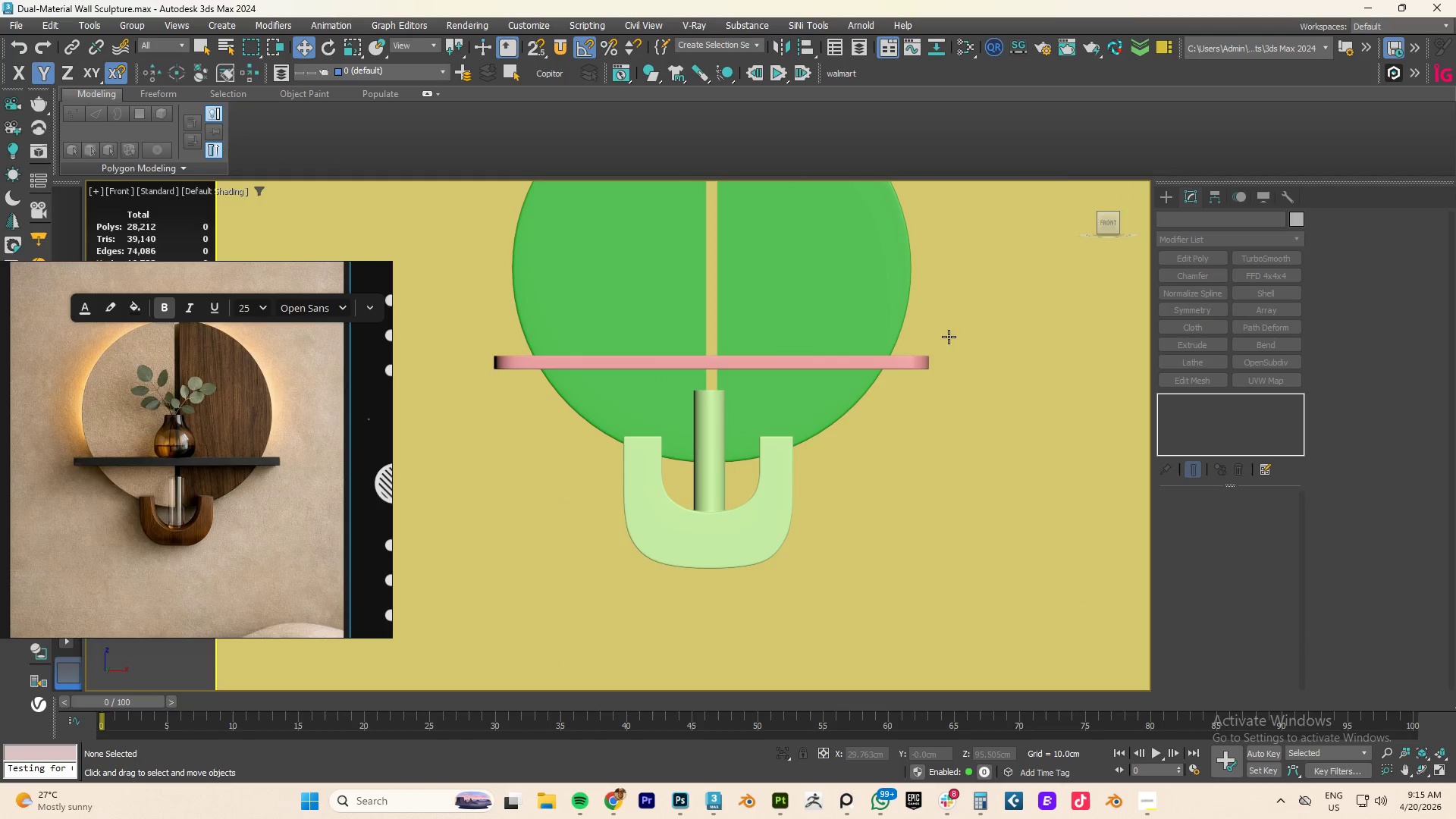 
scroll: coordinate [216, 407], scroll_direction: down, amount: 9.0
 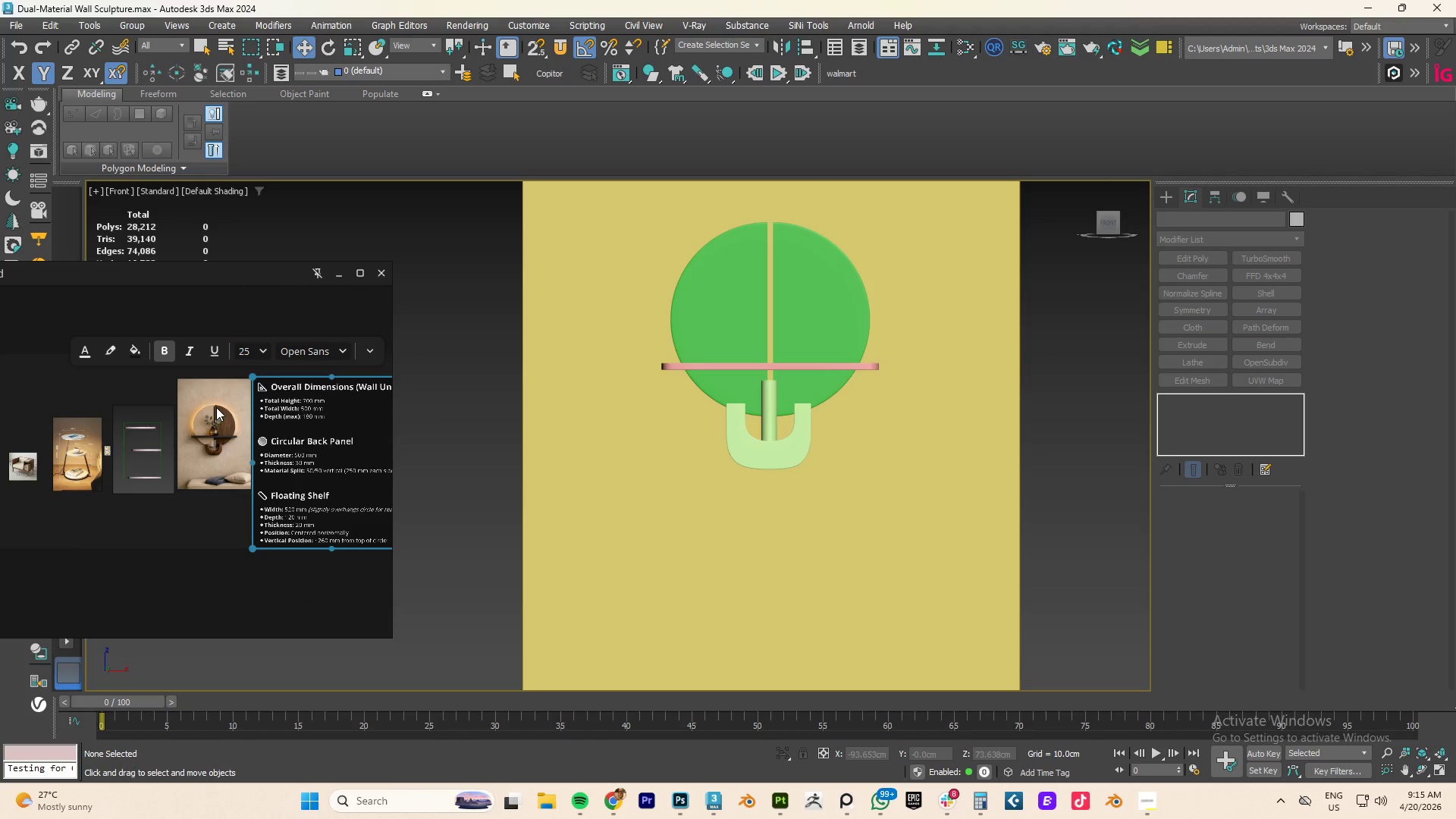 
scroll: coordinate [214, 425], scroll_direction: up, amount: 7.0
 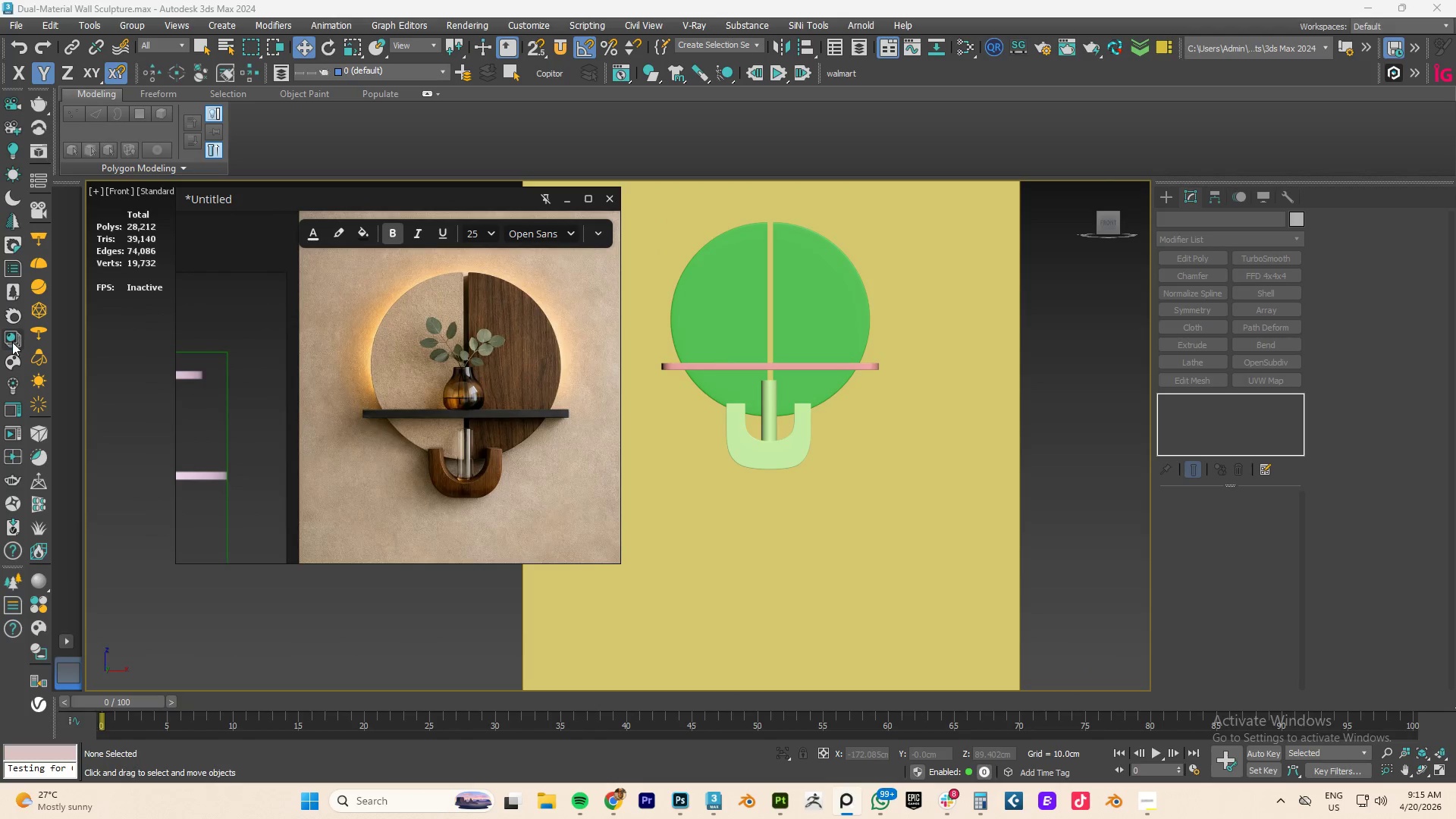 
left_click([14, 364])
 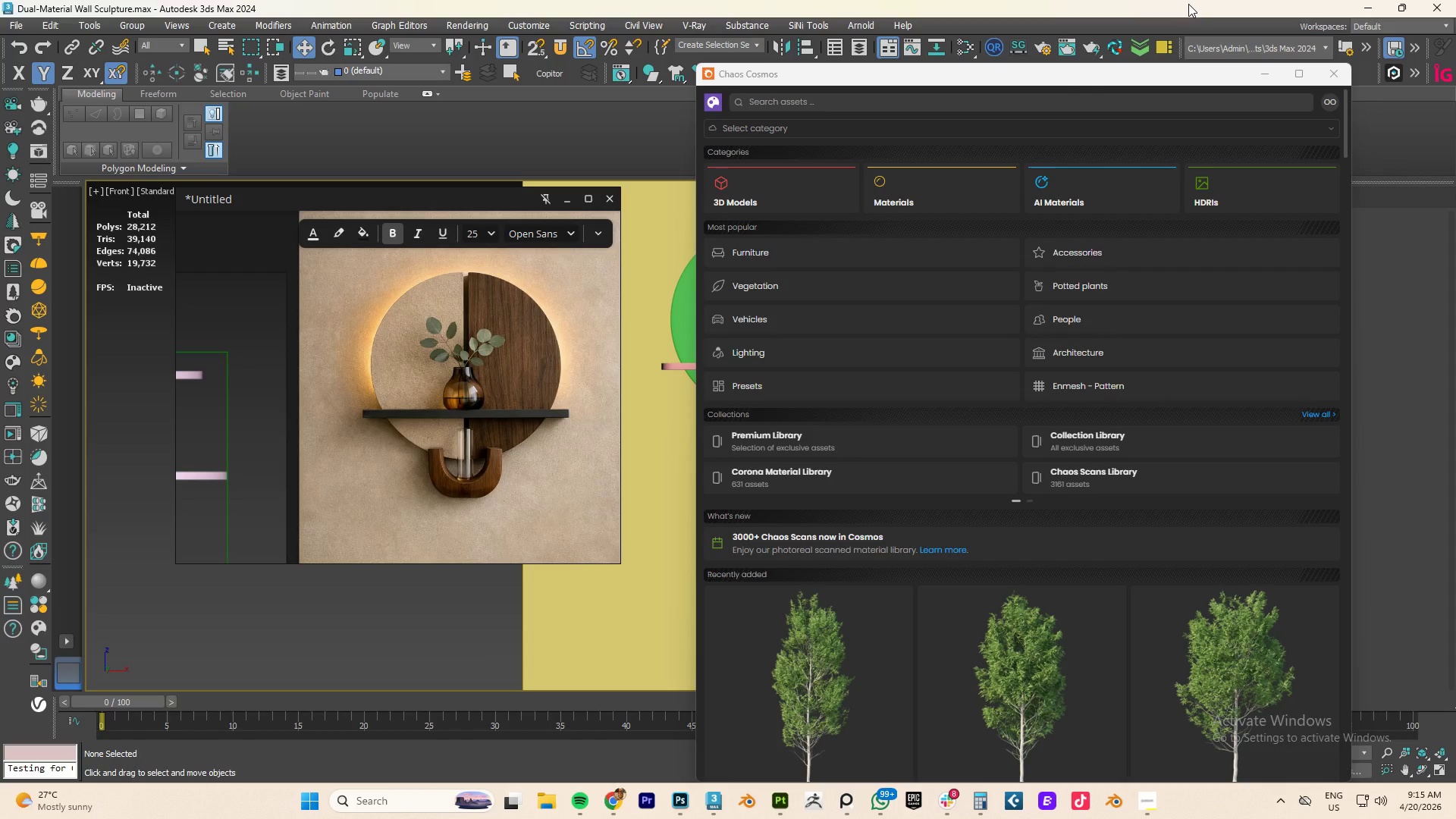 
wait(21.63)
 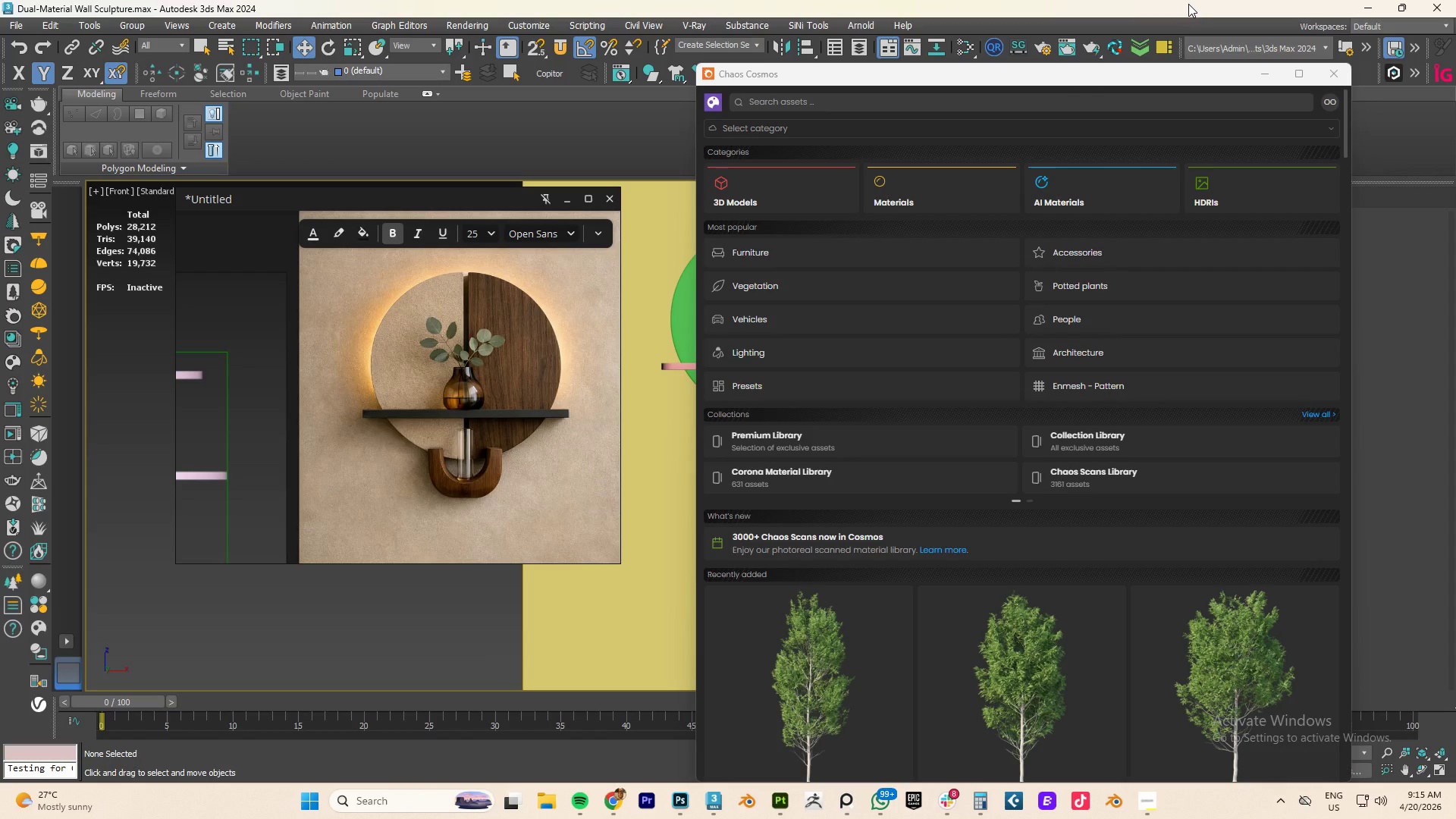 
mouse_move([1344, 34])
 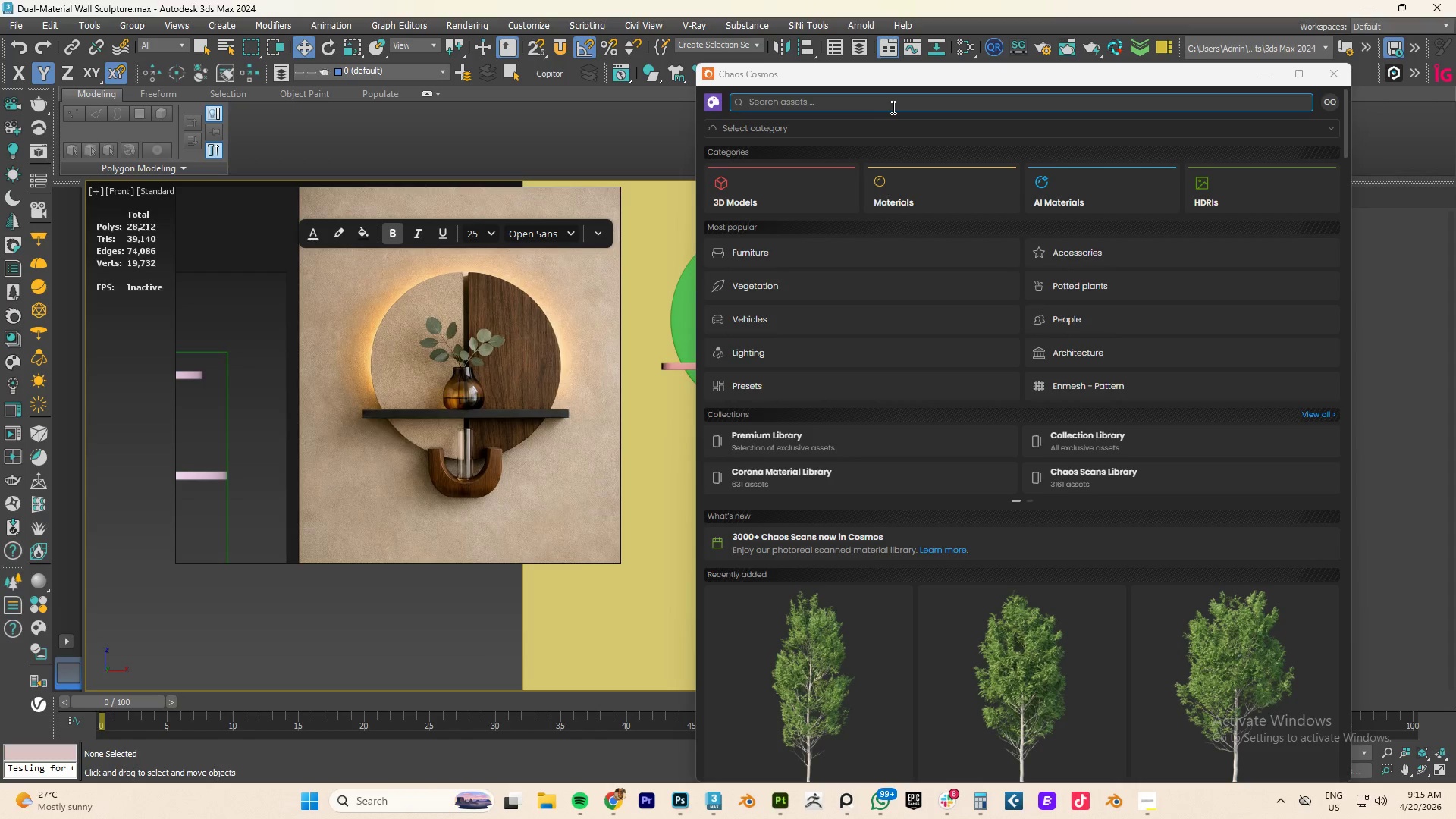 
left_click([892, 105])
 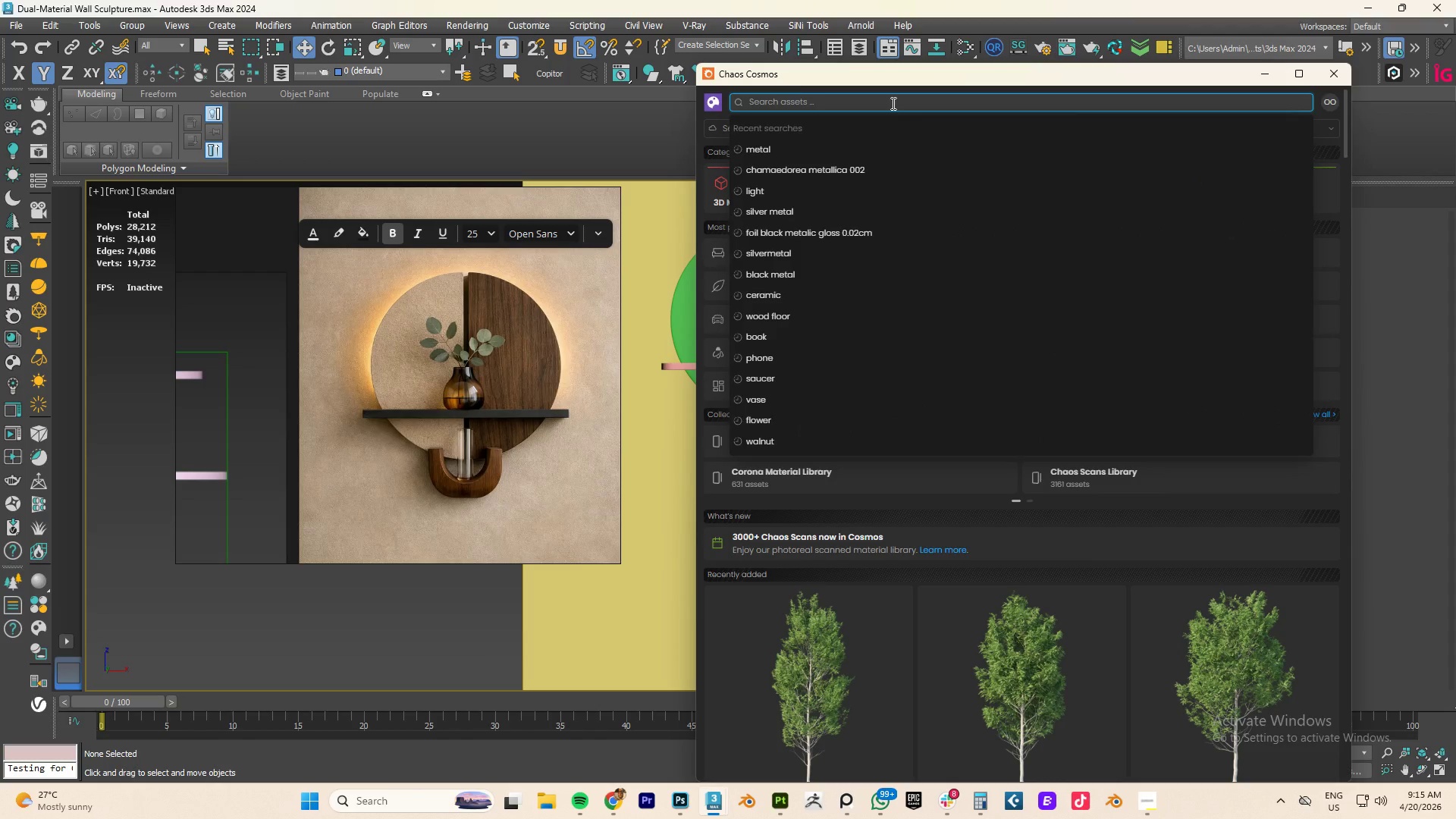 
type(flower vase)
 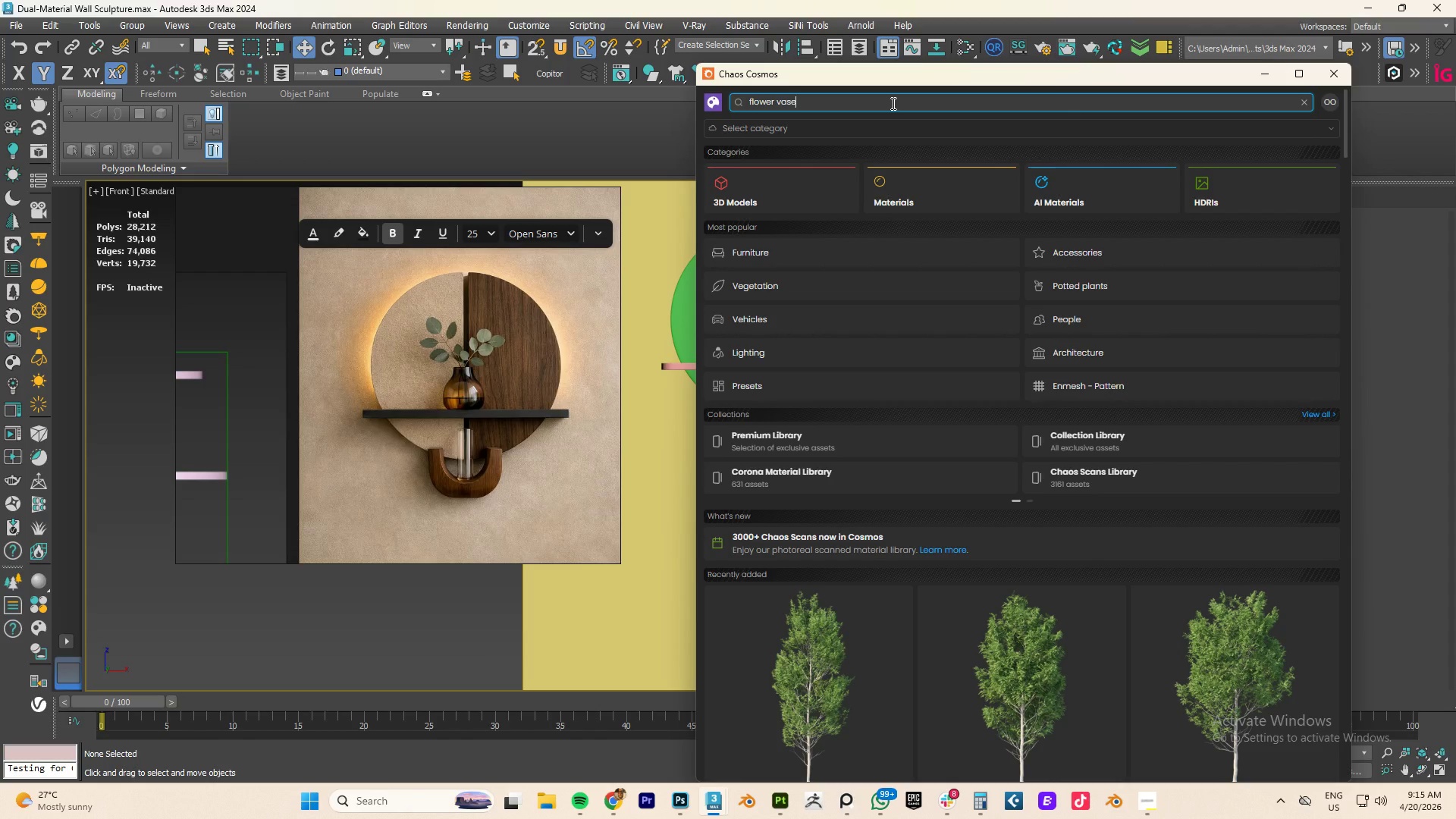 
key(Enter)
 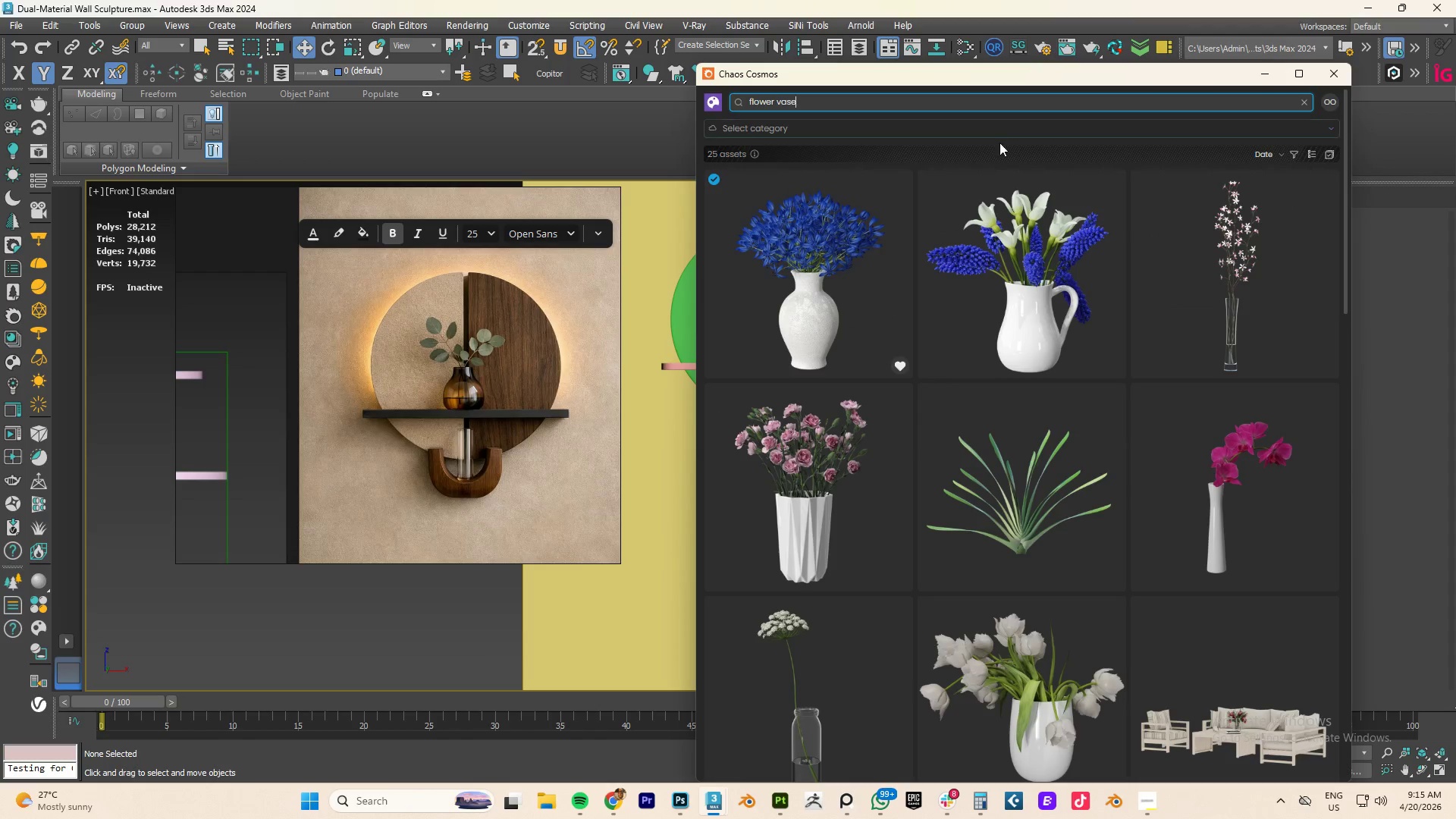 
scroll: coordinate [1021, 514], scroll_direction: down, amount: 7.0
 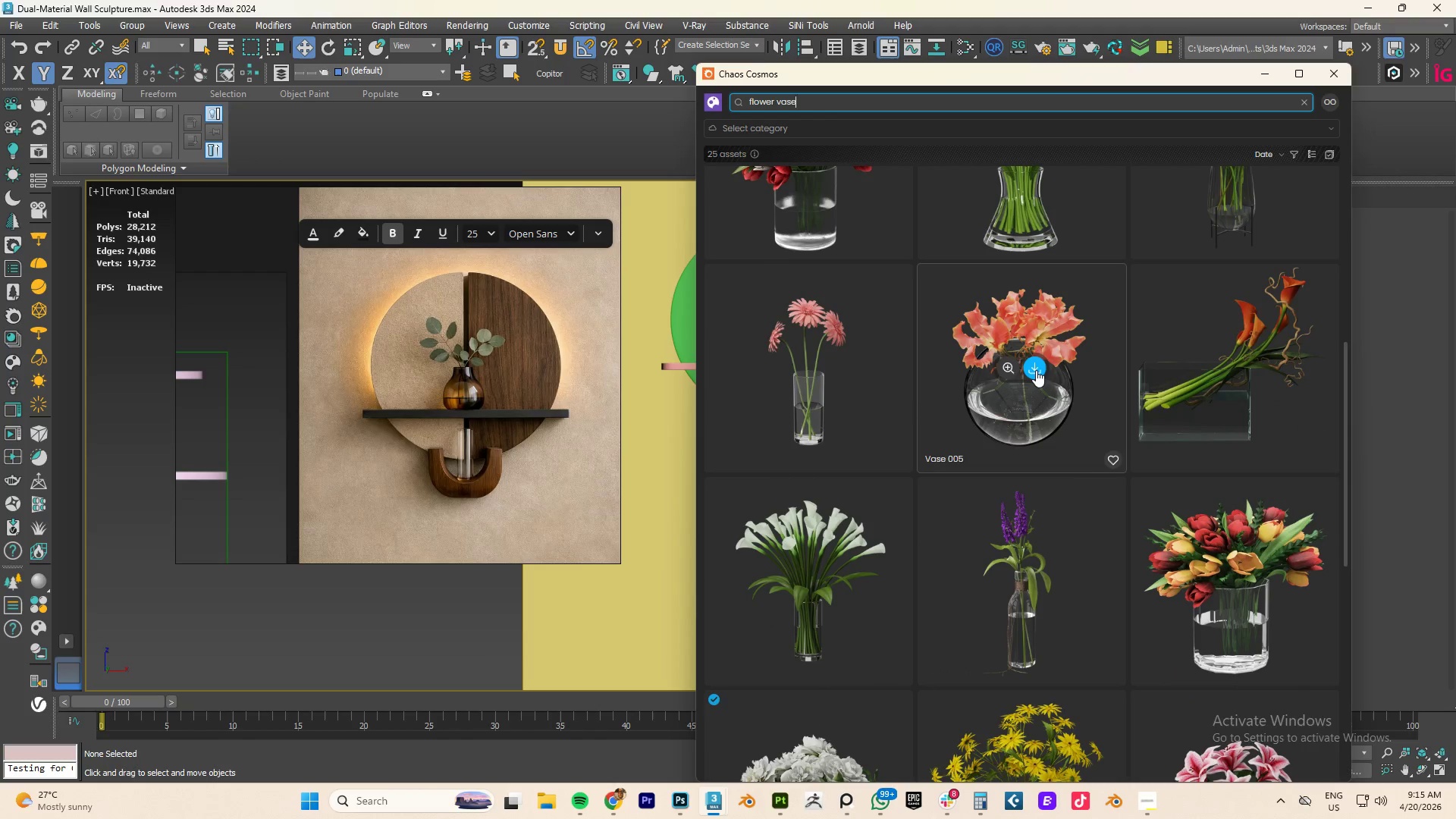 
left_click([1034, 368])
 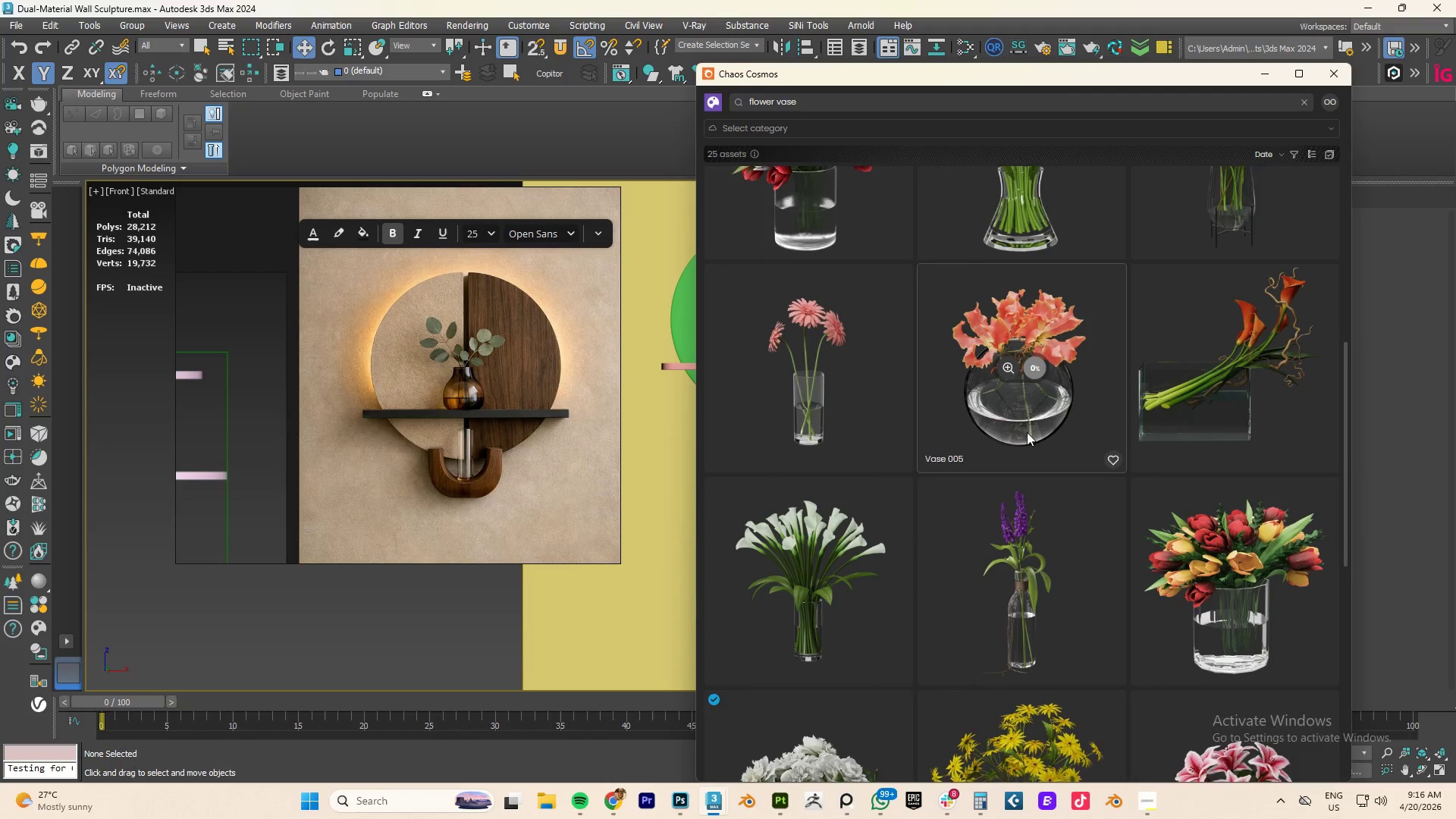 
scroll: coordinate [808, 596], scroll_direction: down, amount: 9.0
 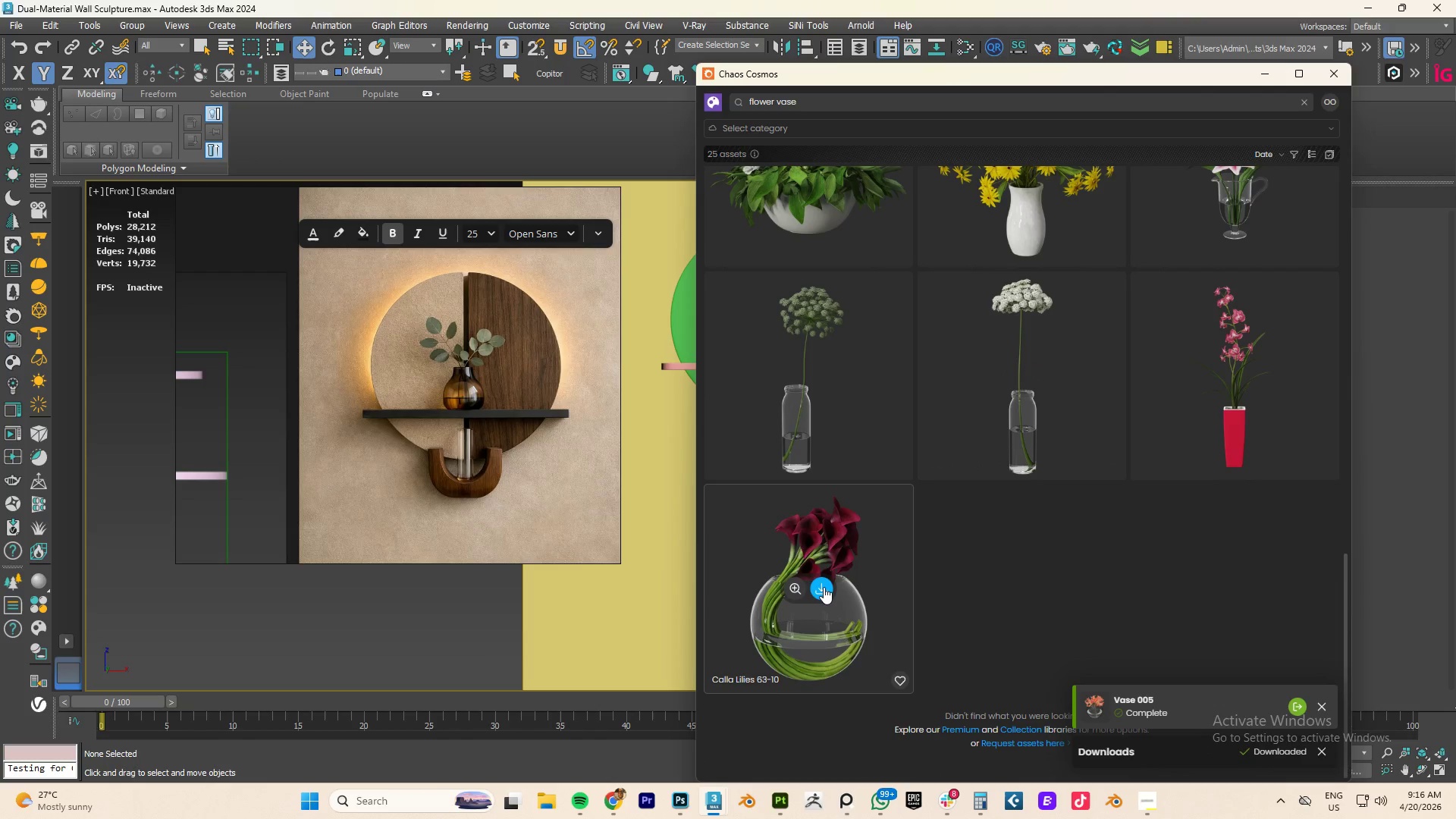 
left_click([823, 589])
 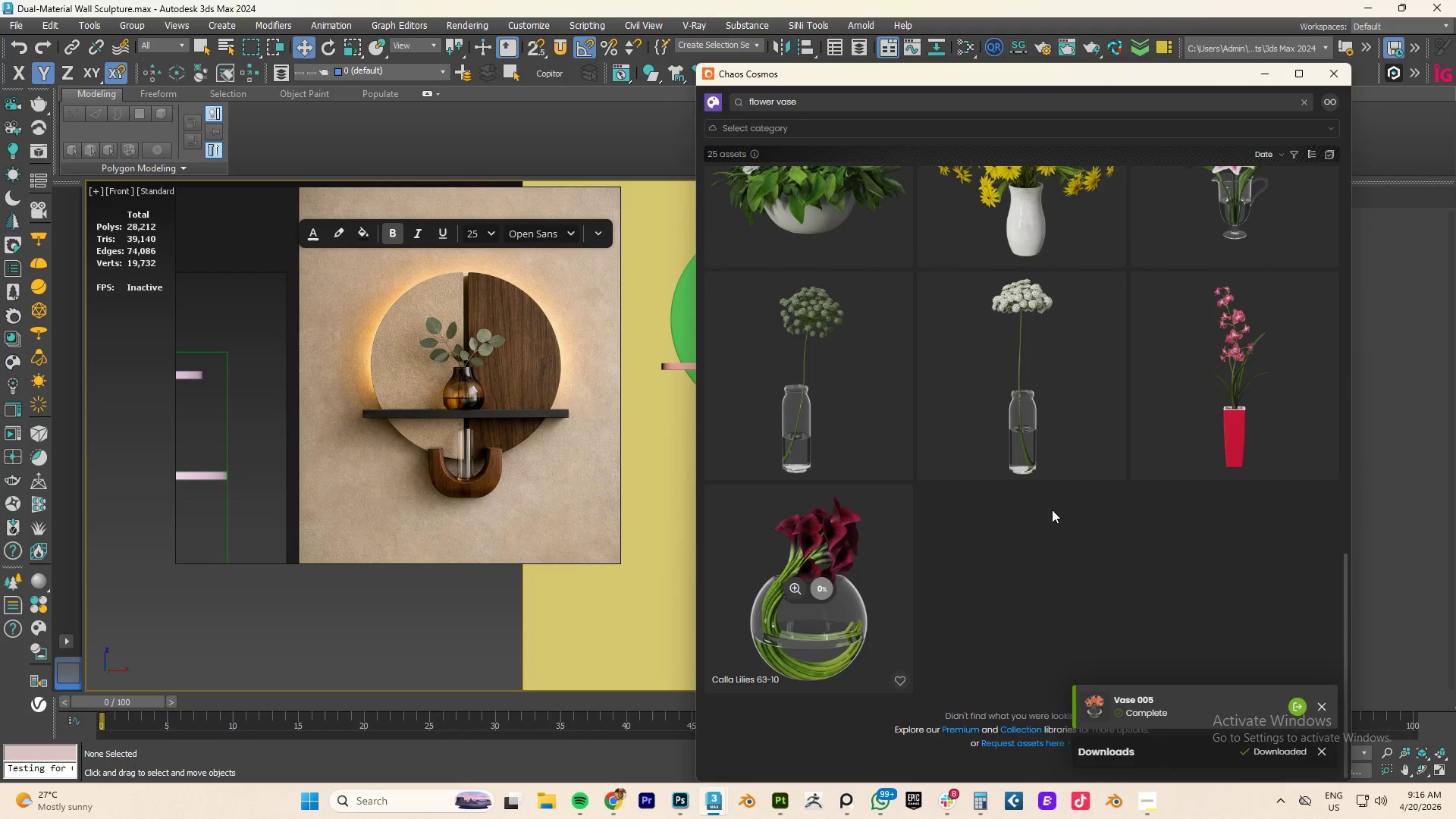 
scroll: coordinate [1063, 506], scroll_direction: down, amount: 3.0
 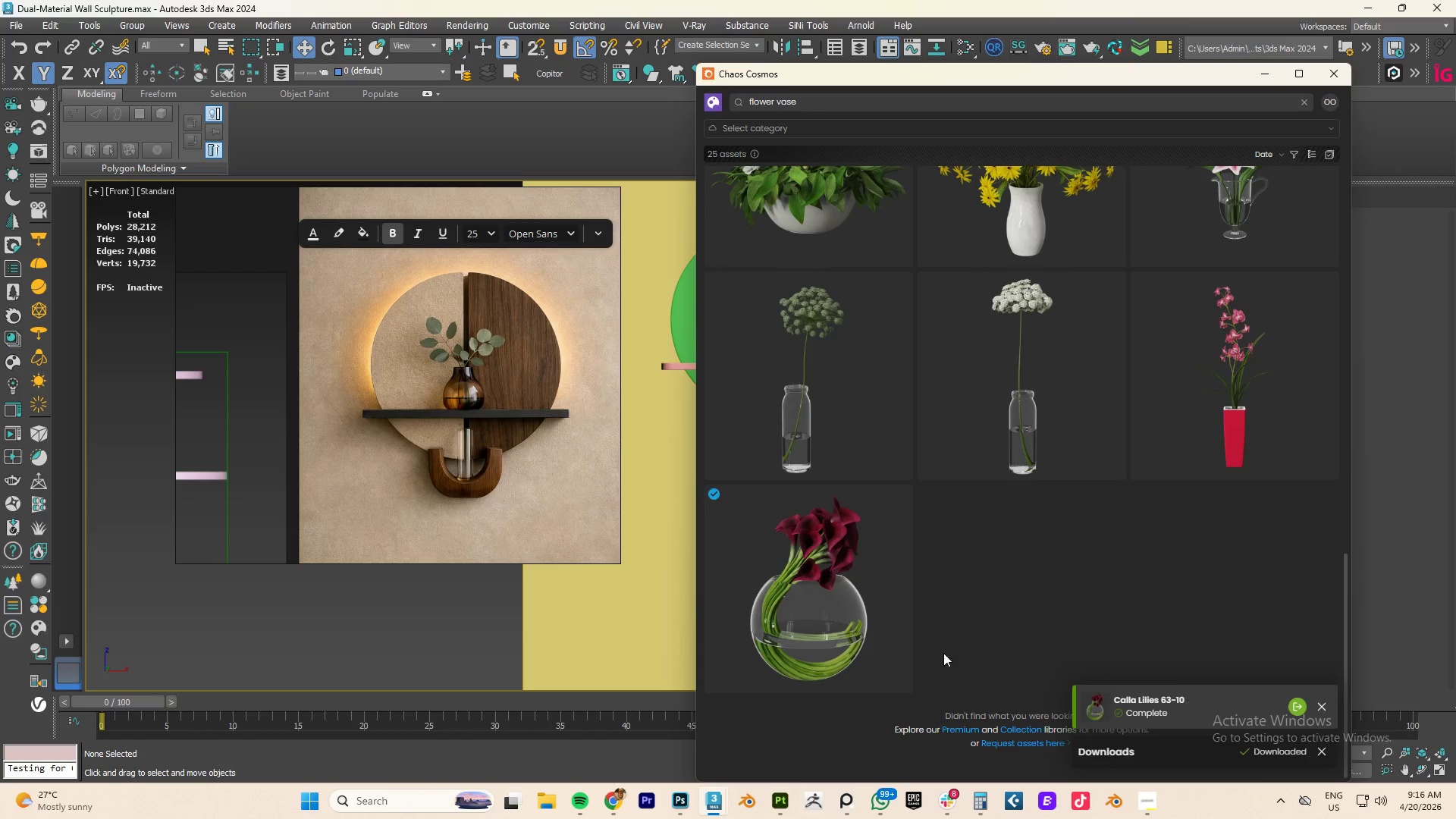 
wait(5.76)
 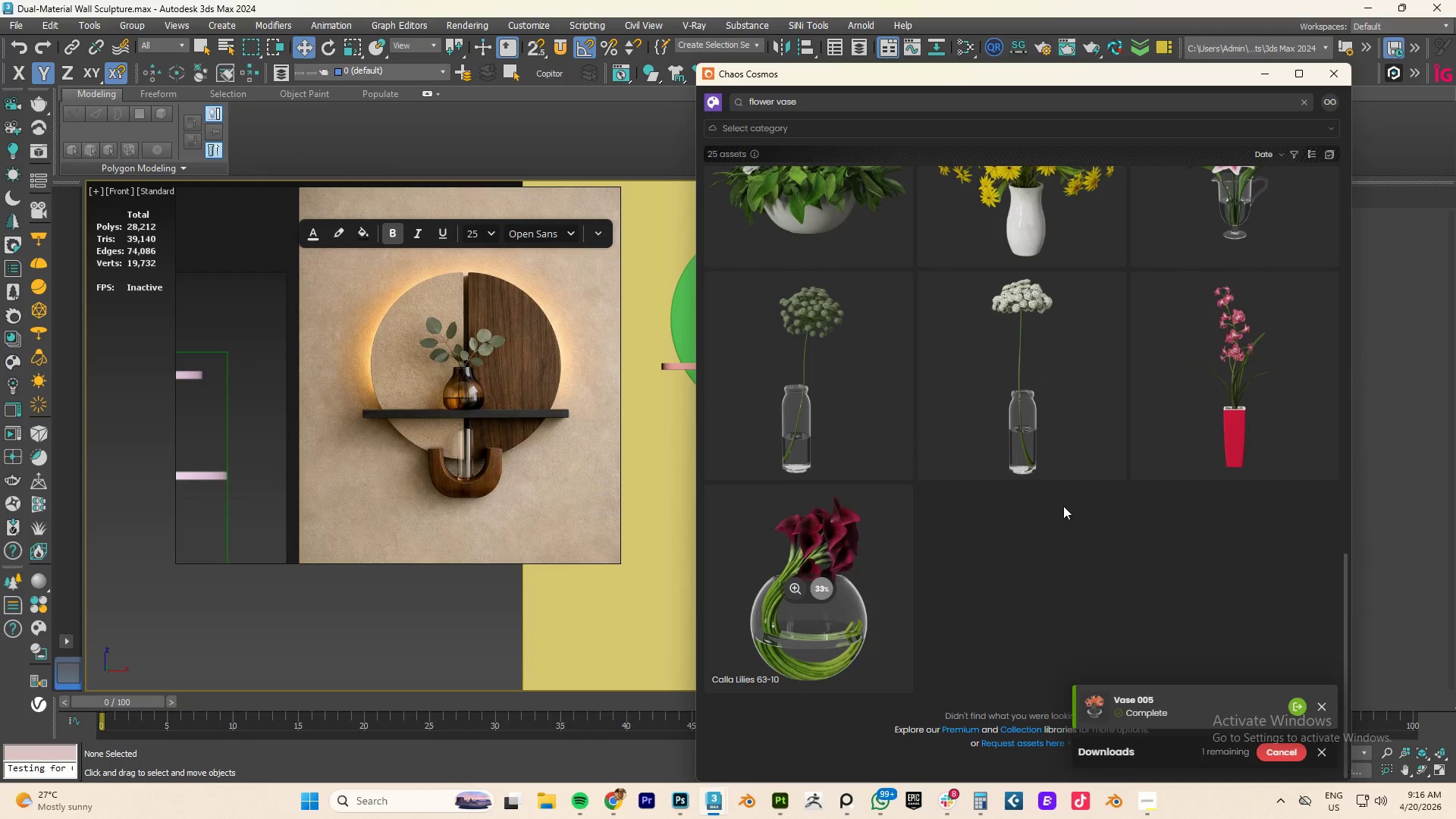 
left_click_drag(start_coordinate=[823, 588], to_coordinate=[576, 615])
 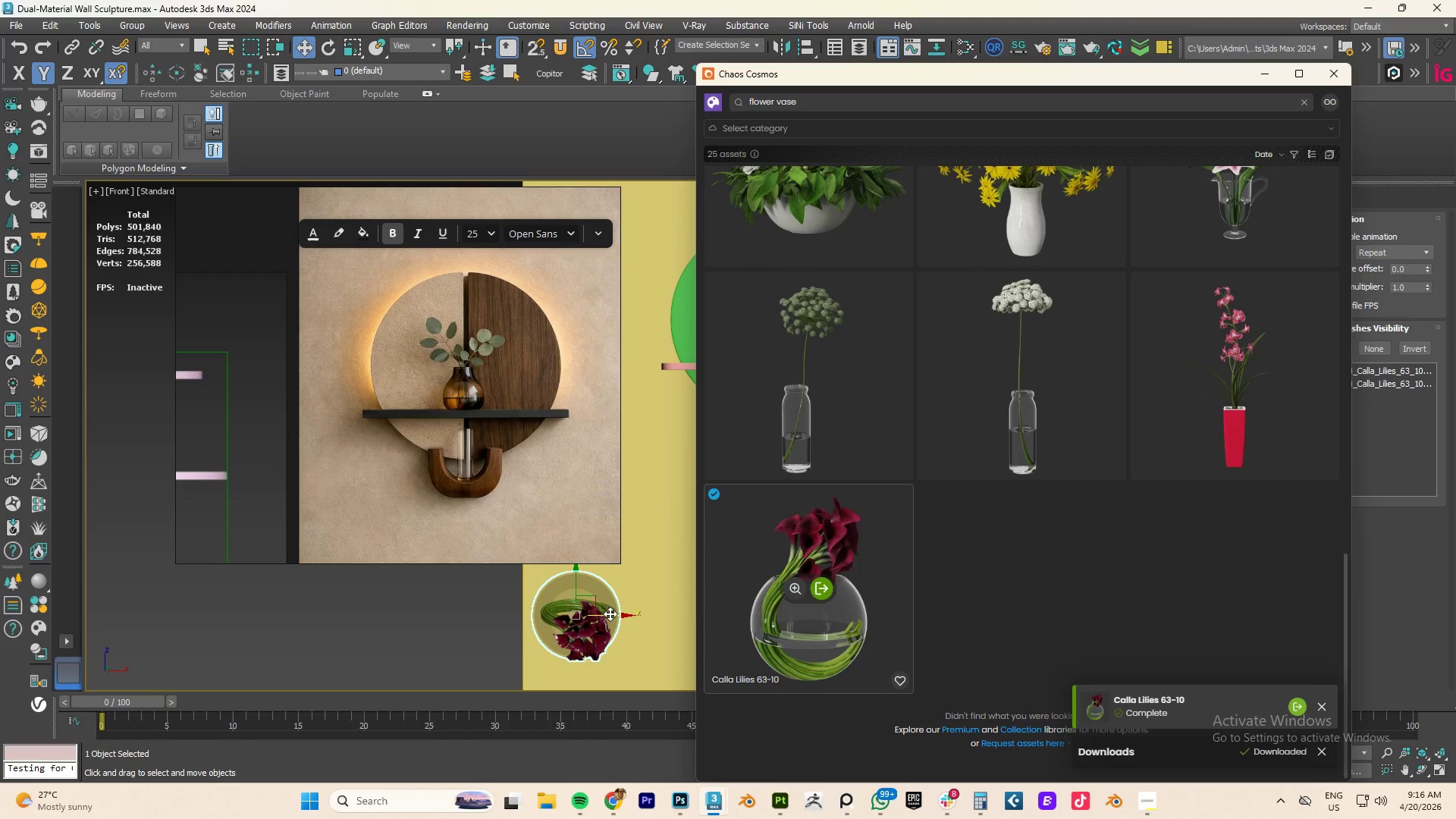 
left_click([649, 598])
 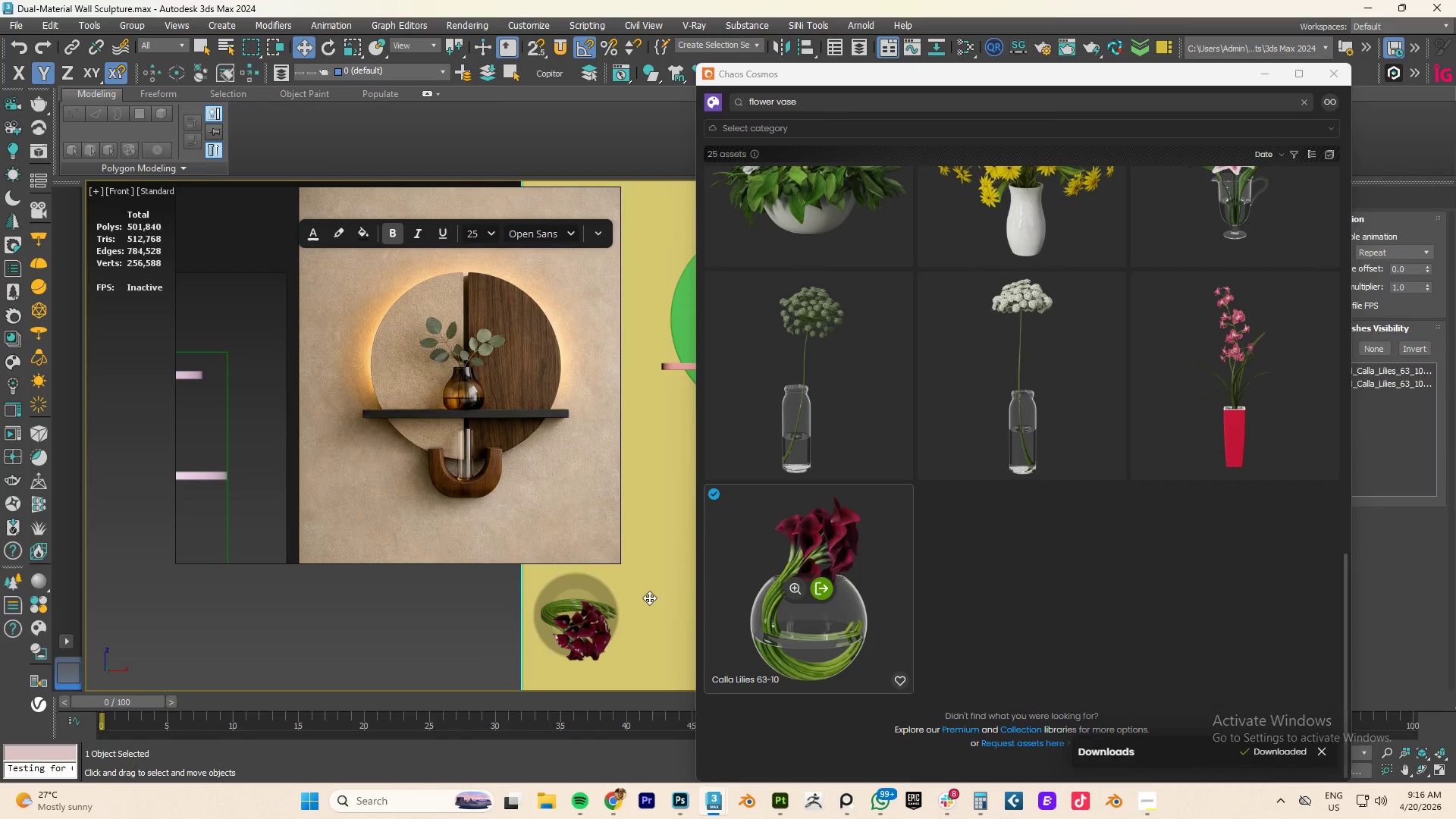 
scroll: coordinate [649, 598], scroll_direction: down, amount: 2.0
 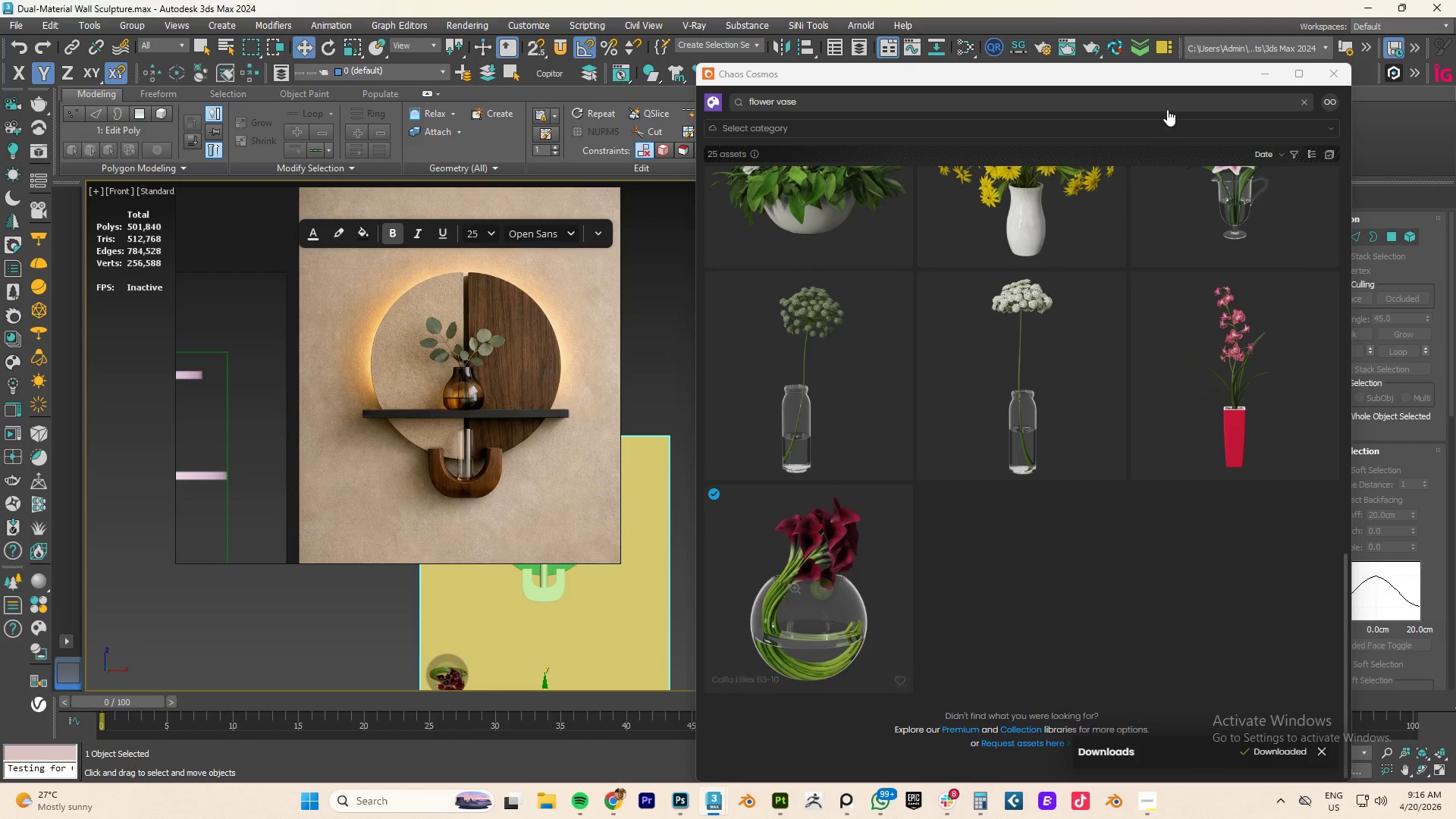 
left_click([1268, 76])
 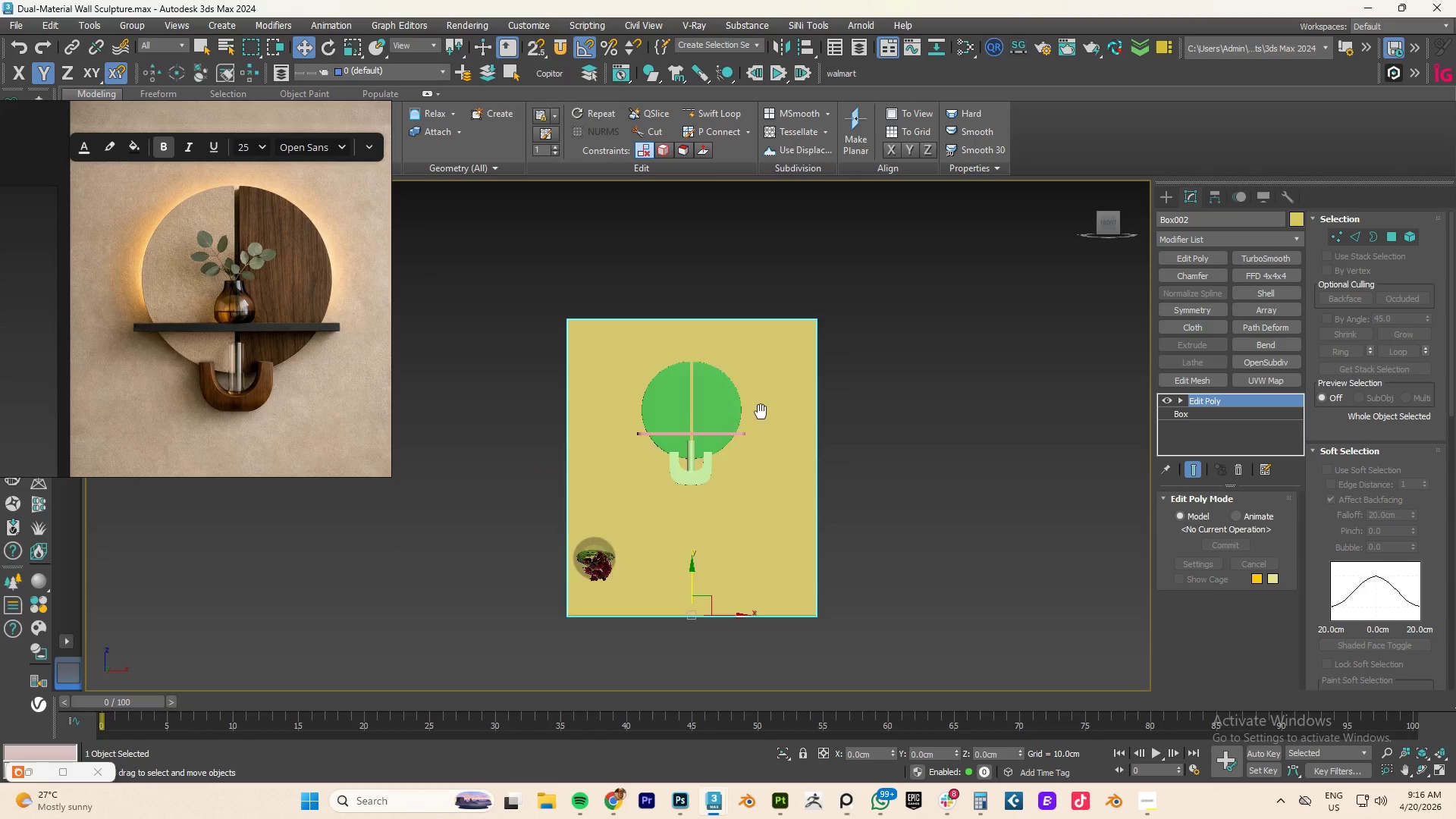 
scroll: coordinate [639, 567], scroll_direction: up, amount: 4.0
 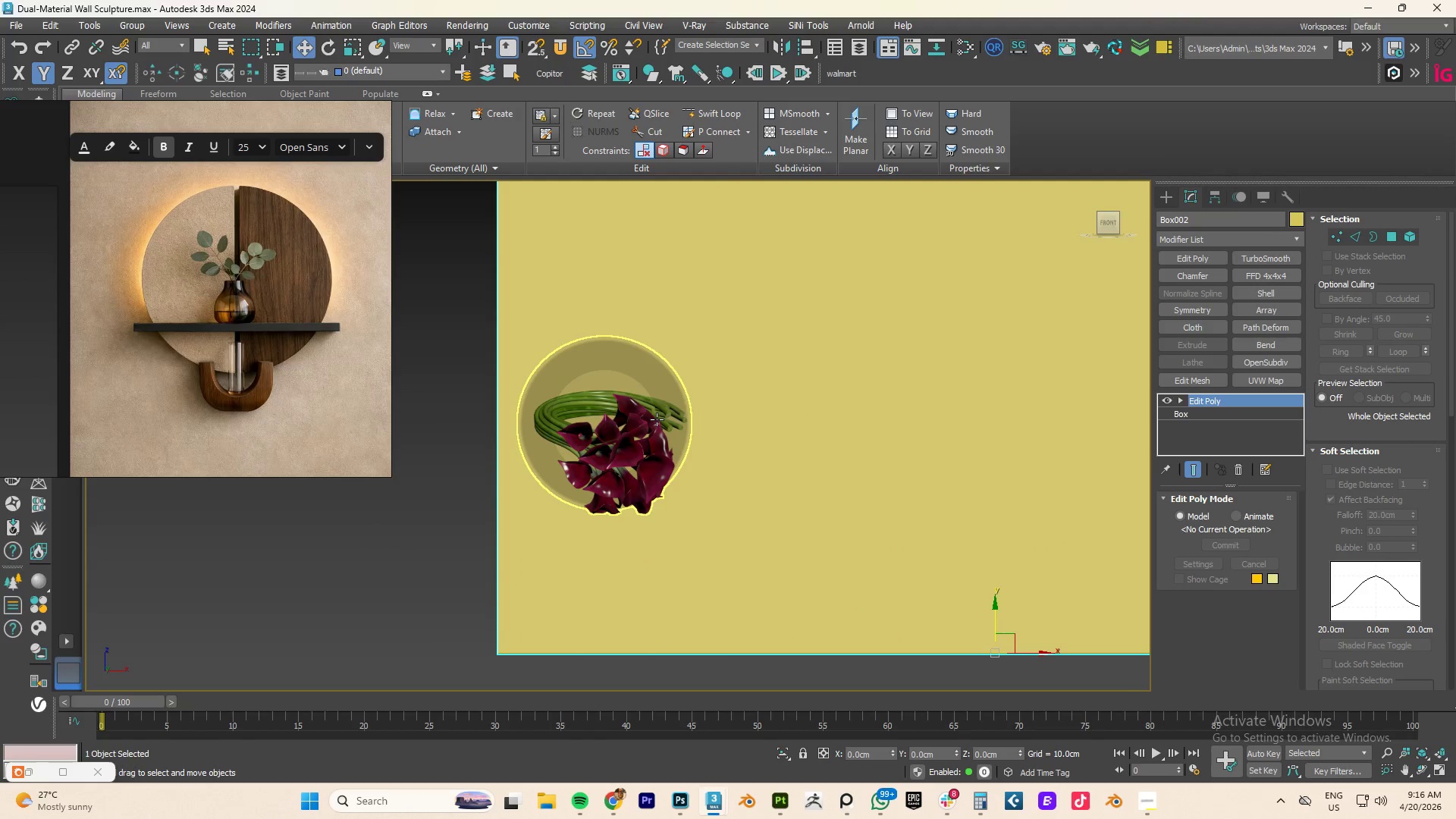 
hold_key(key=AltLeft, duration=0.78)
 